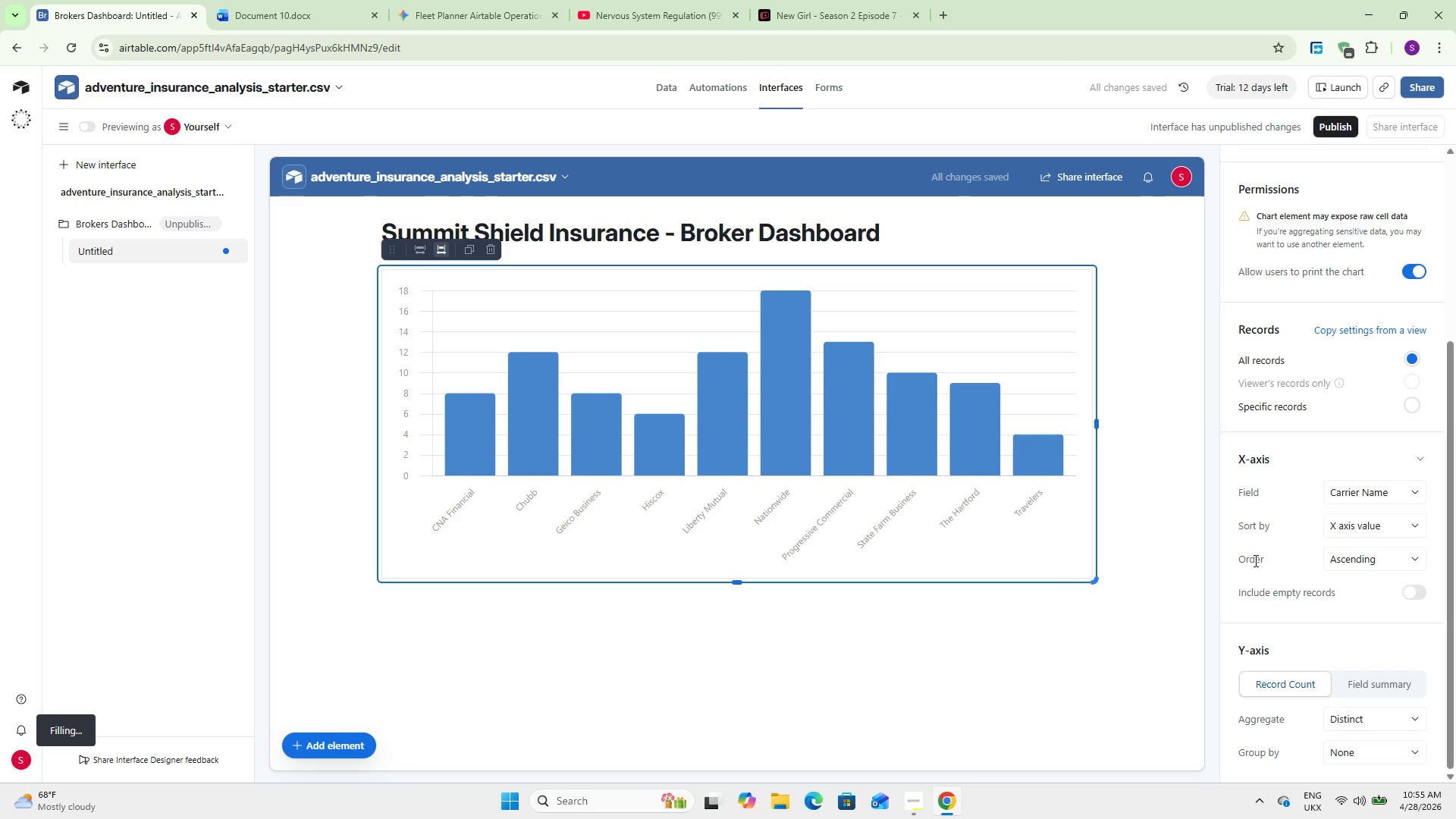 
scroll: coordinate [1248, 584], scroll_direction: up, amount: 1.0
 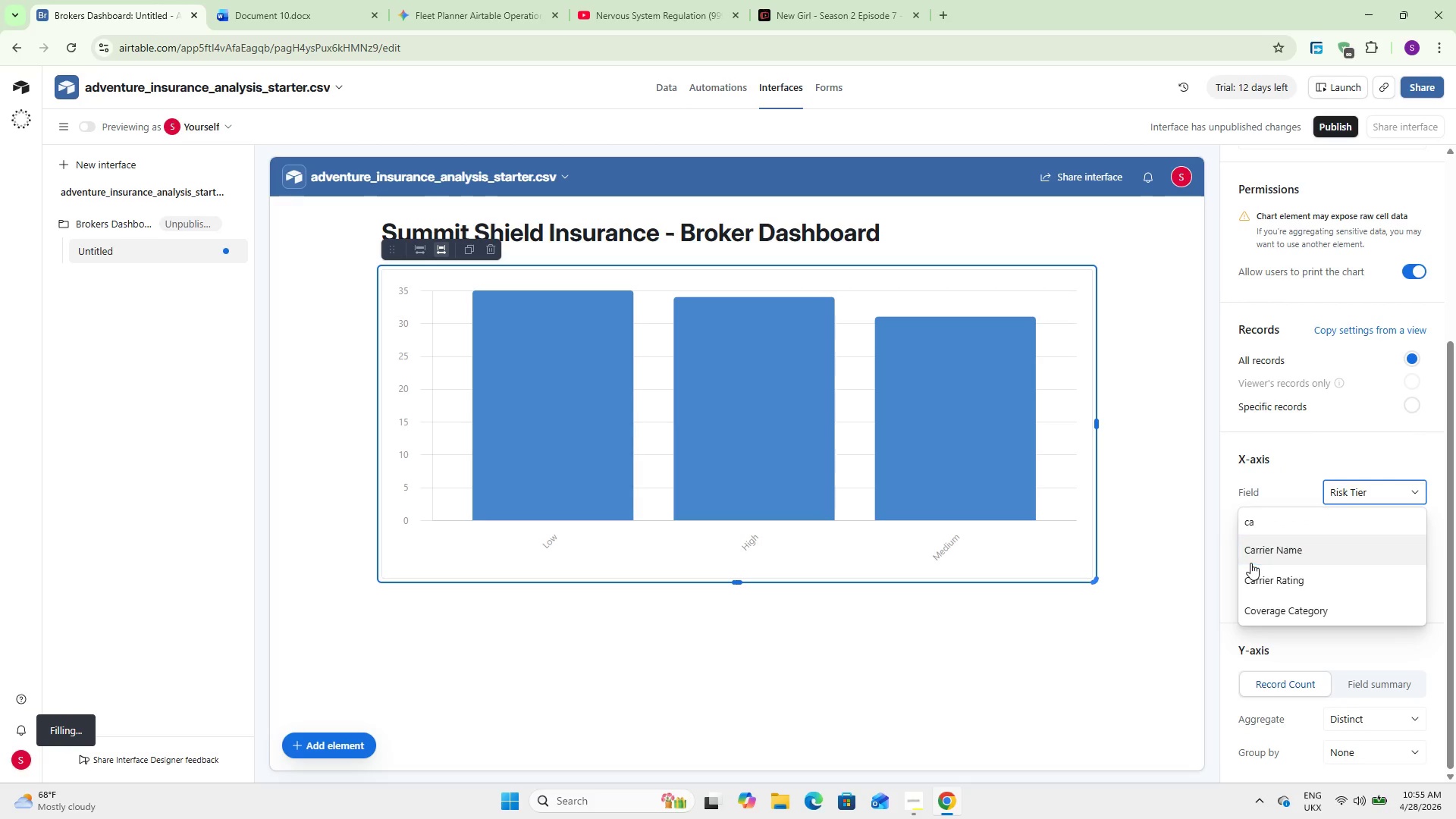 
wait(11.3)
 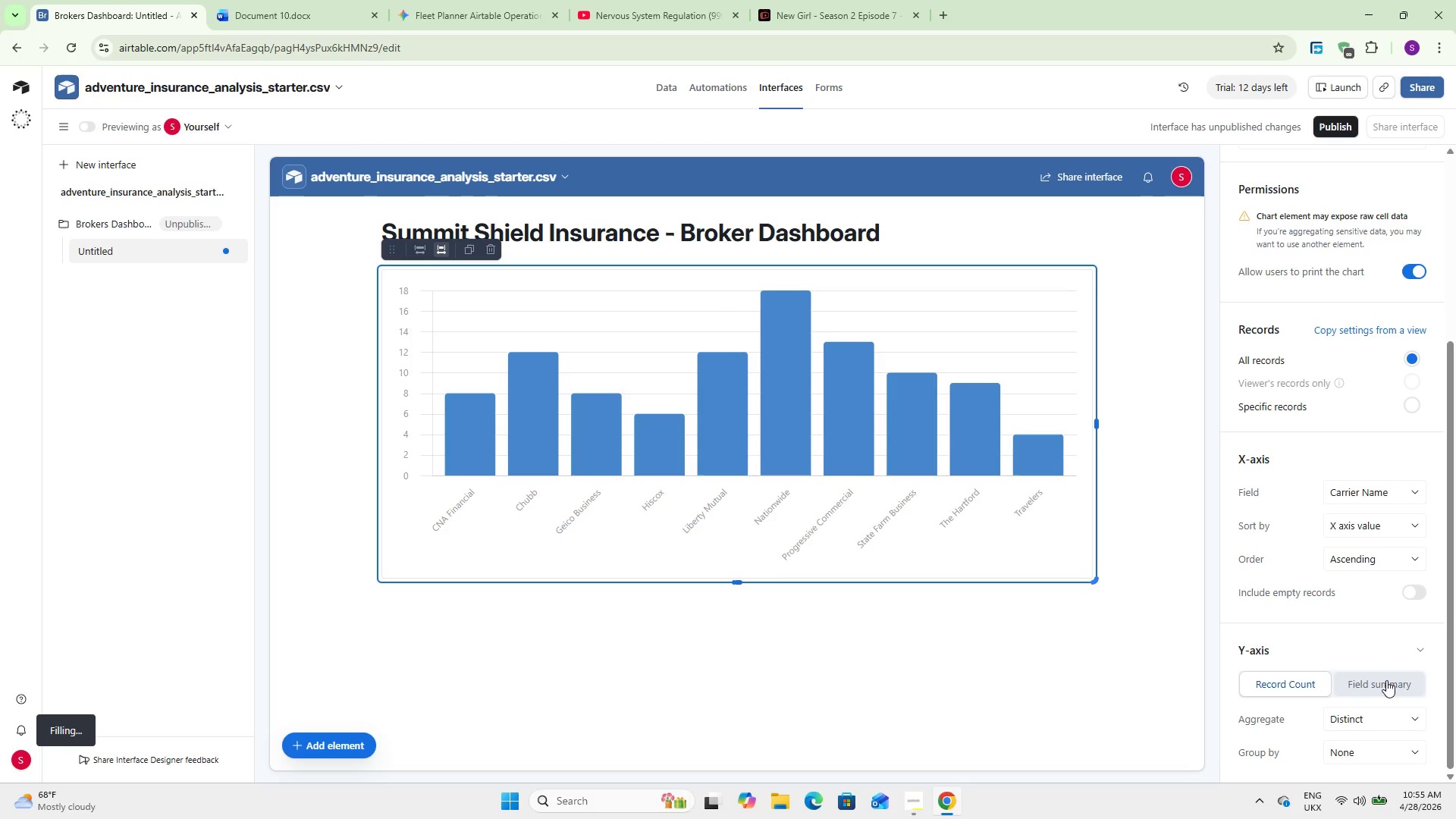 
left_click([1386, 680])
 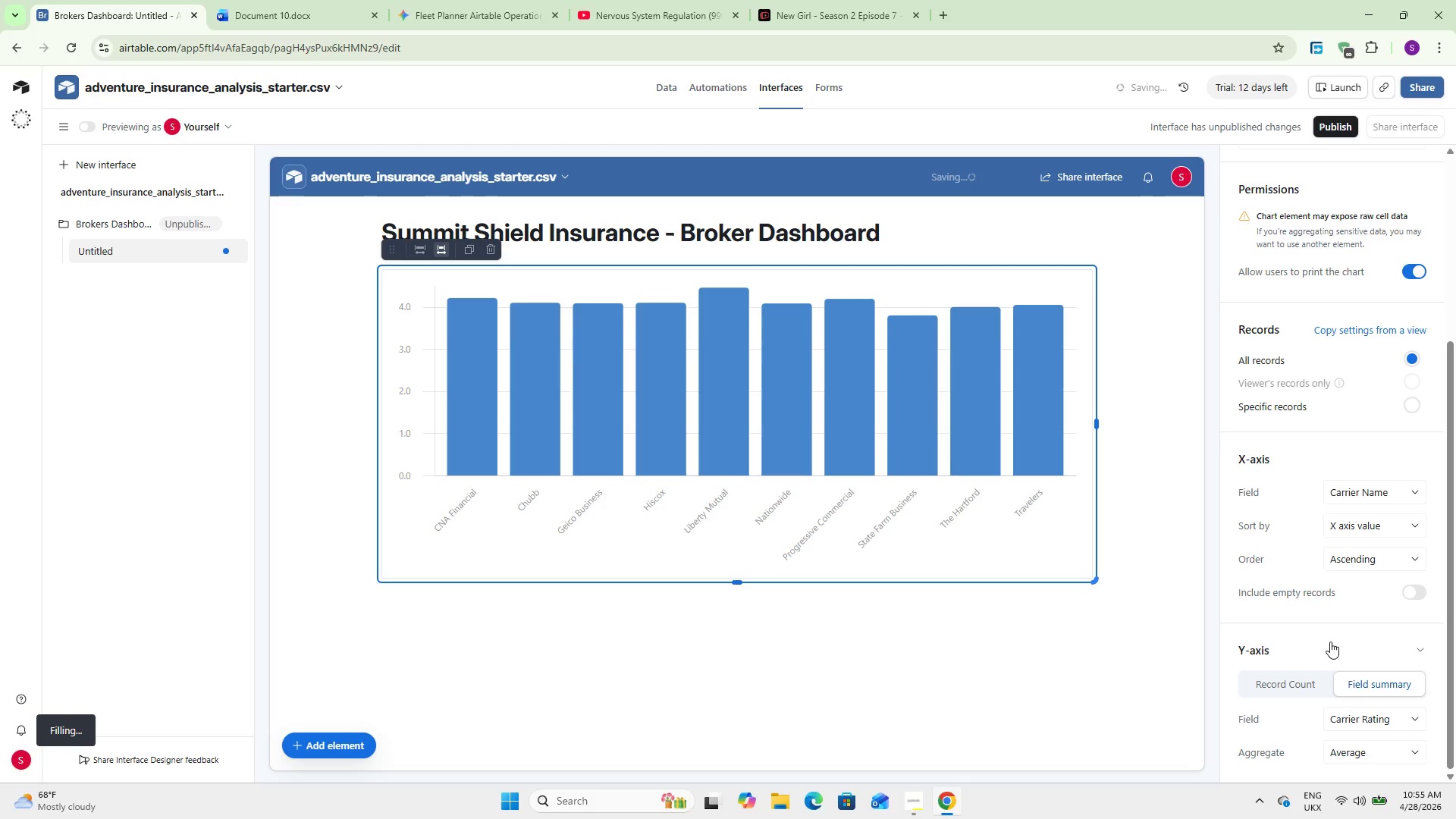 
scroll: coordinate [1337, 643], scroll_direction: down, amount: 6.0
 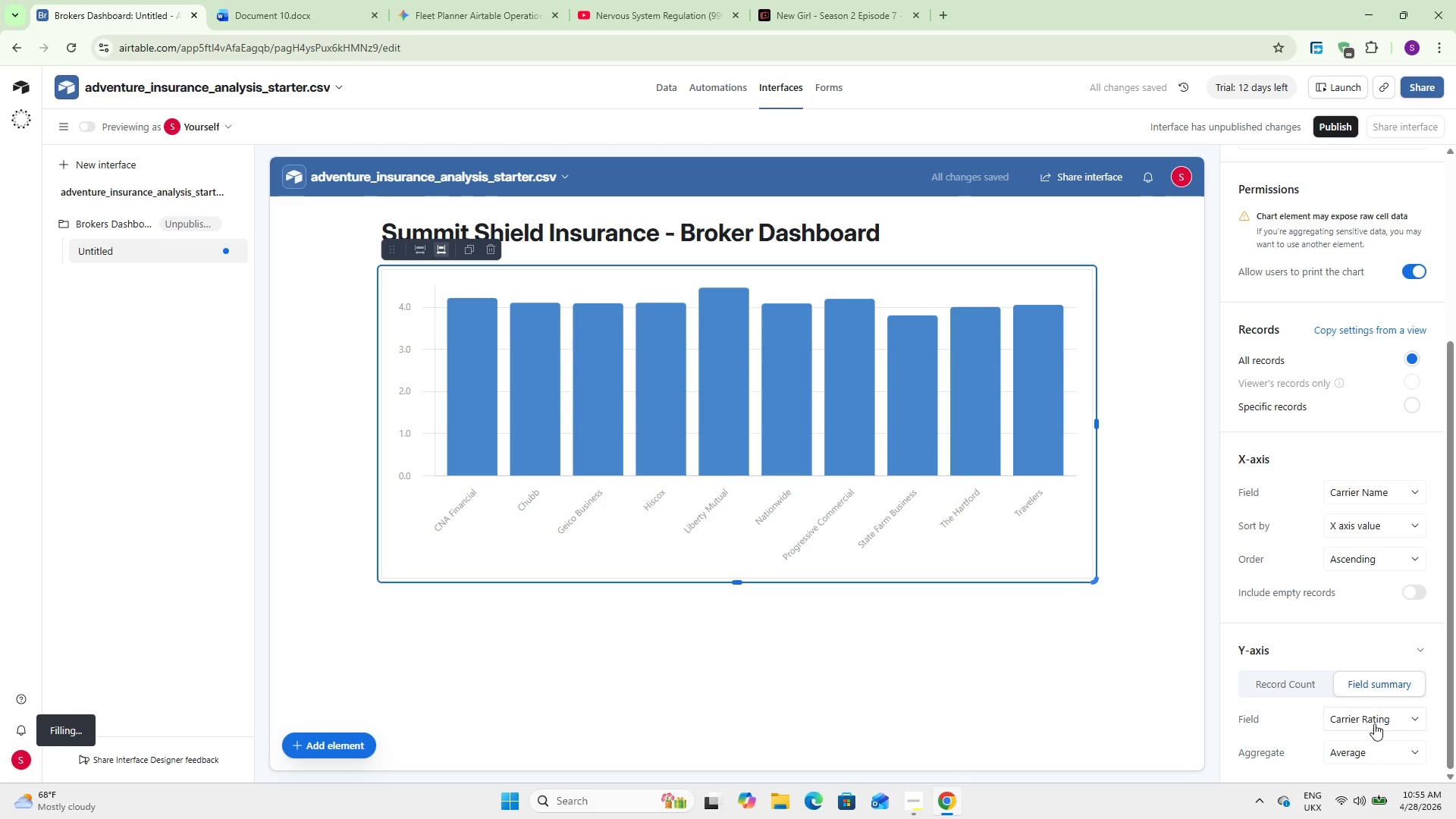 
left_click([1373, 723])
 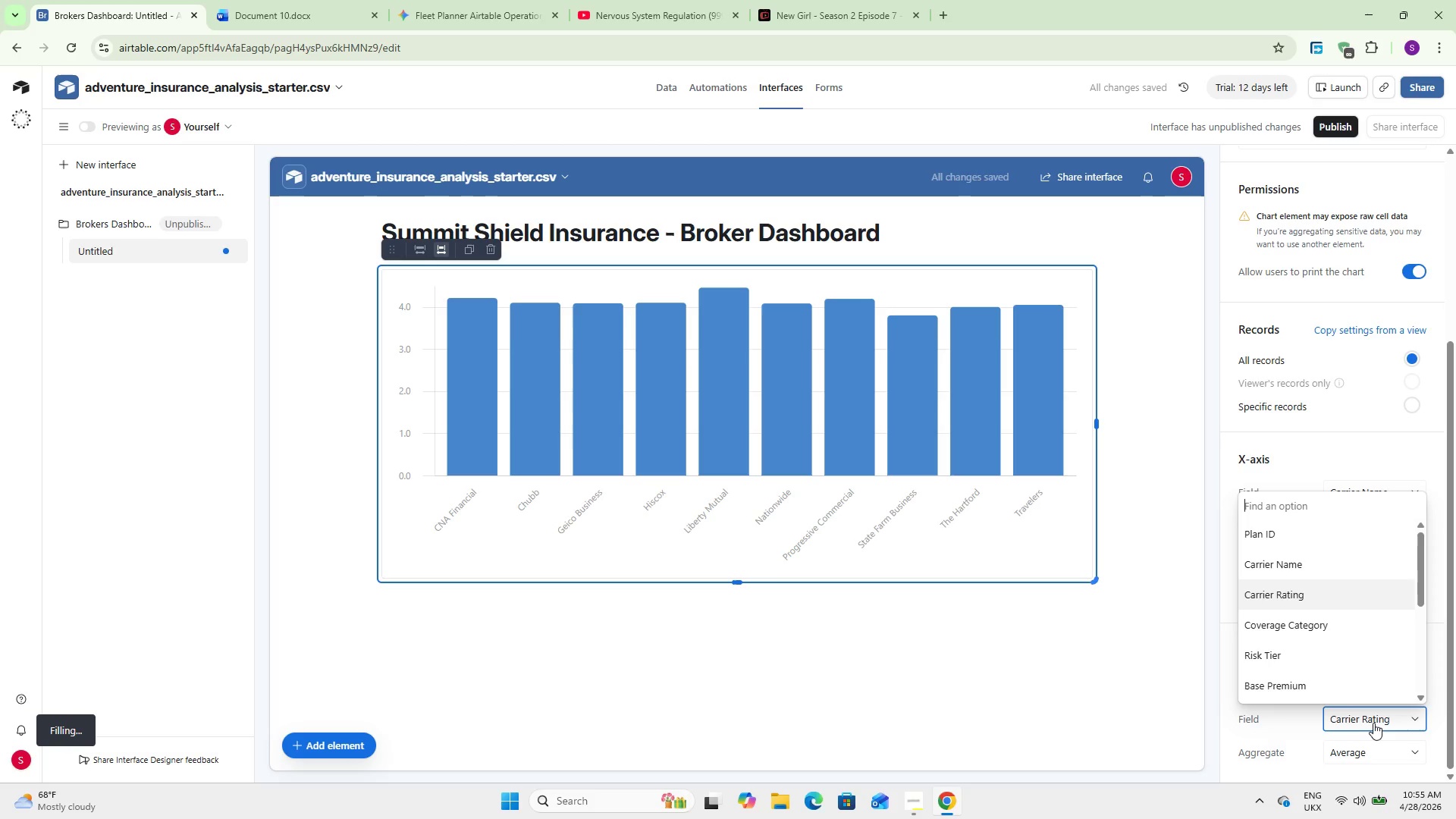 
type(de)
 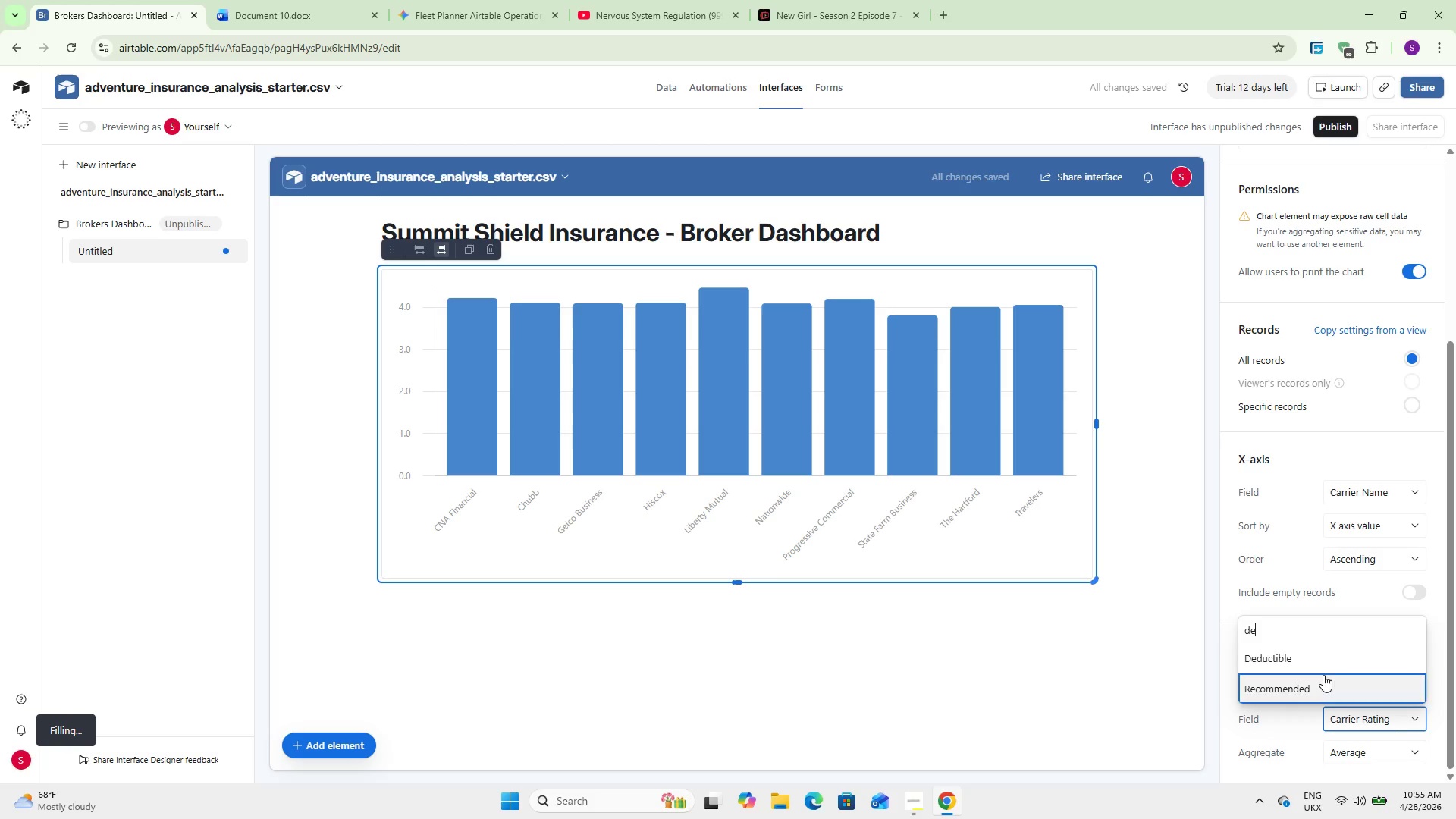 
left_click([1310, 655])
 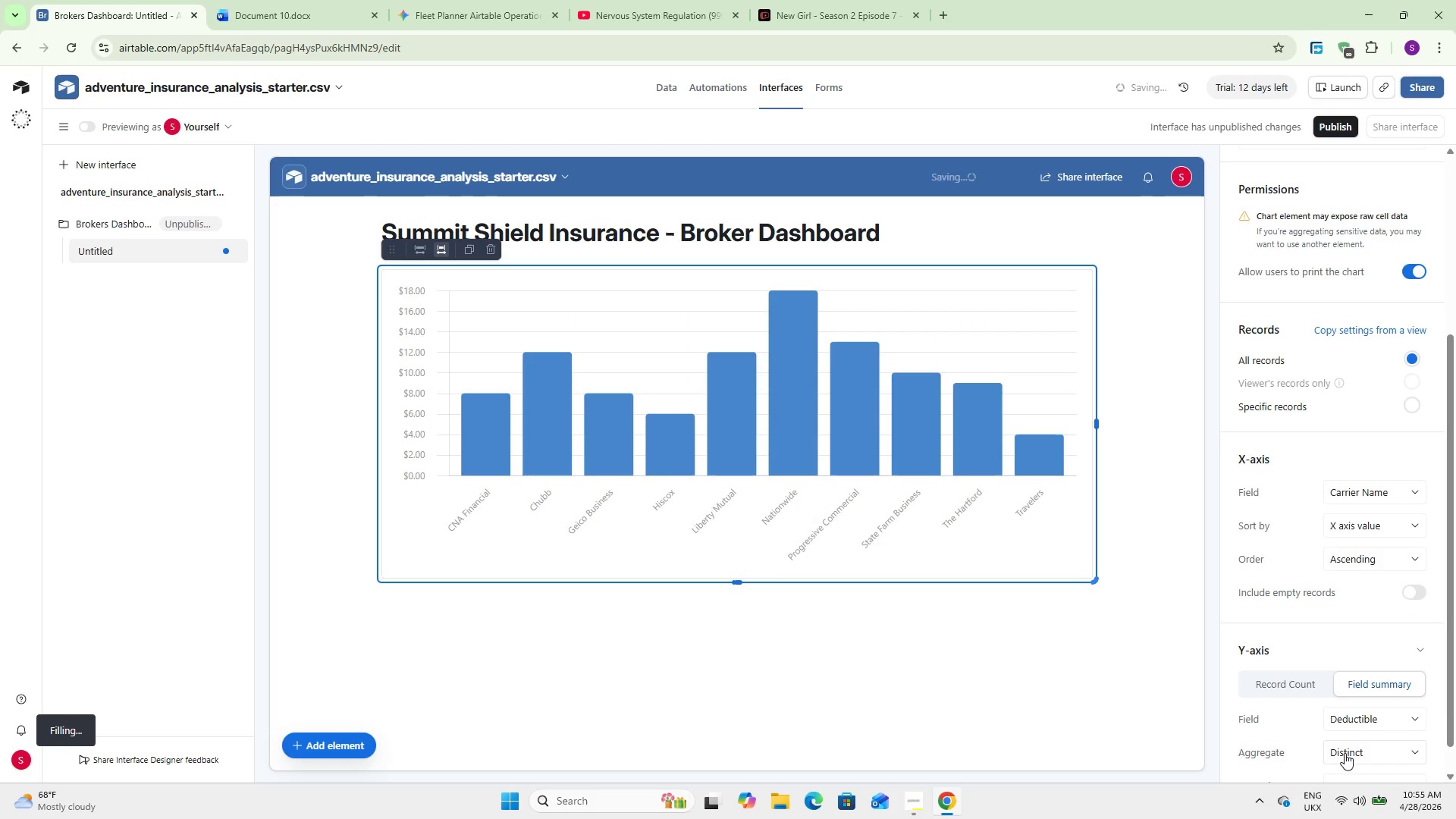 
left_click([1345, 755])
 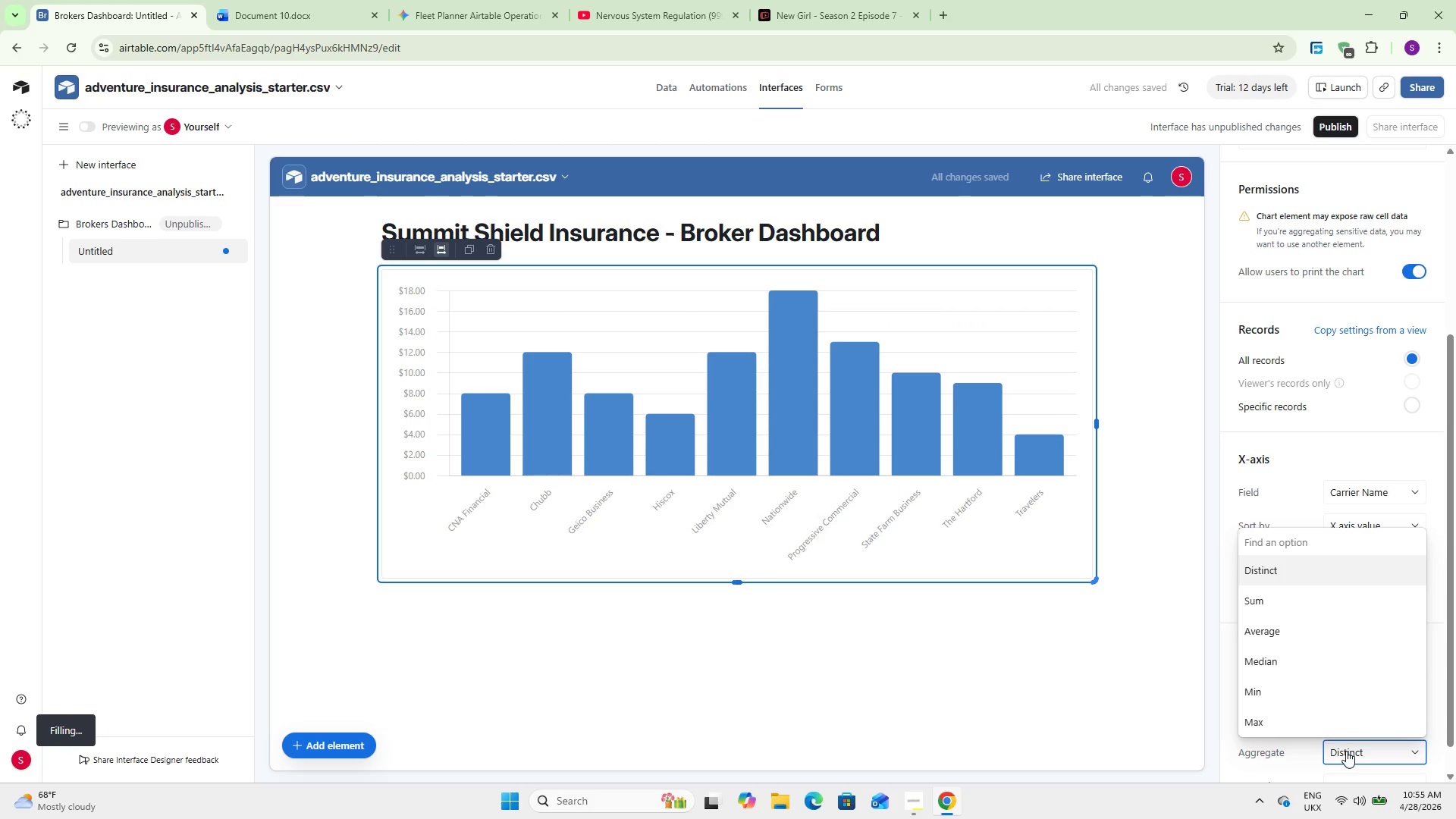 
type(av)
 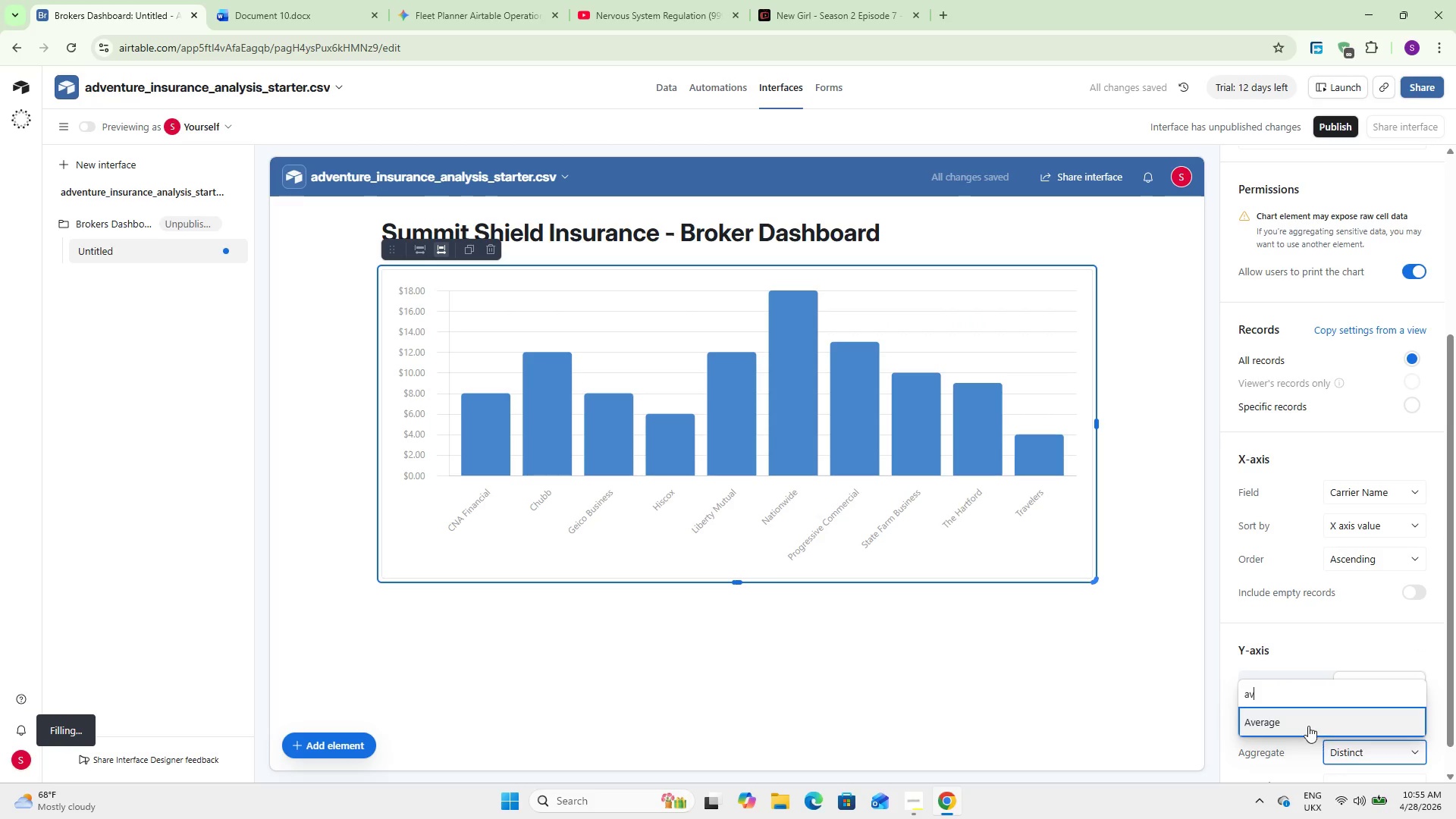 
left_click([1305, 723])
 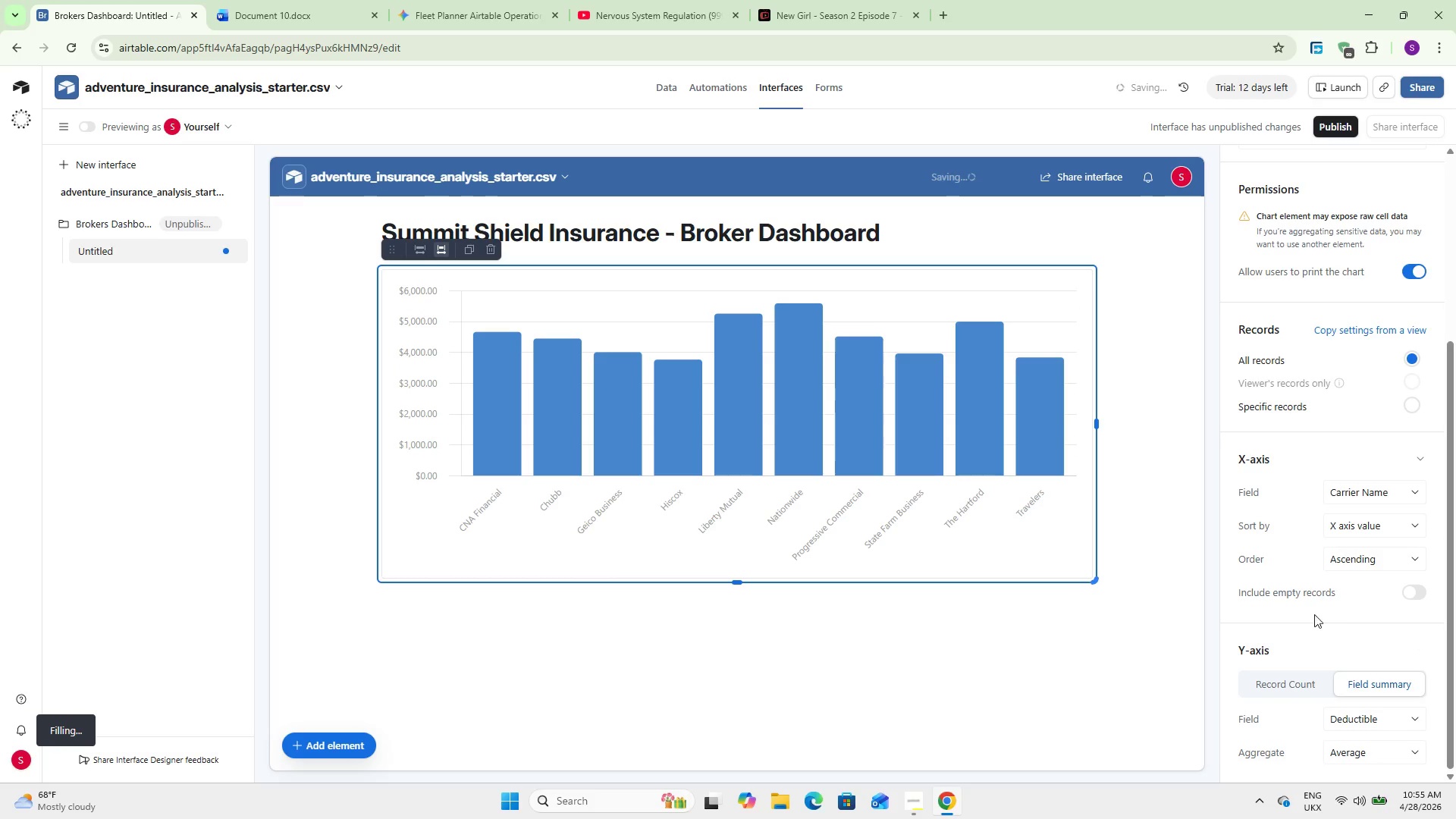 
left_click([1181, 649])
 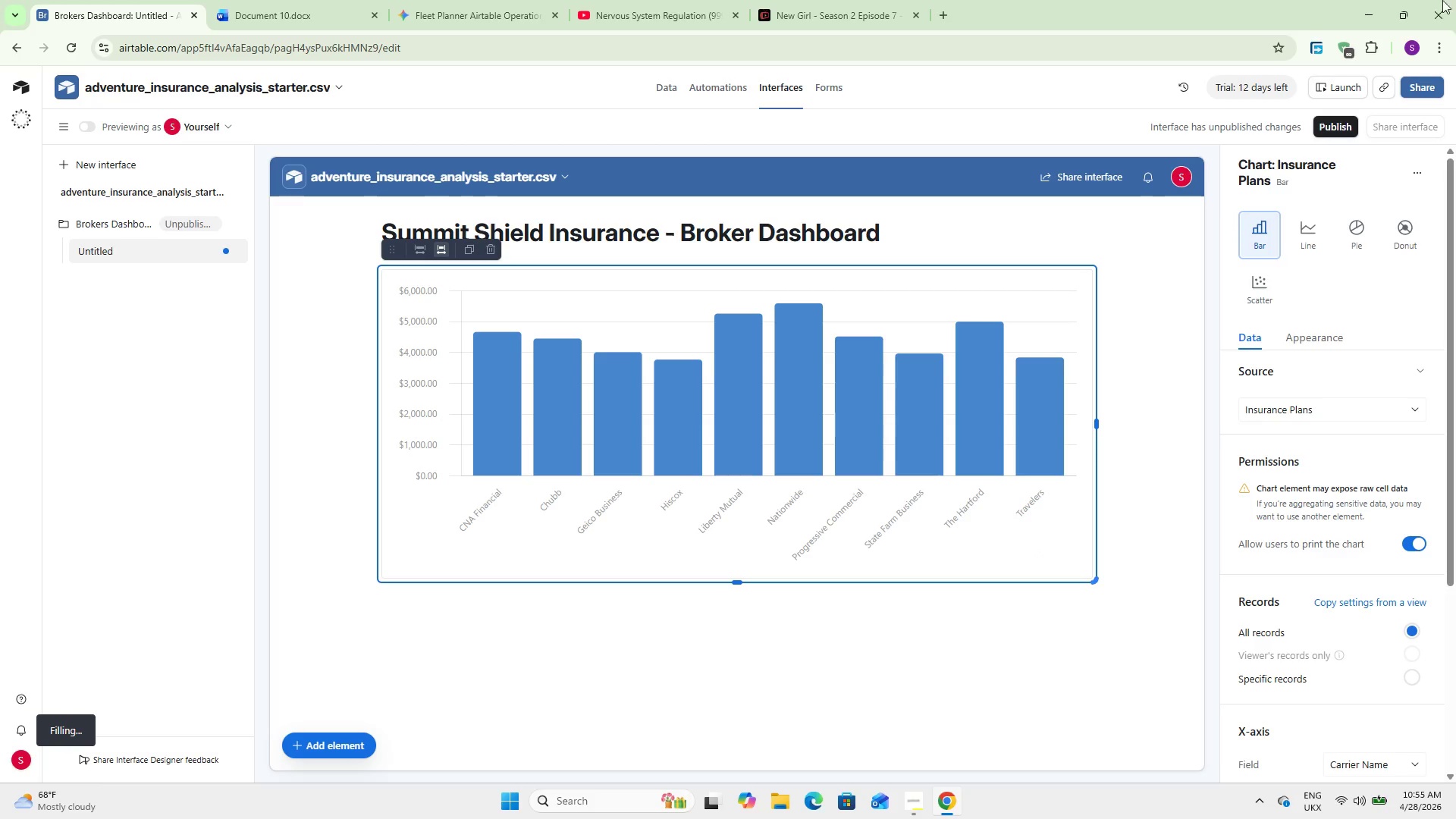 
wait(6.67)
 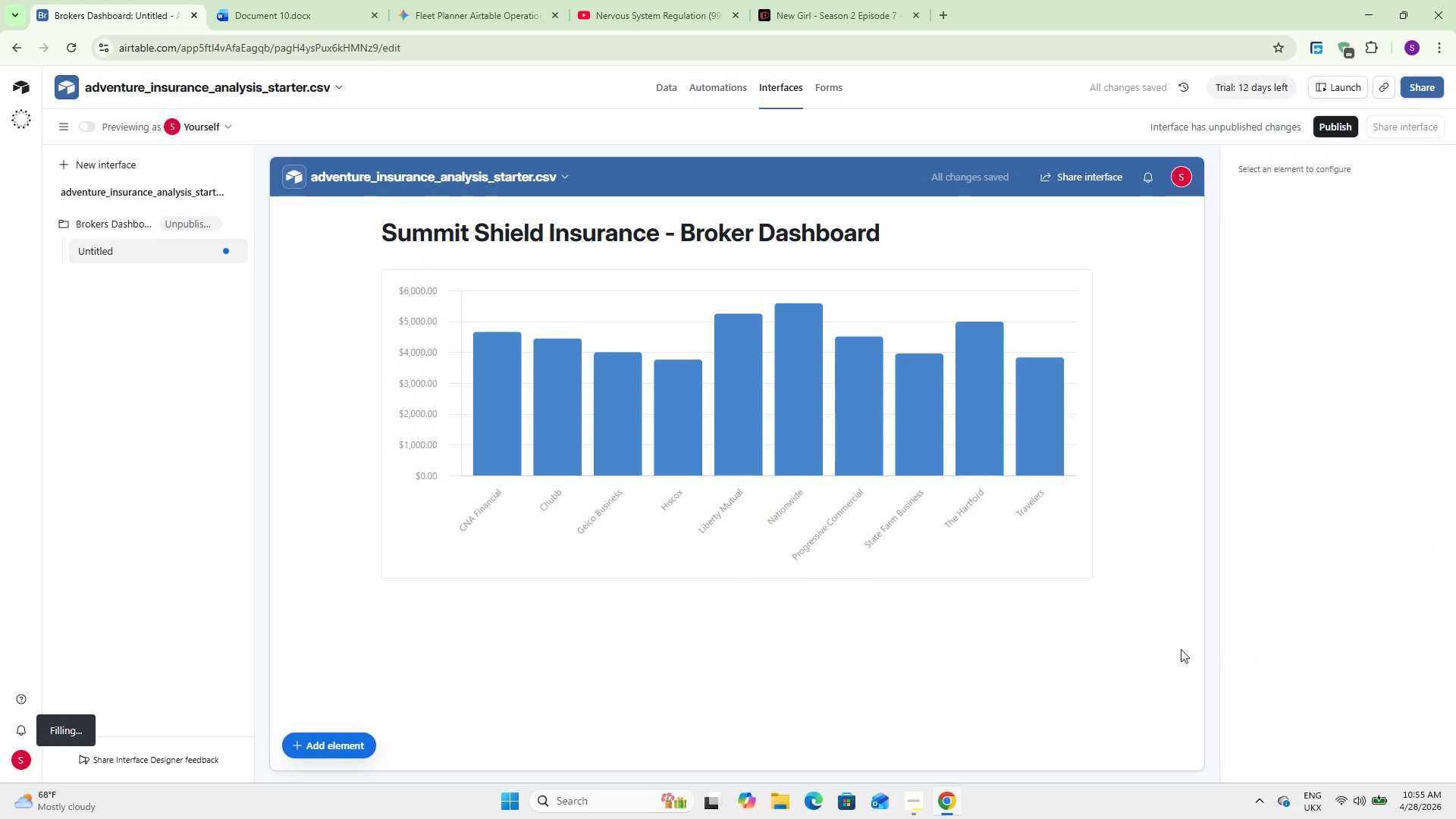 
left_click([1389, 174])
 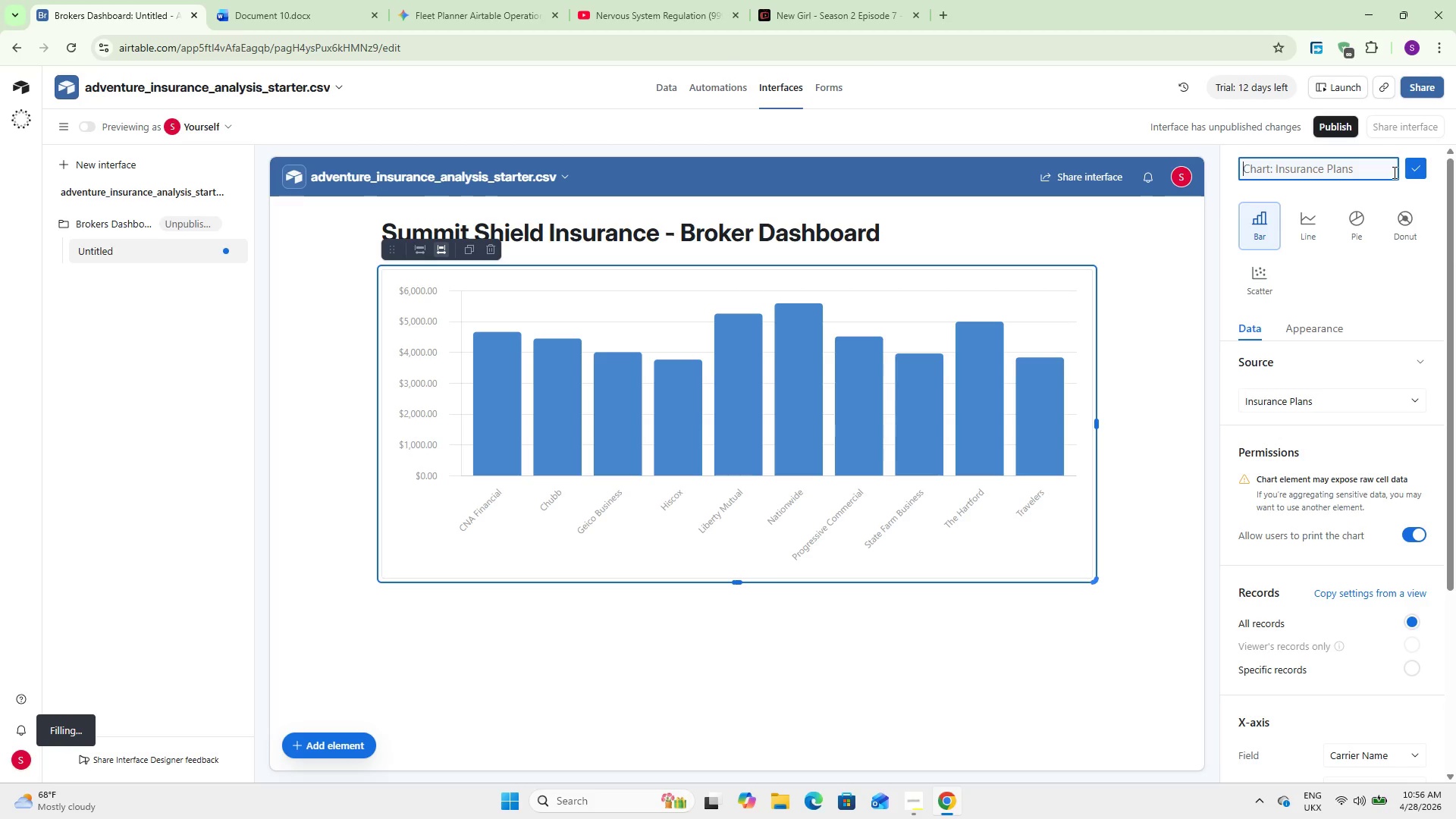 
wait(44.39)
 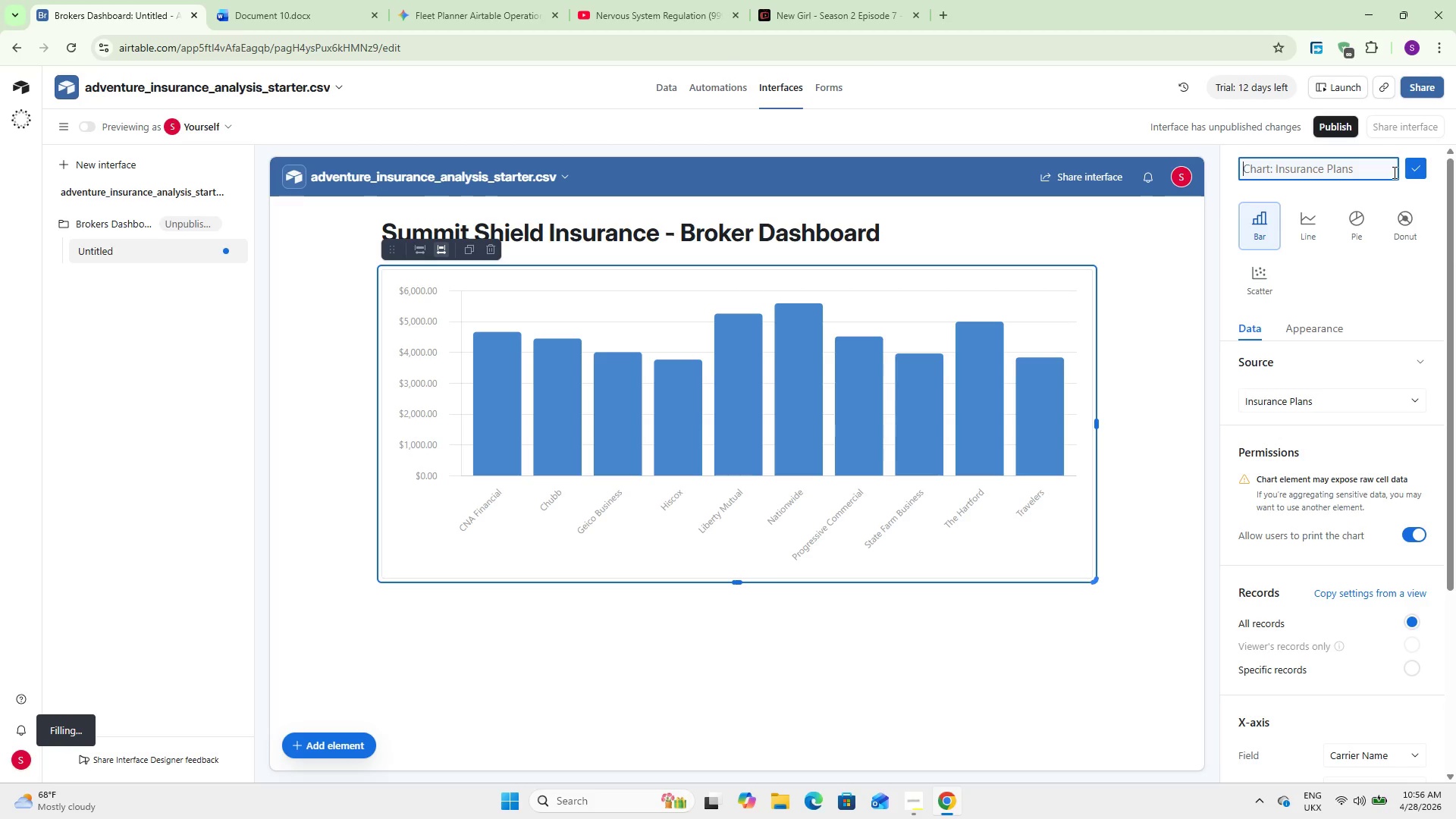 
left_click([871, 749])
 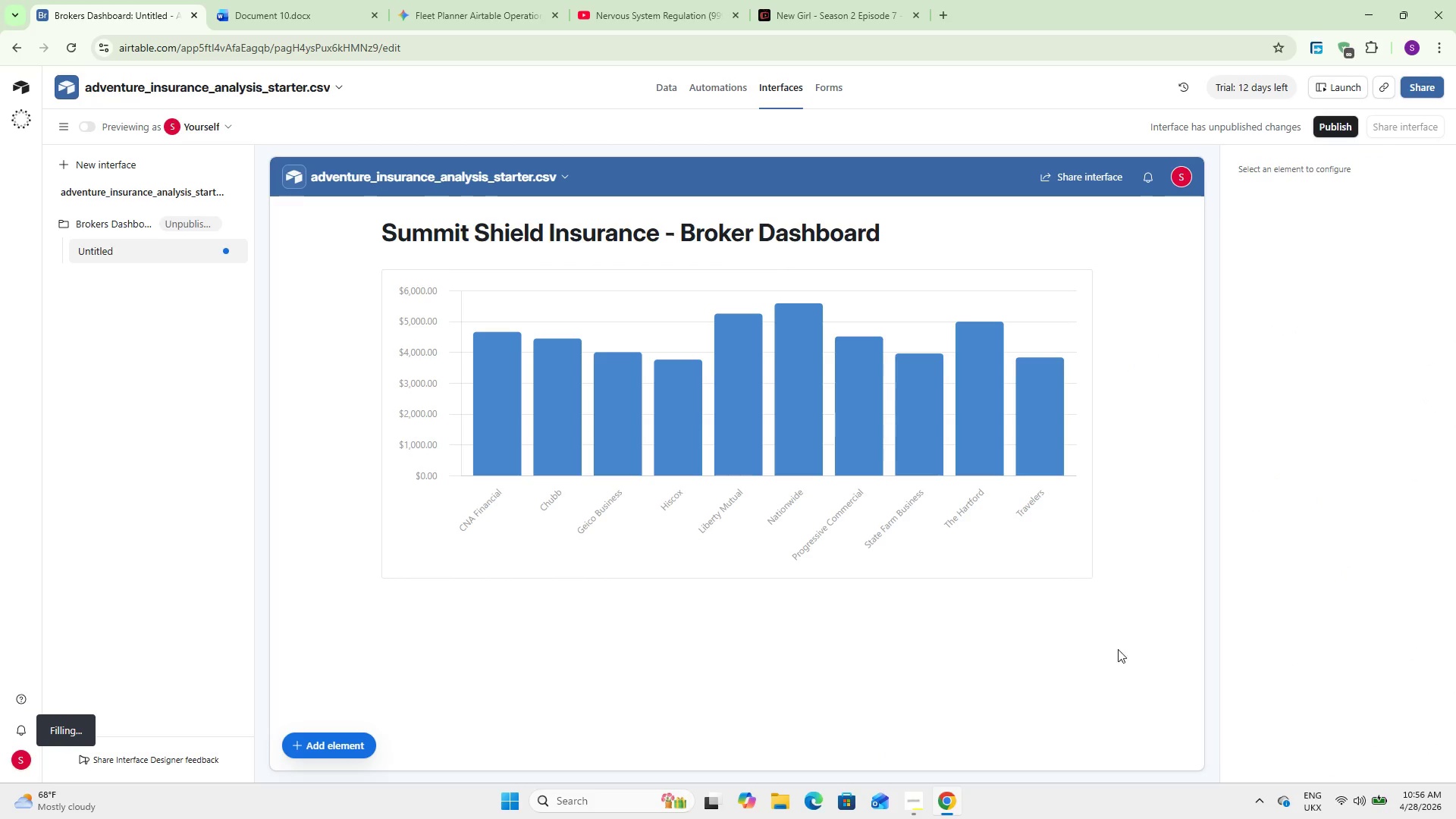 
left_click([974, 474])
 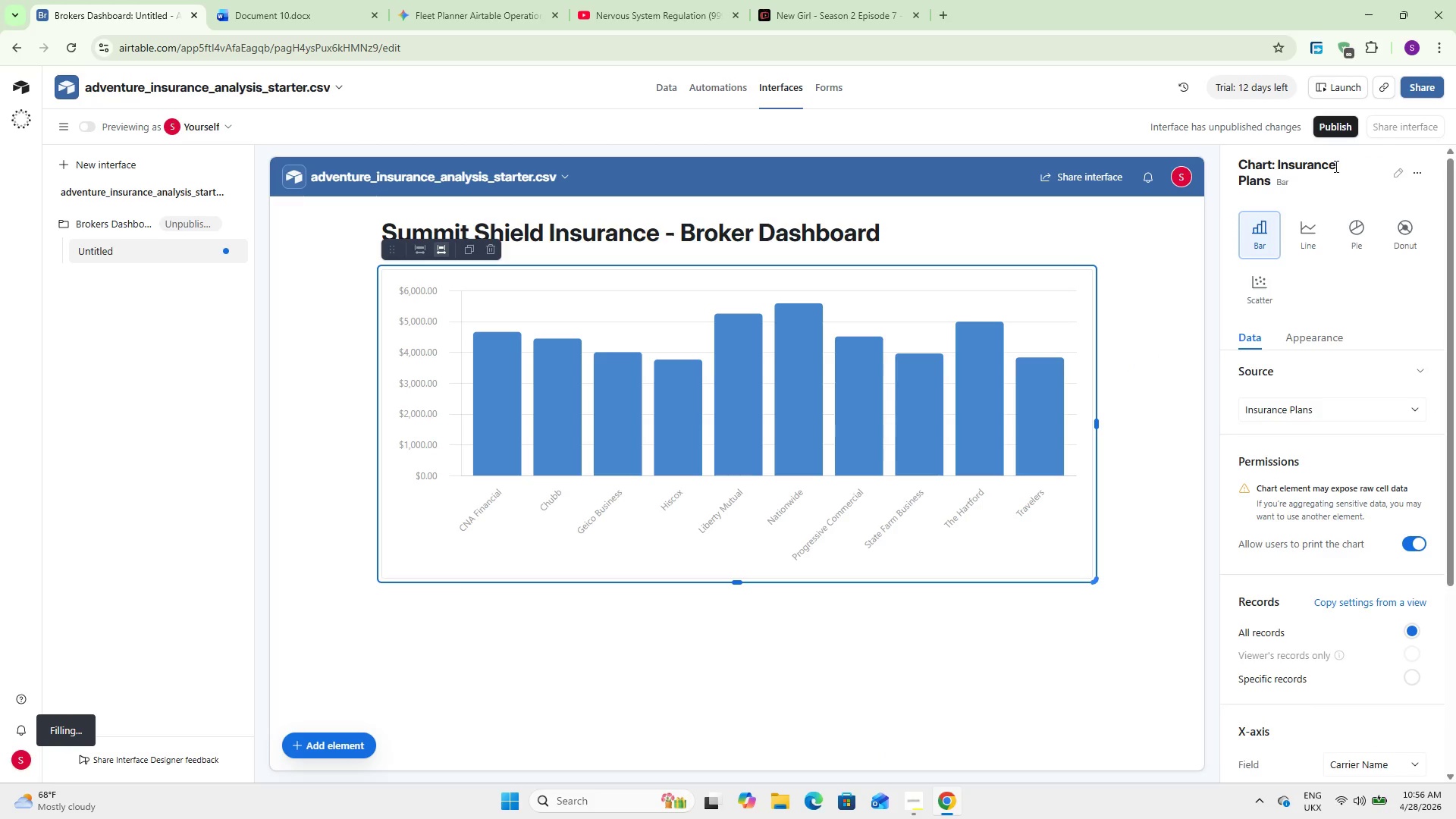 
double_click([1335, 166])
 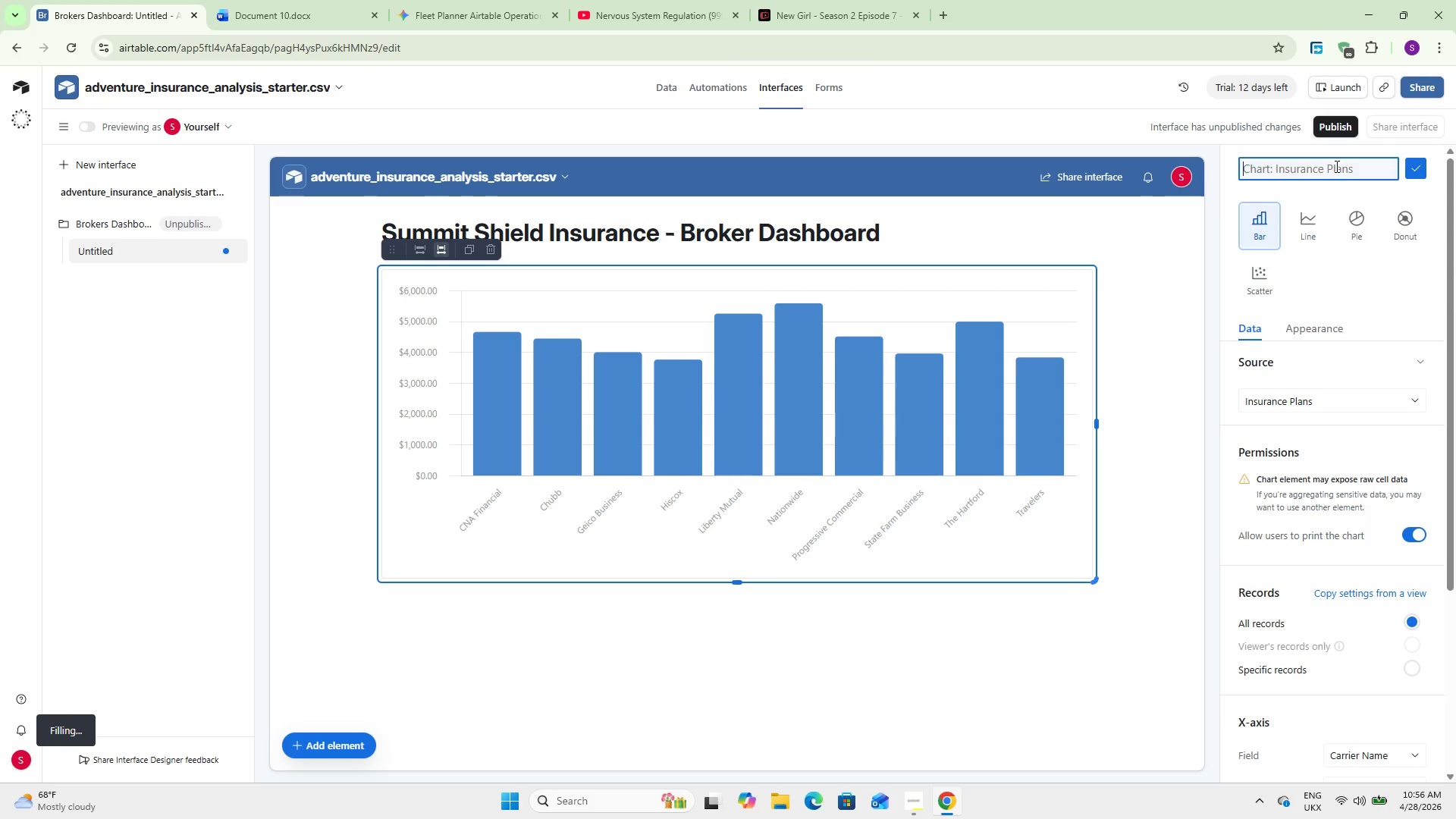 
type(Average Deductible by Carrier)
 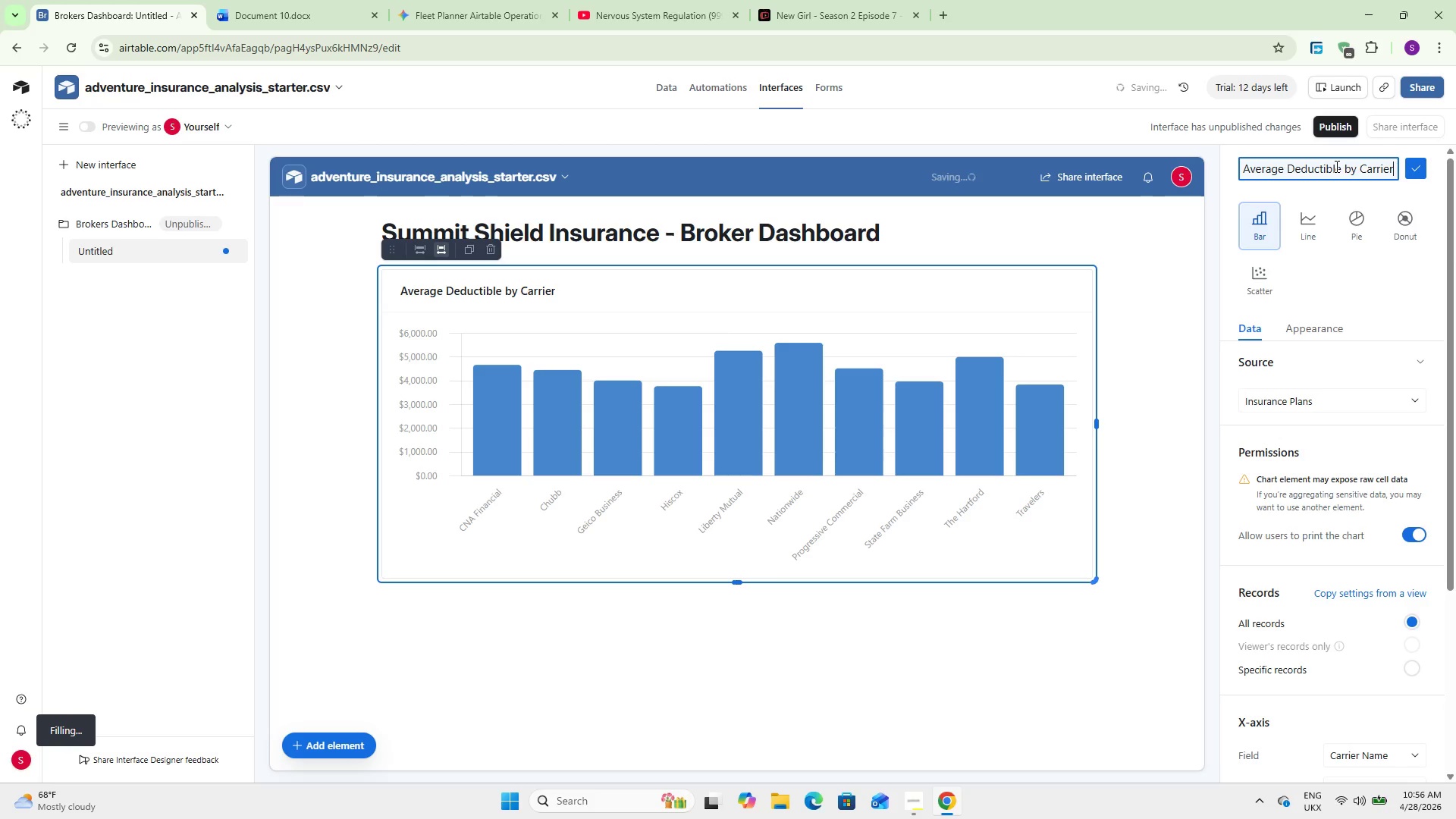 
wait(9.55)
 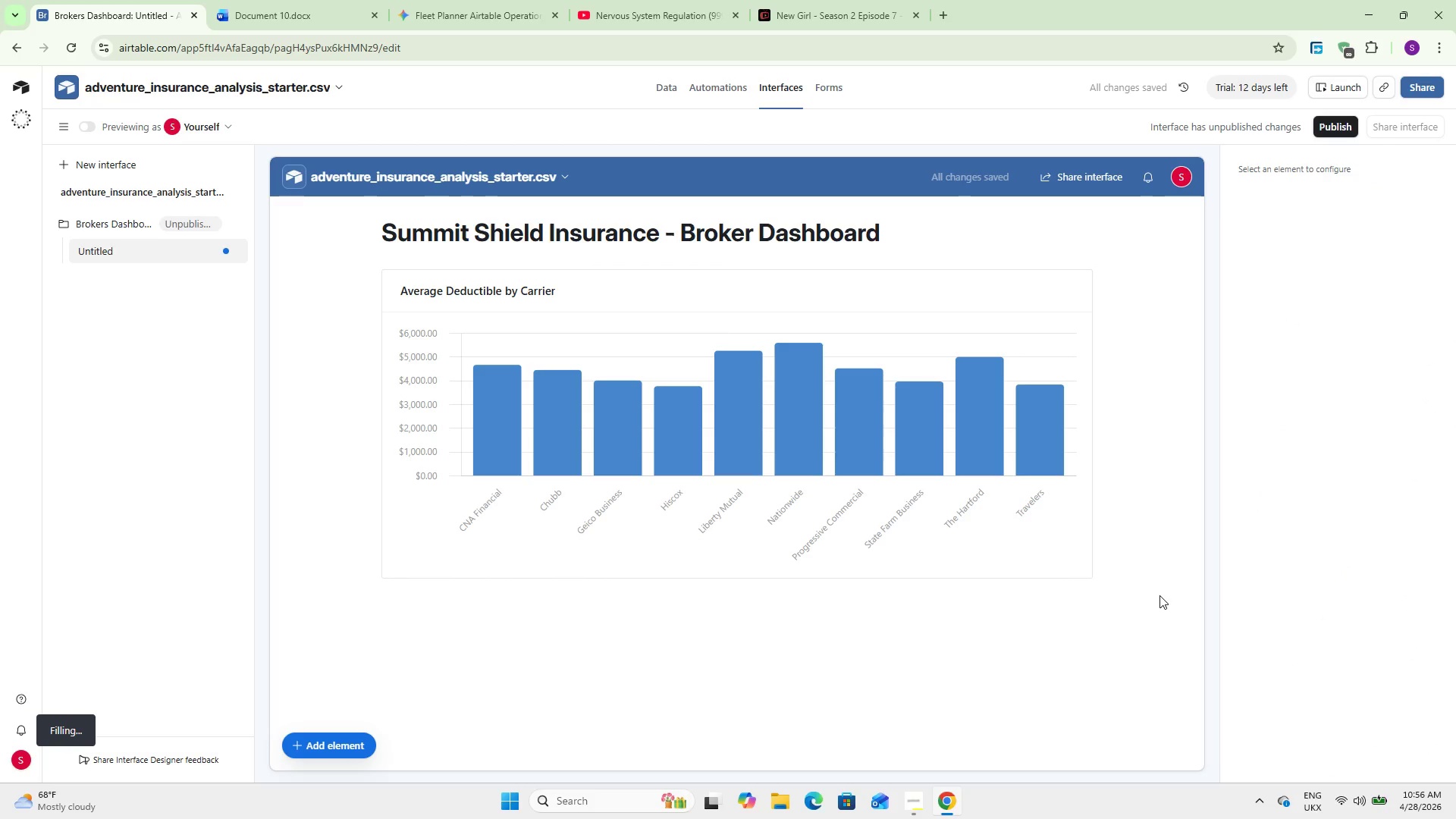 
left_click([562, 419])
 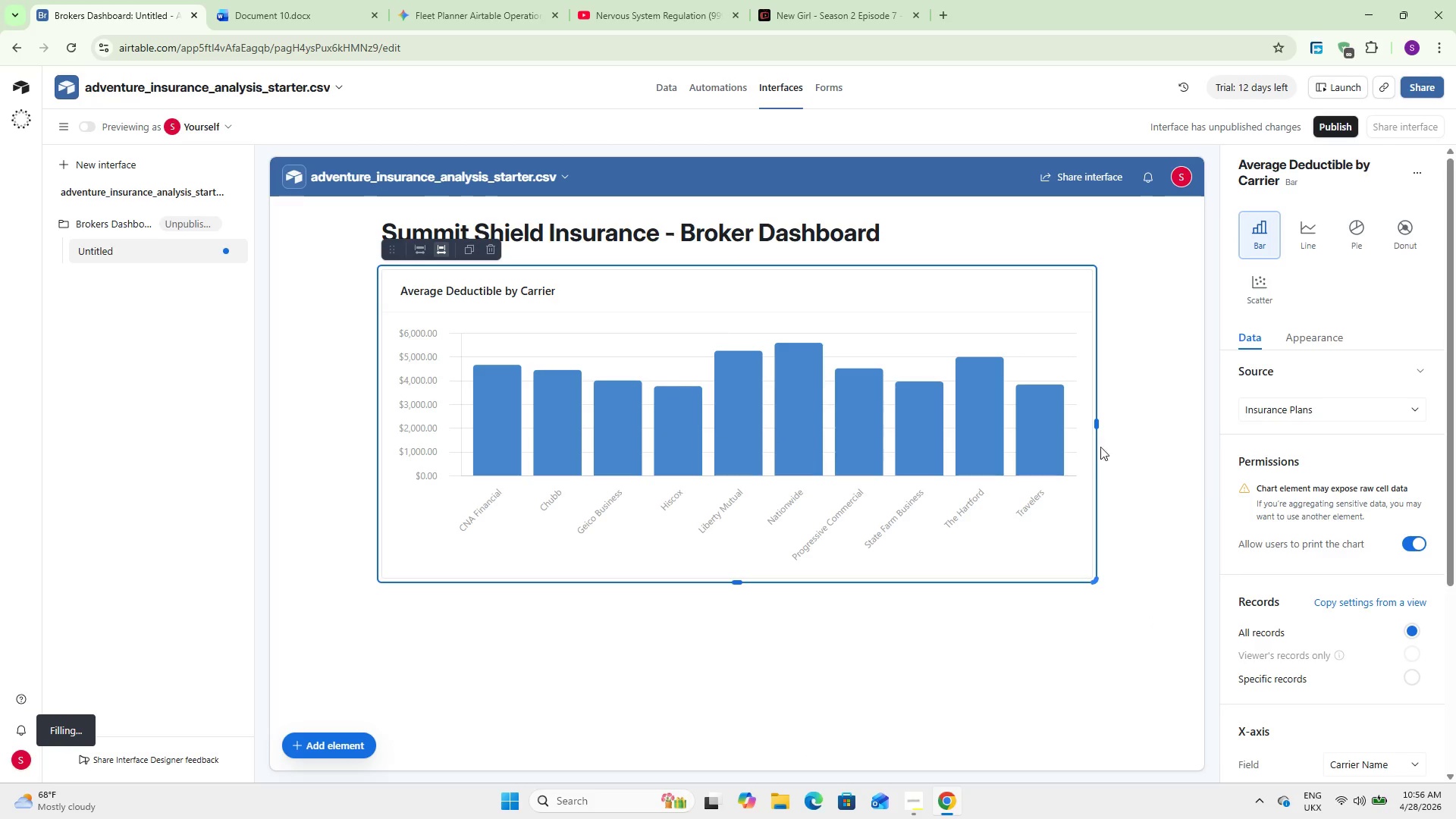 
scroll: coordinate [1364, 572], scroll_direction: down, amount: 3.0
 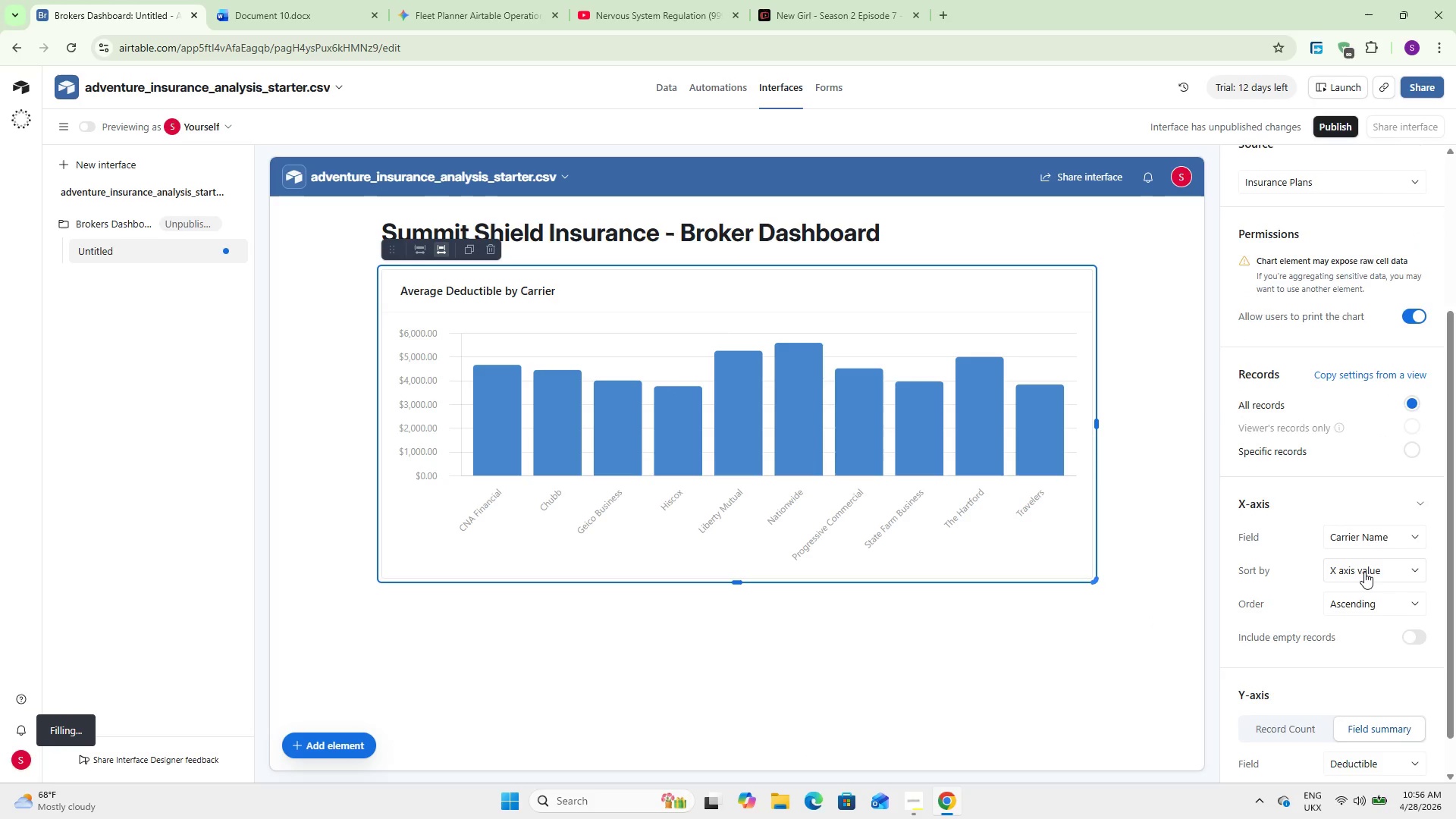 
scroll: coordinate [1364, 572], scroll_direction: none, amount: 0.0
 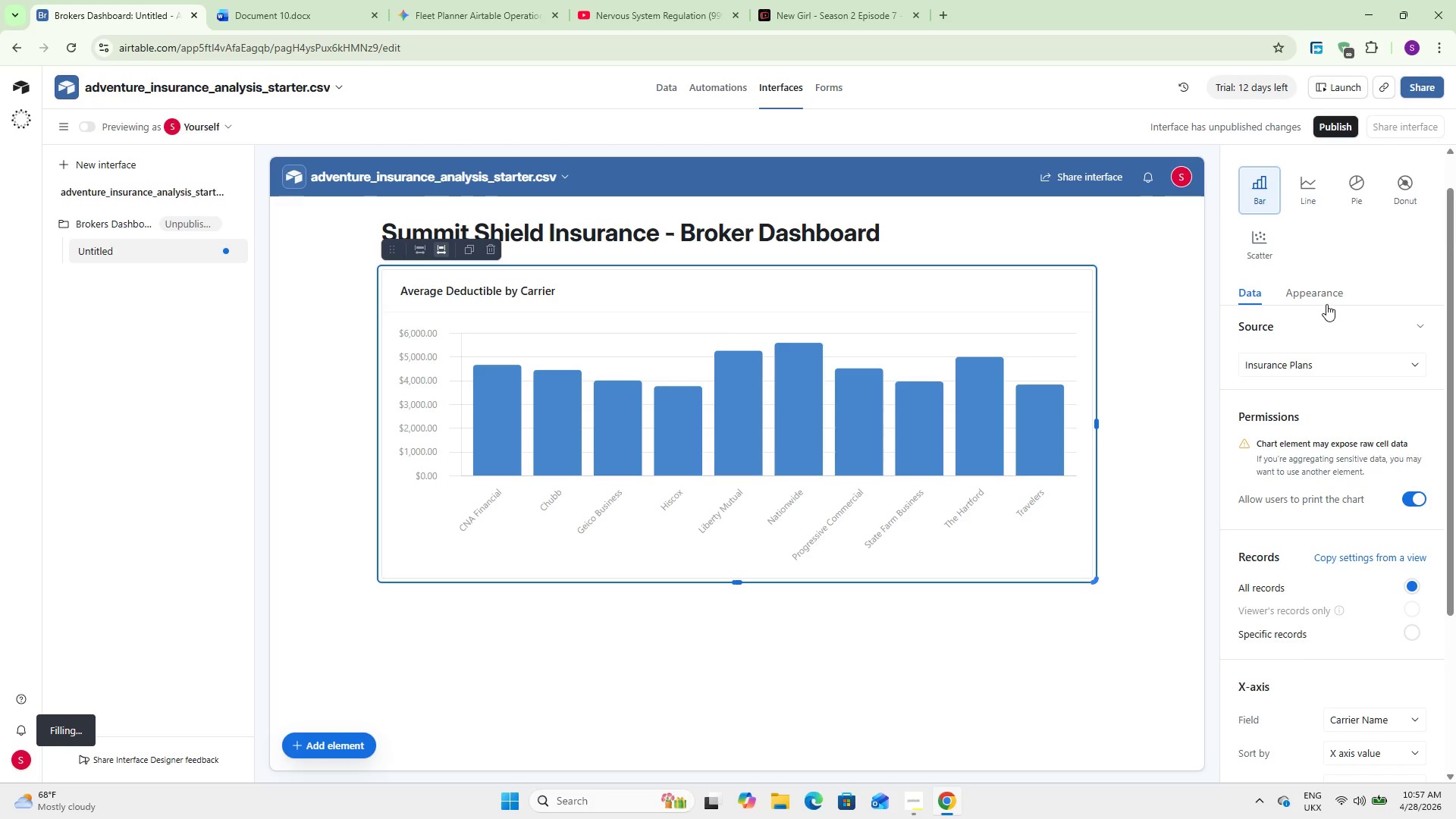 
scroll: coordinate [1333, 369], scroll_direction: down, amount: 5.0
 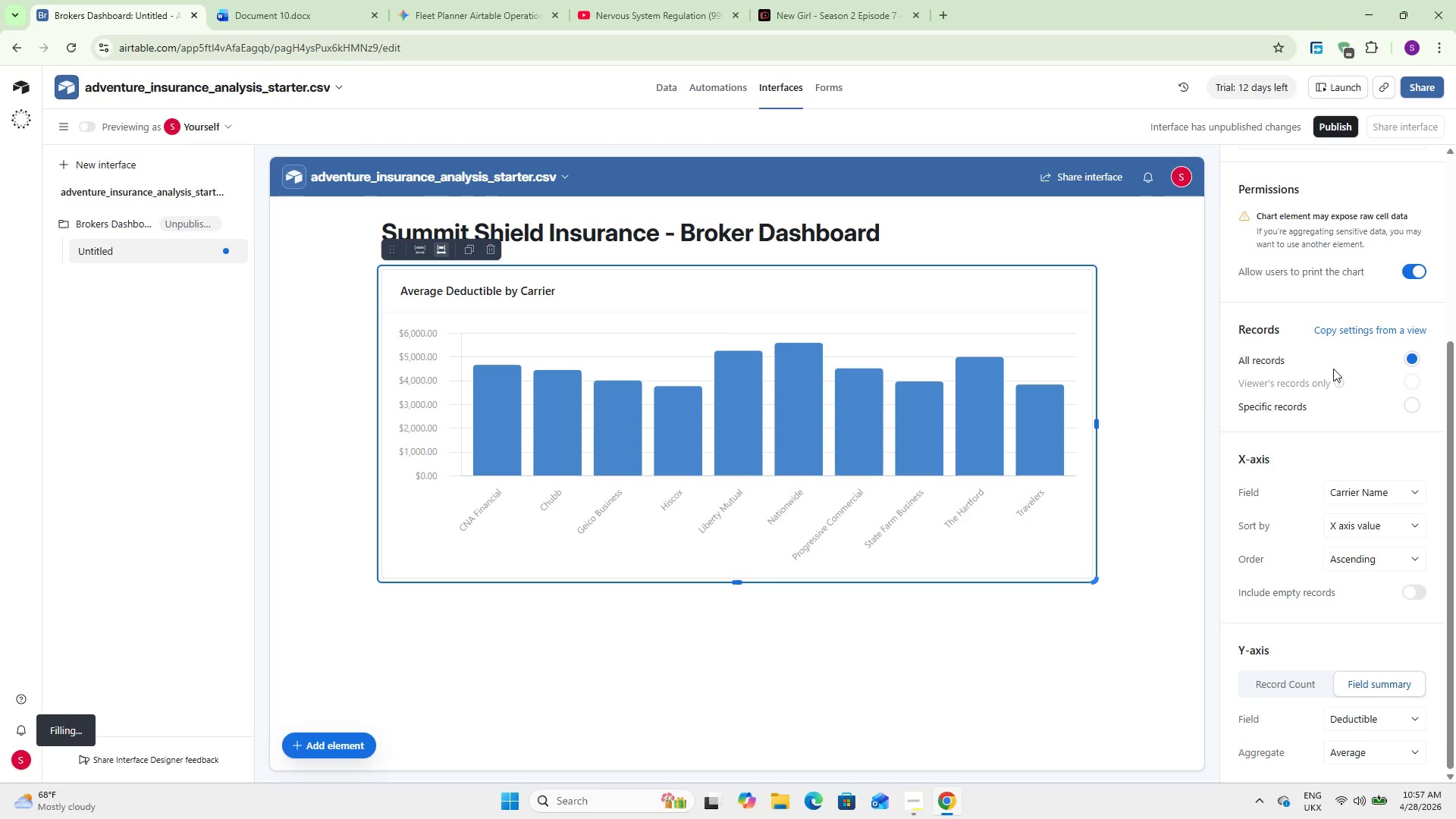 
scroll: coordinate [1333, 369], scroll_direction: up, amount: 6.0
 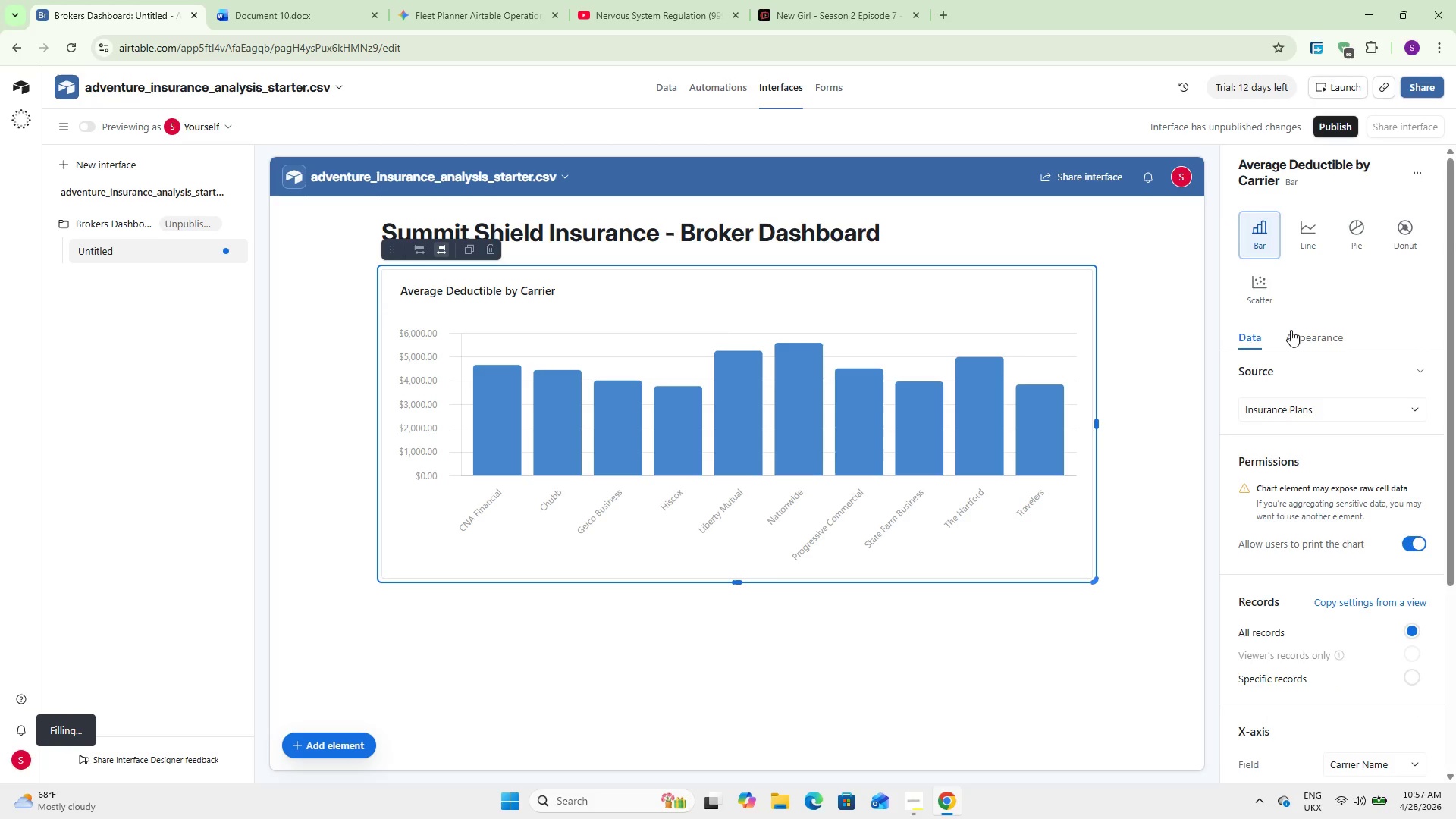 
left_click([1291, 330])
 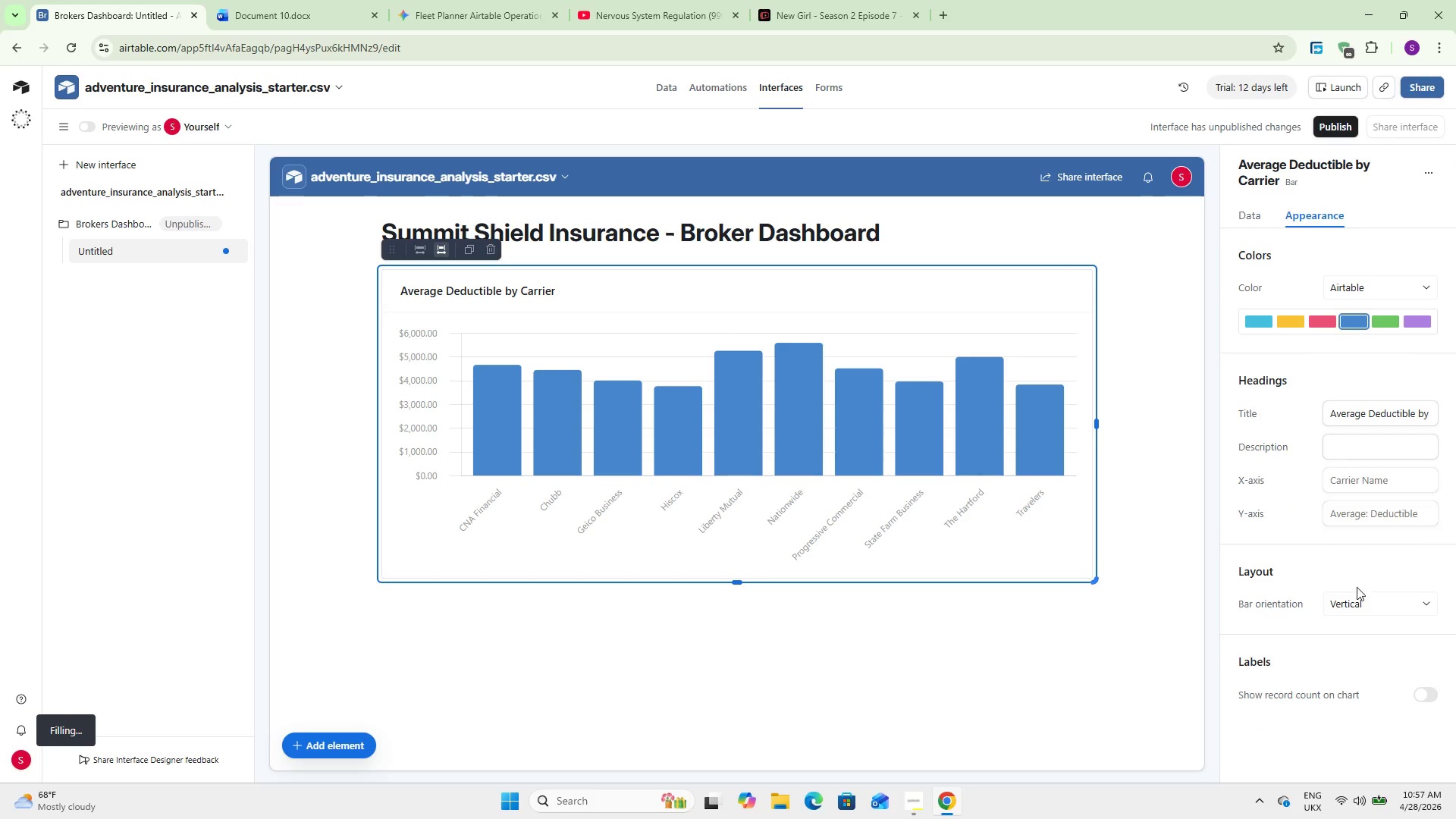 
left_click([1376, 695])
 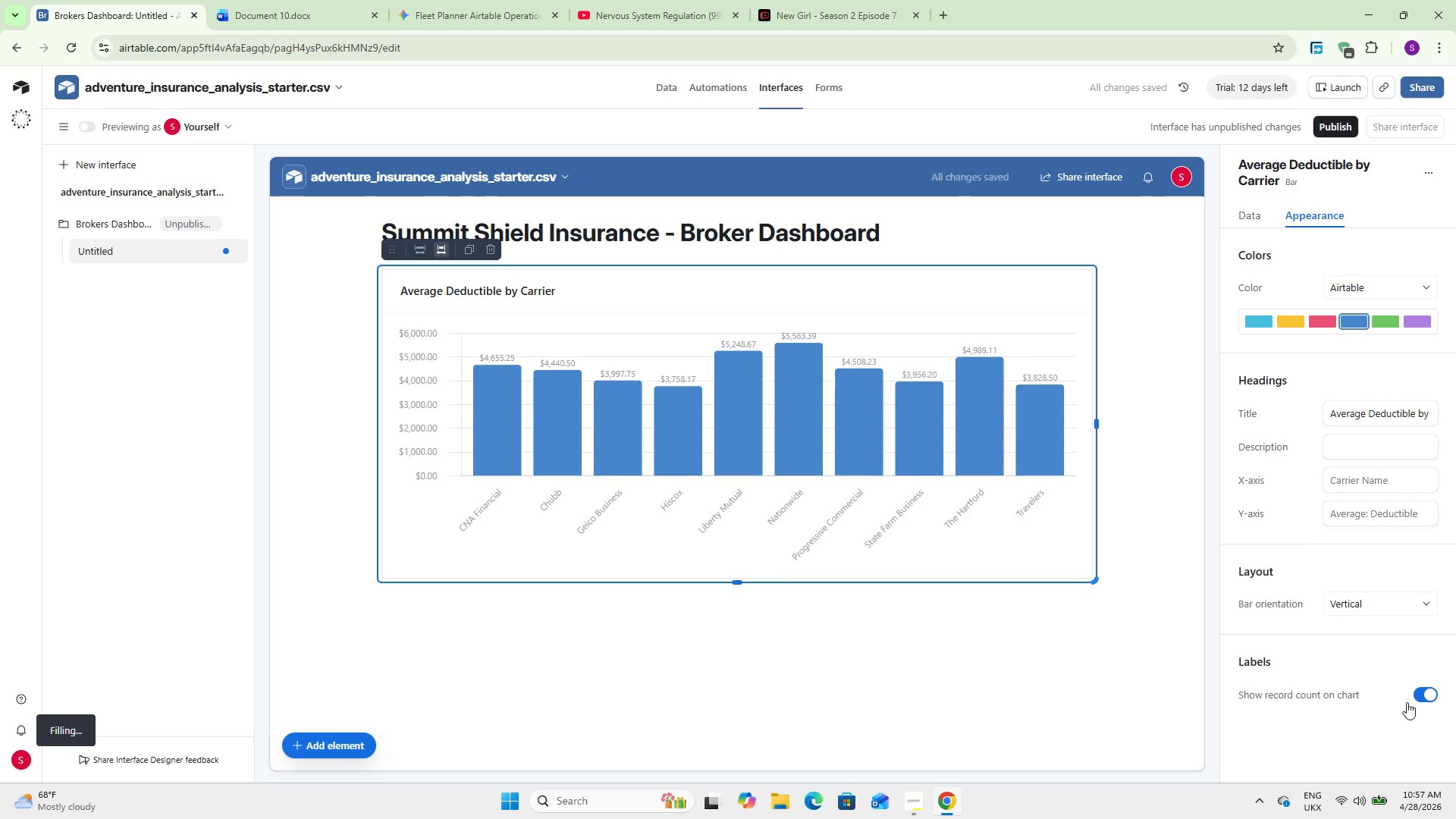 
left_click([1006, 730])
 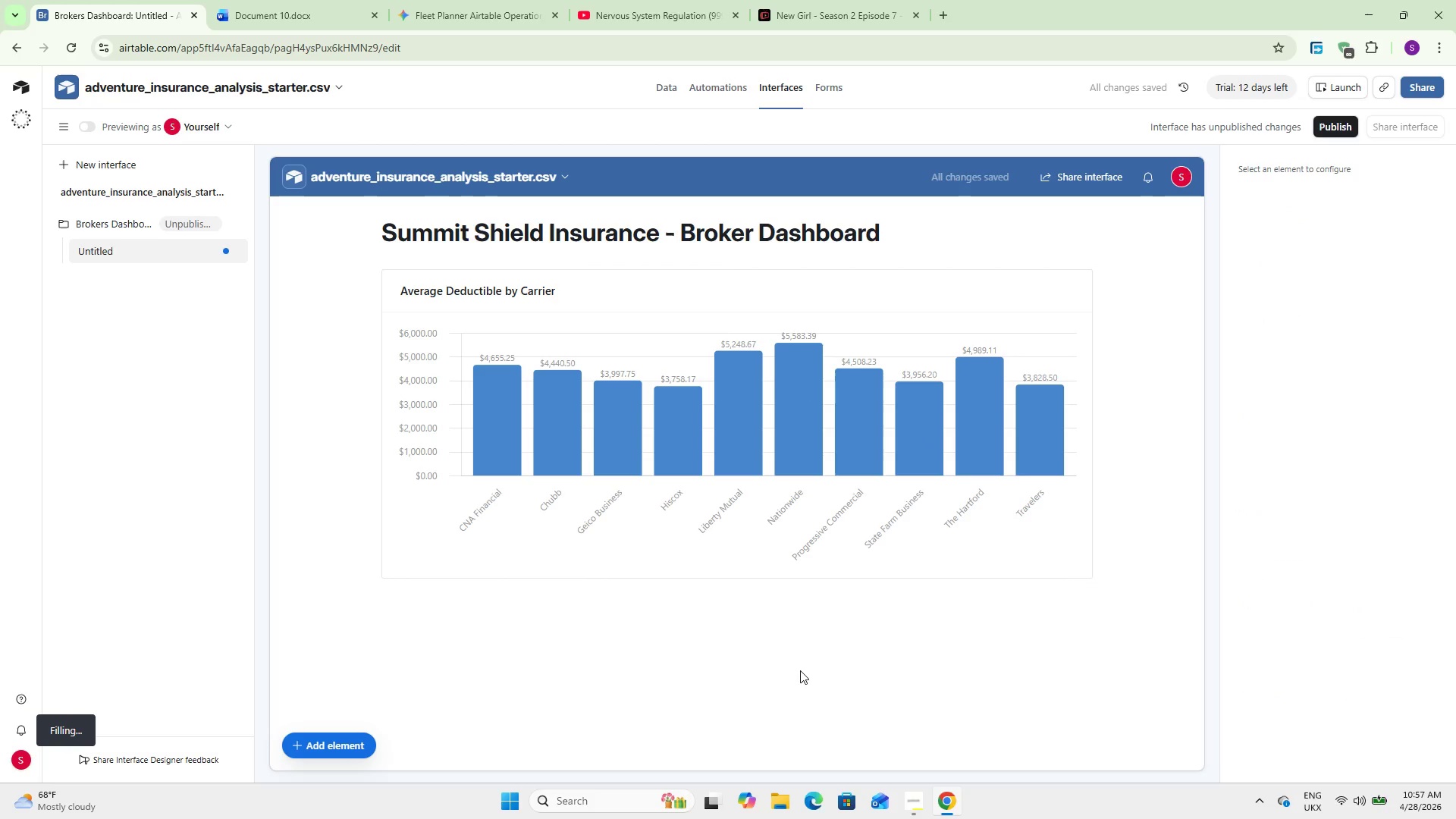 
scroll: coordinate [800, 670], scroll_direction: down, amount: 6.0
 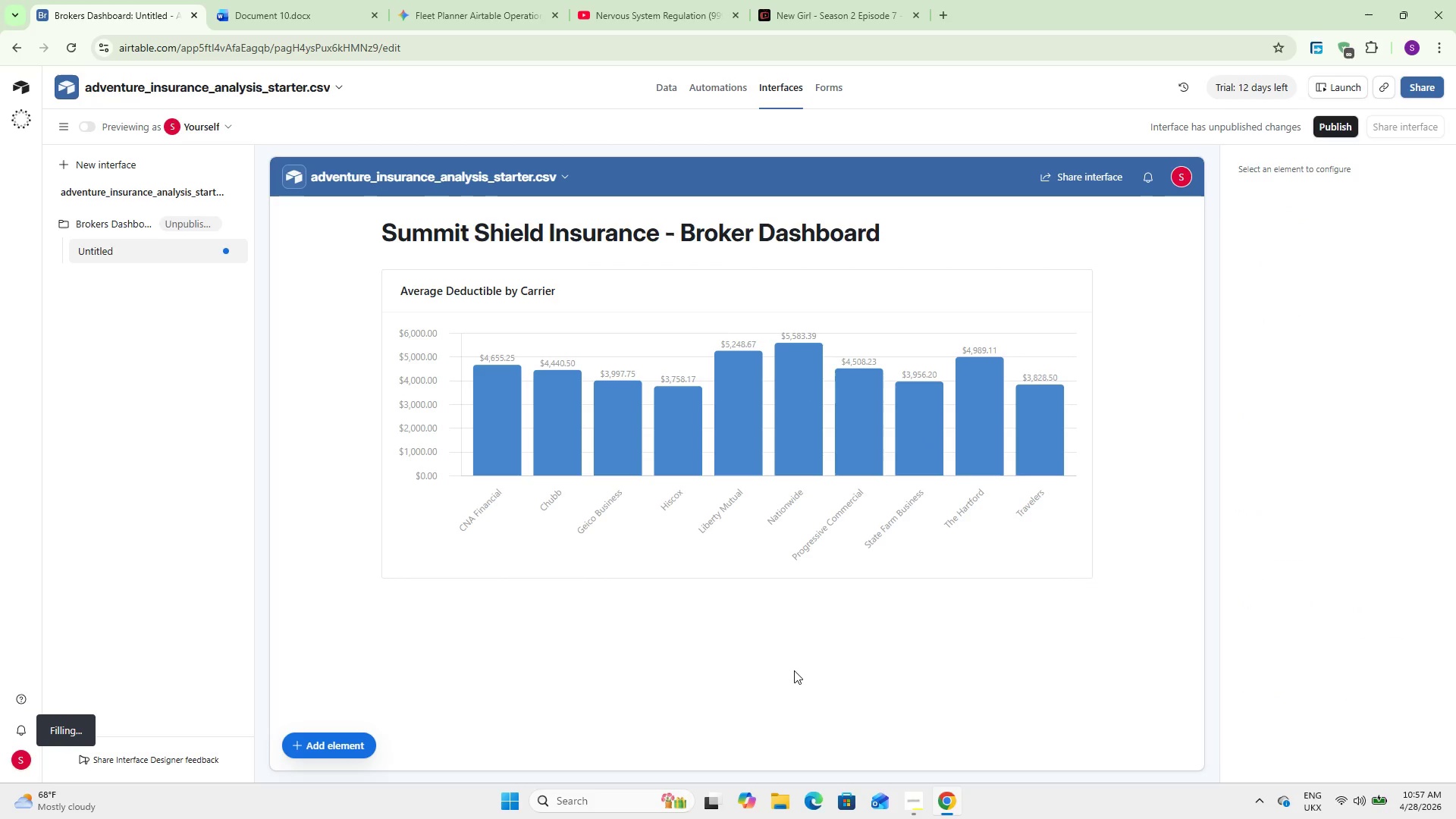 
wait(12.81)
 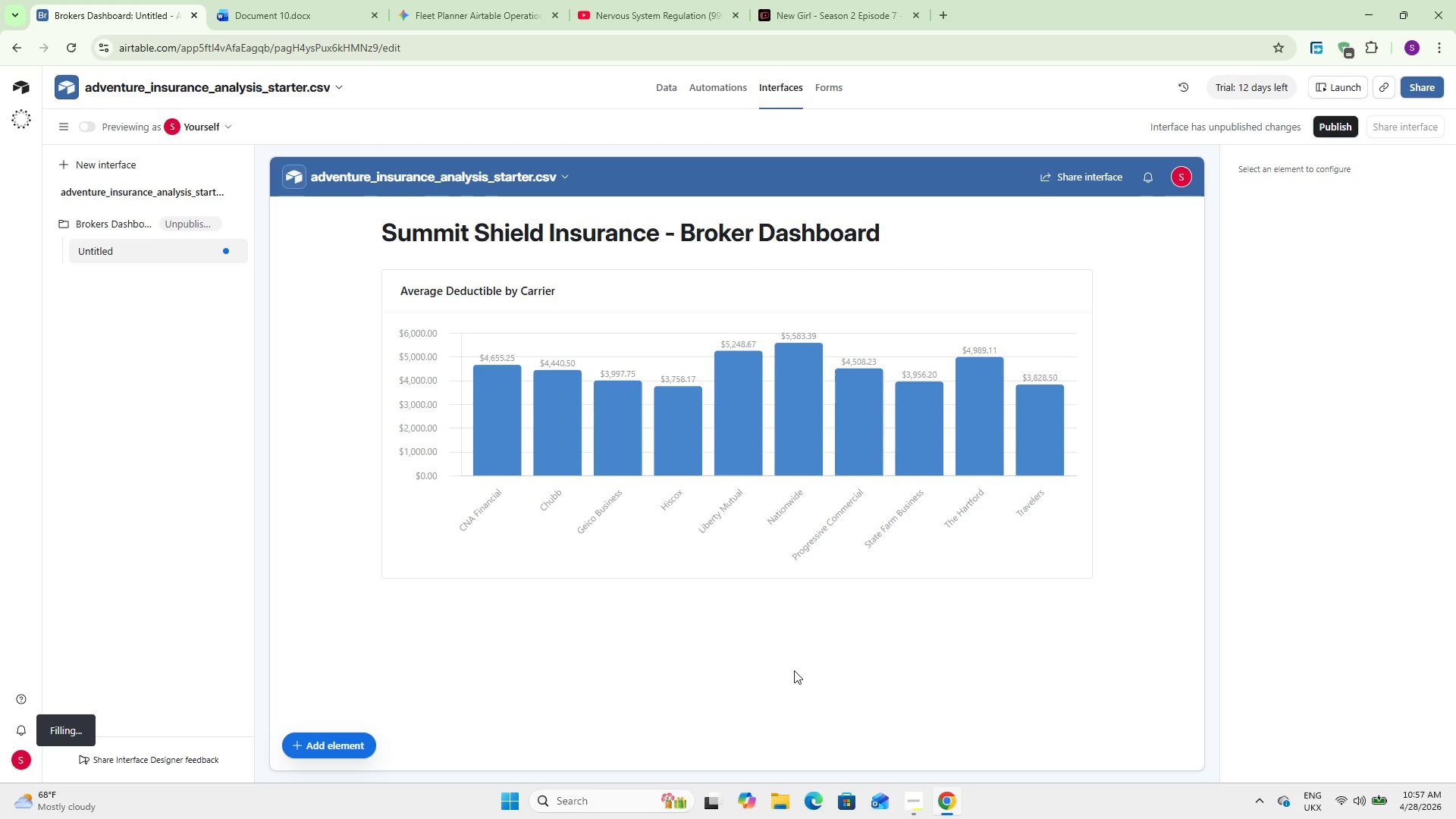 
left_click([501, 691])
 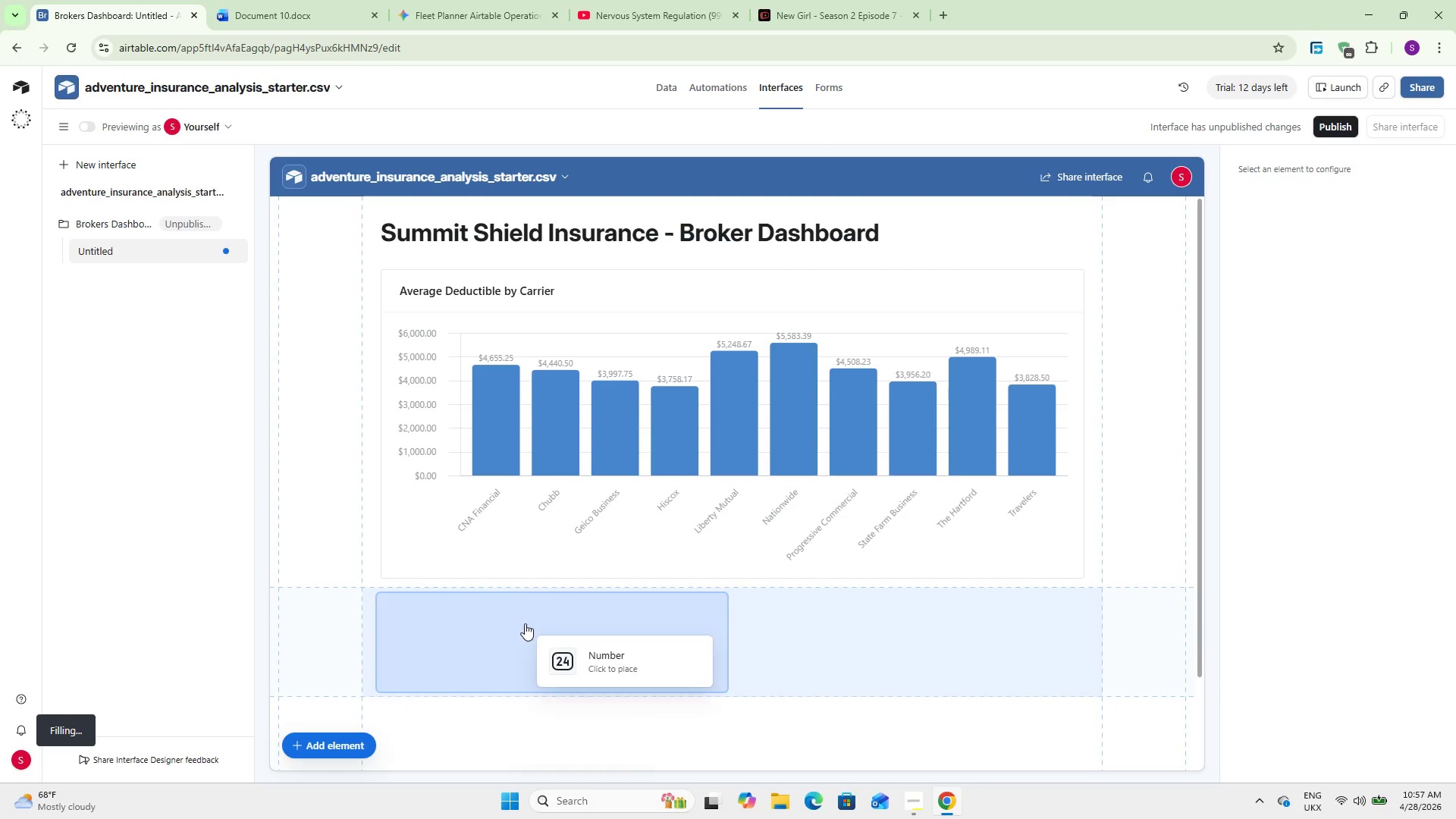 
left_click([525, 623])
 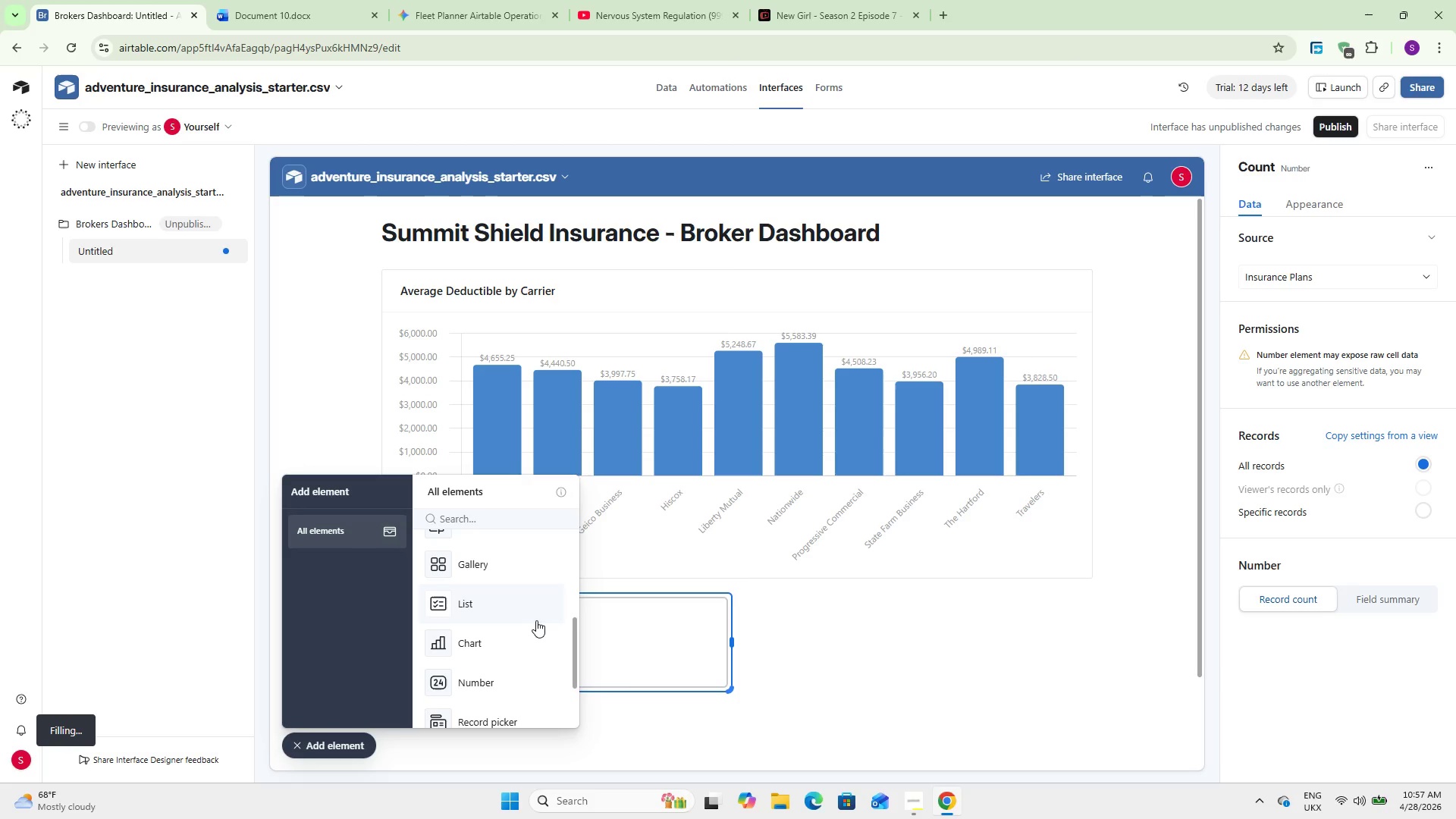 
wait(28.33)
 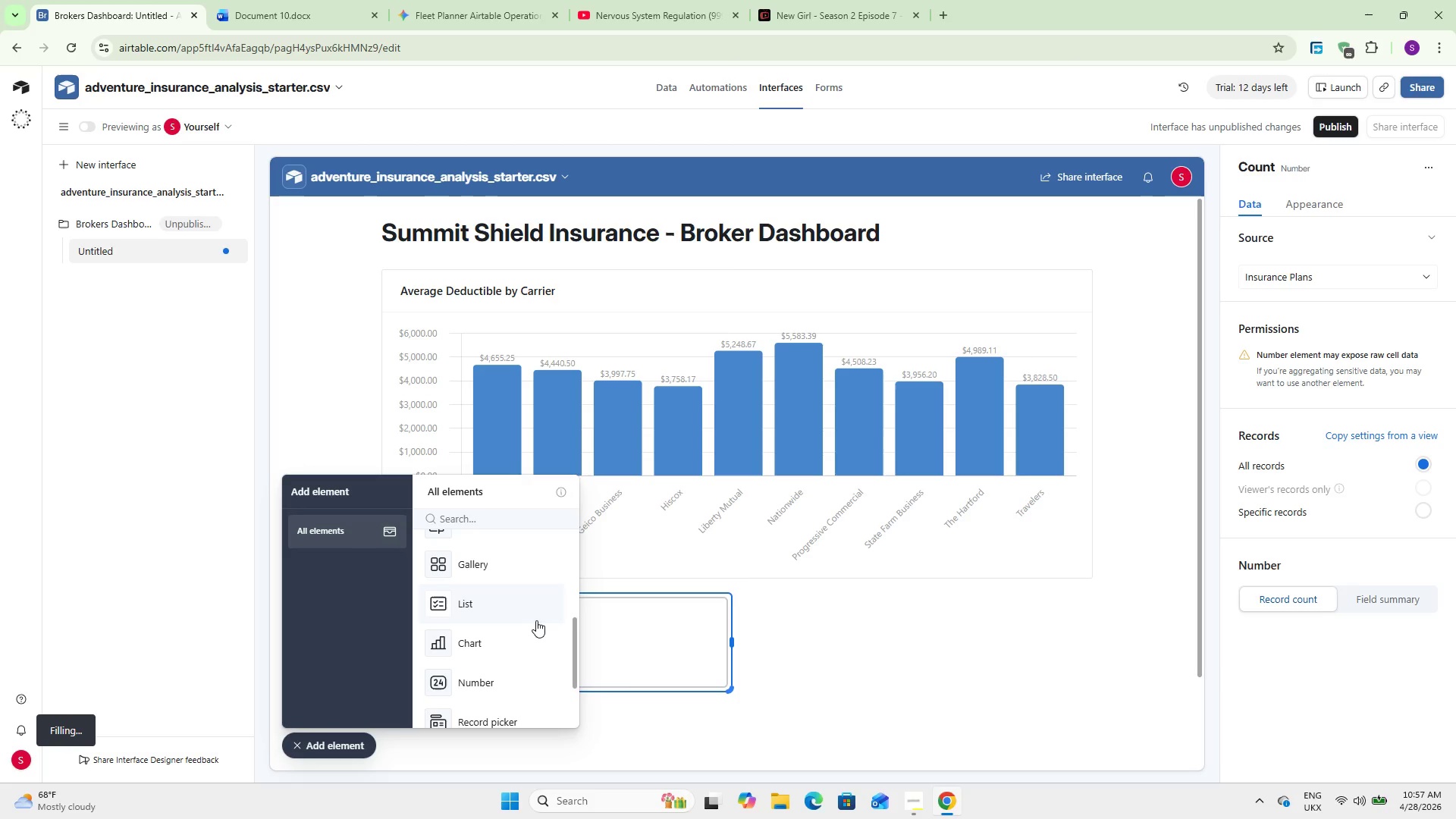 
left_click([899, 669])
 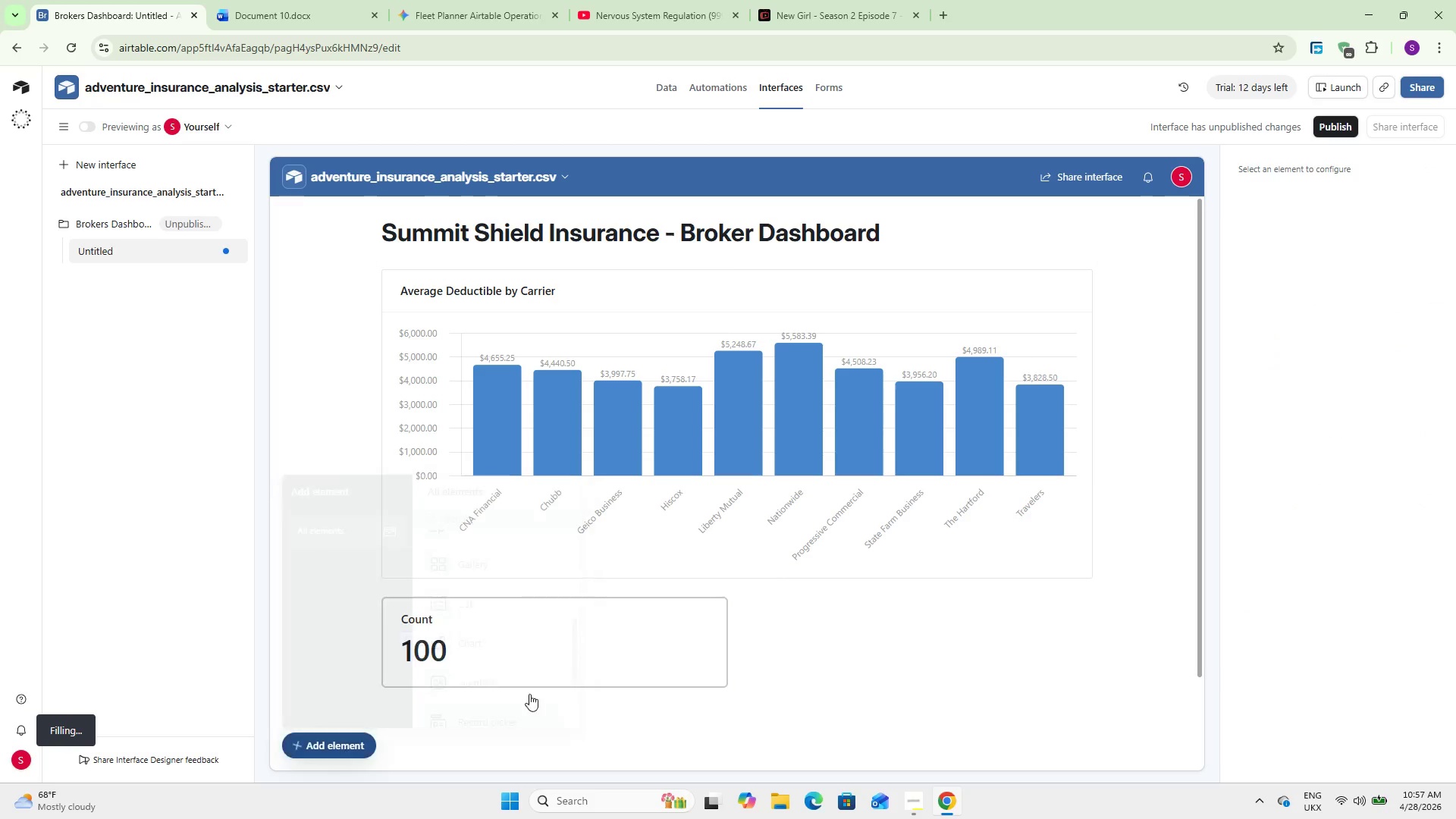 
mouse_move([578, 638])
 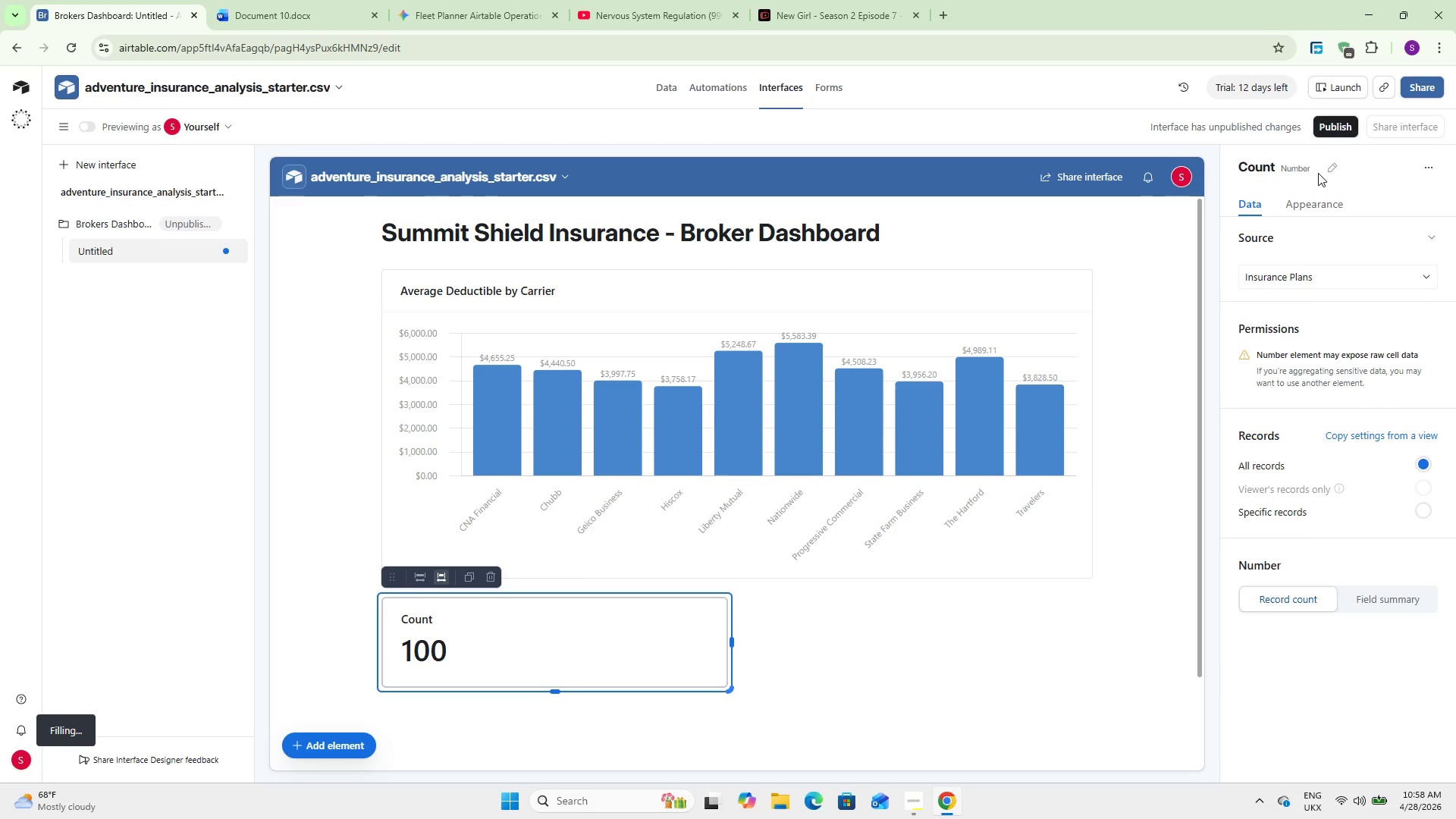 
left_click([1337, 166])
 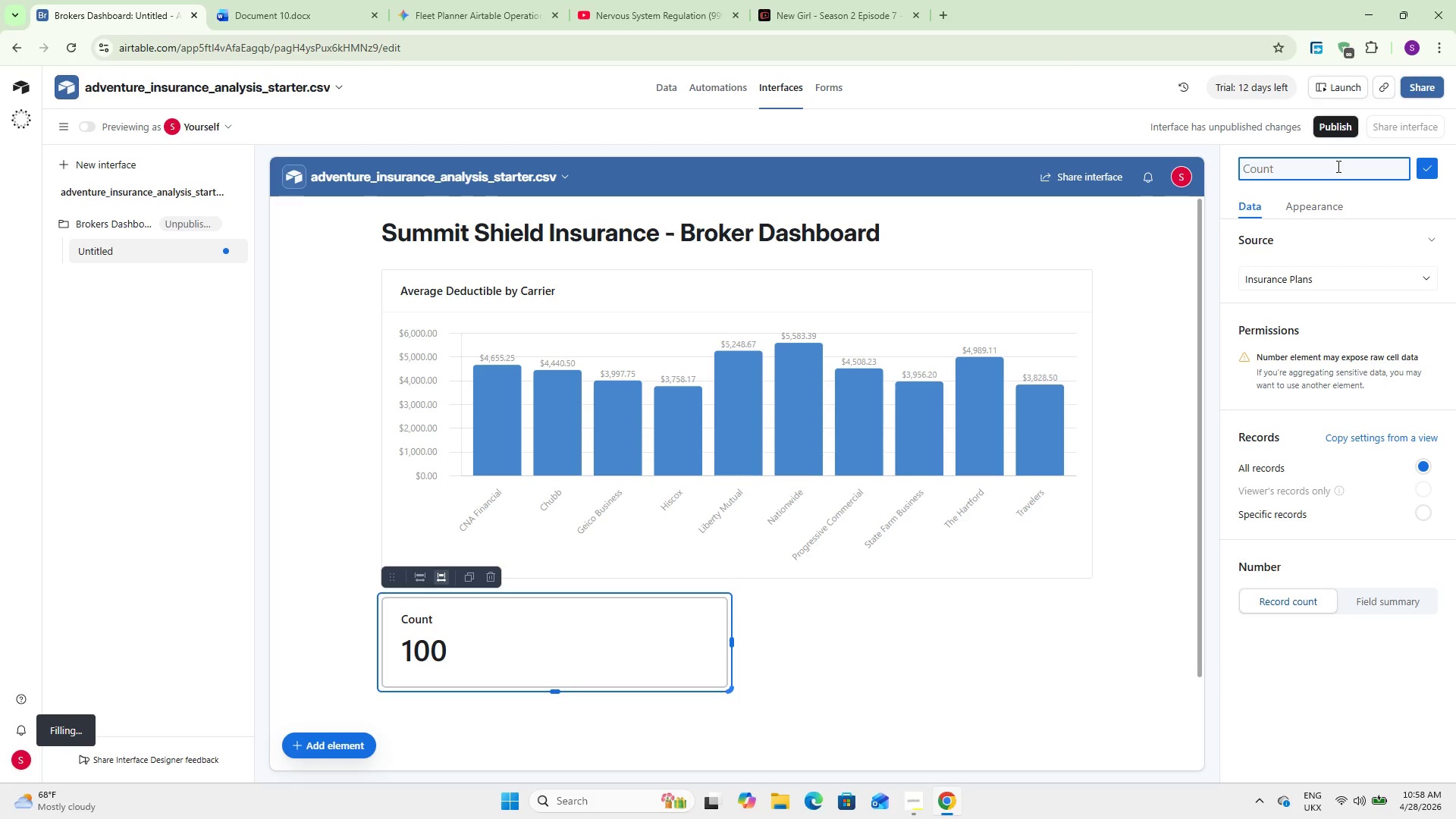 
type(Insurance Plans)
 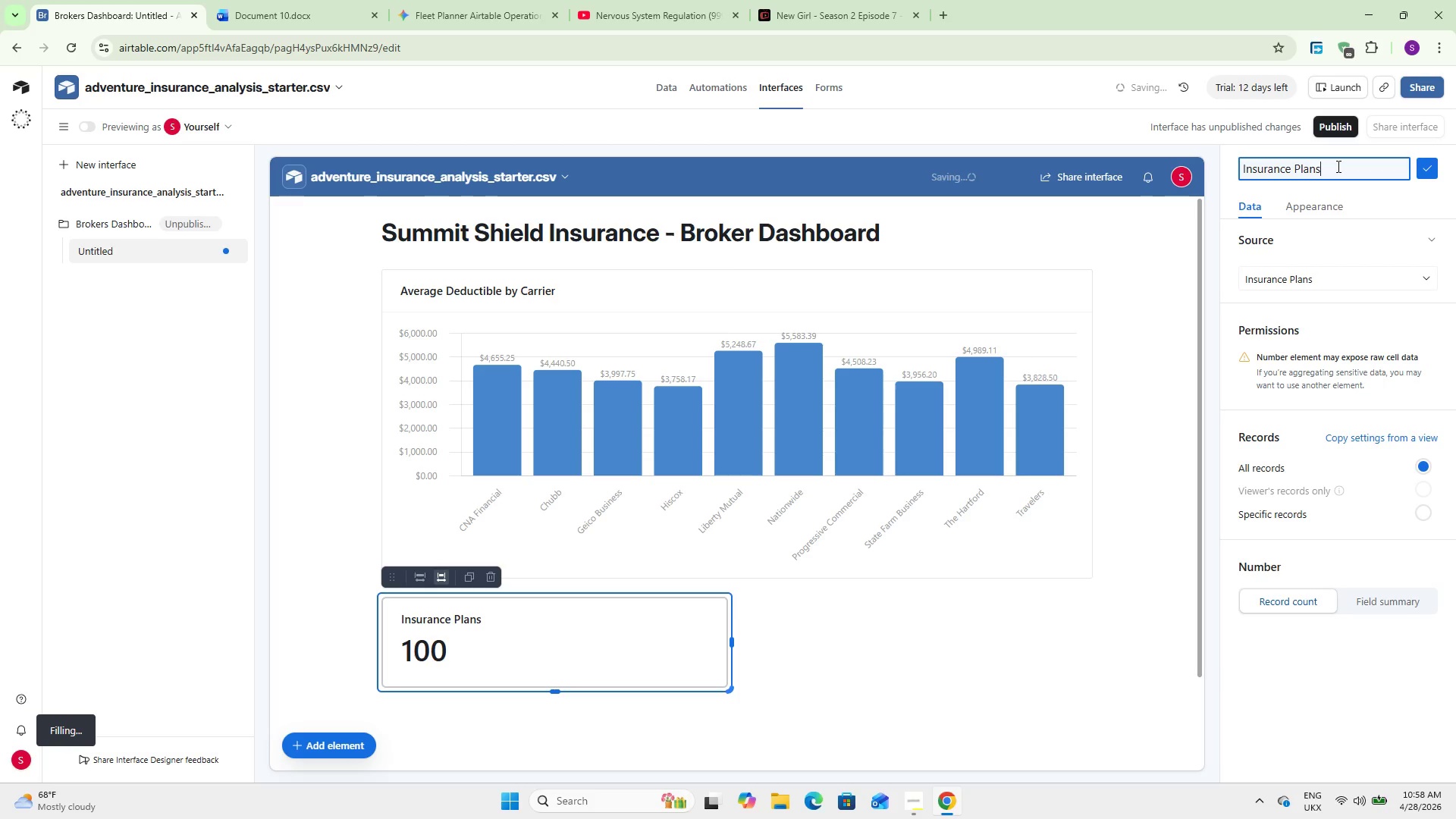 
wait(12.39)
 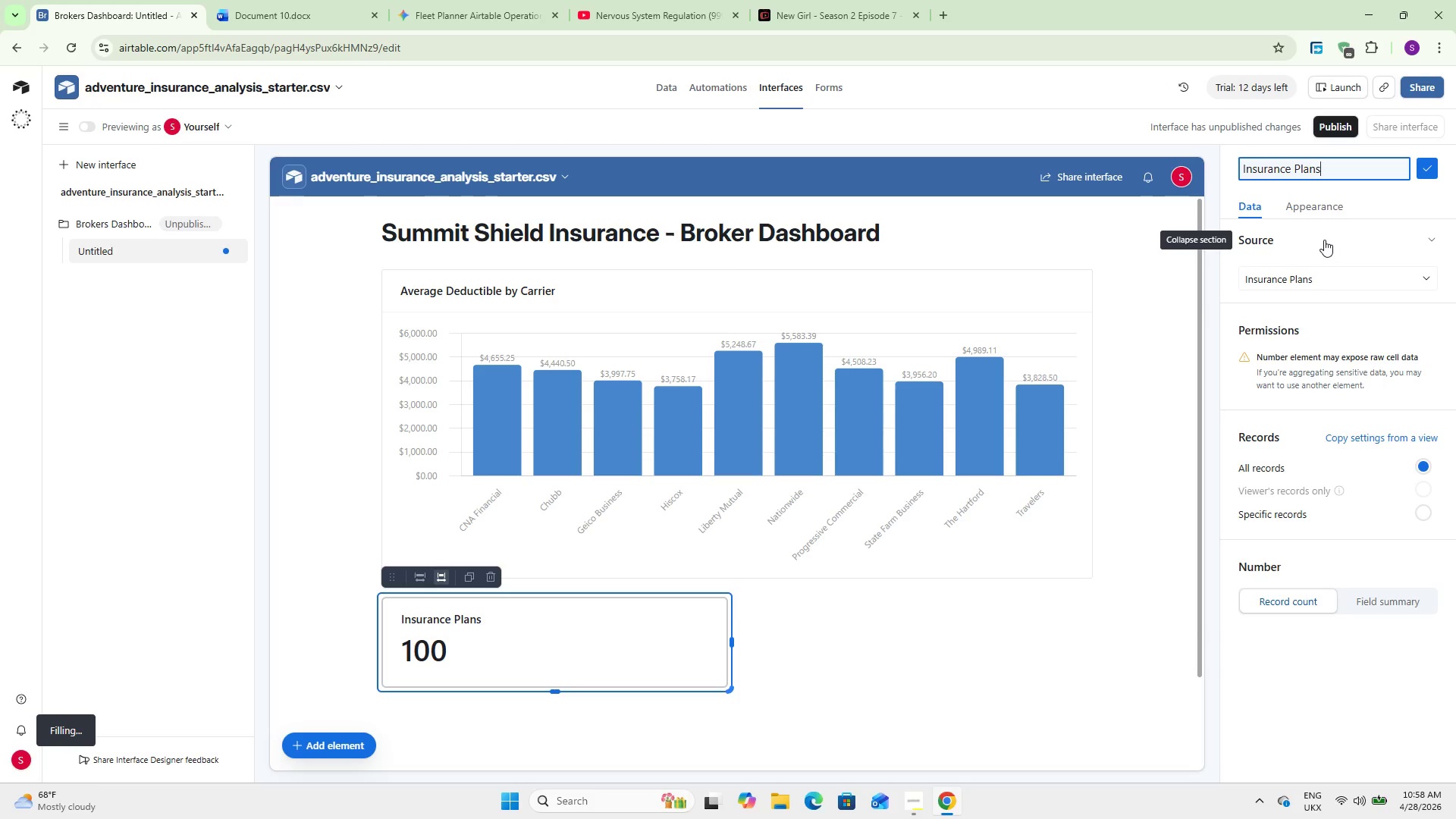 
double_click([1385, 589])
 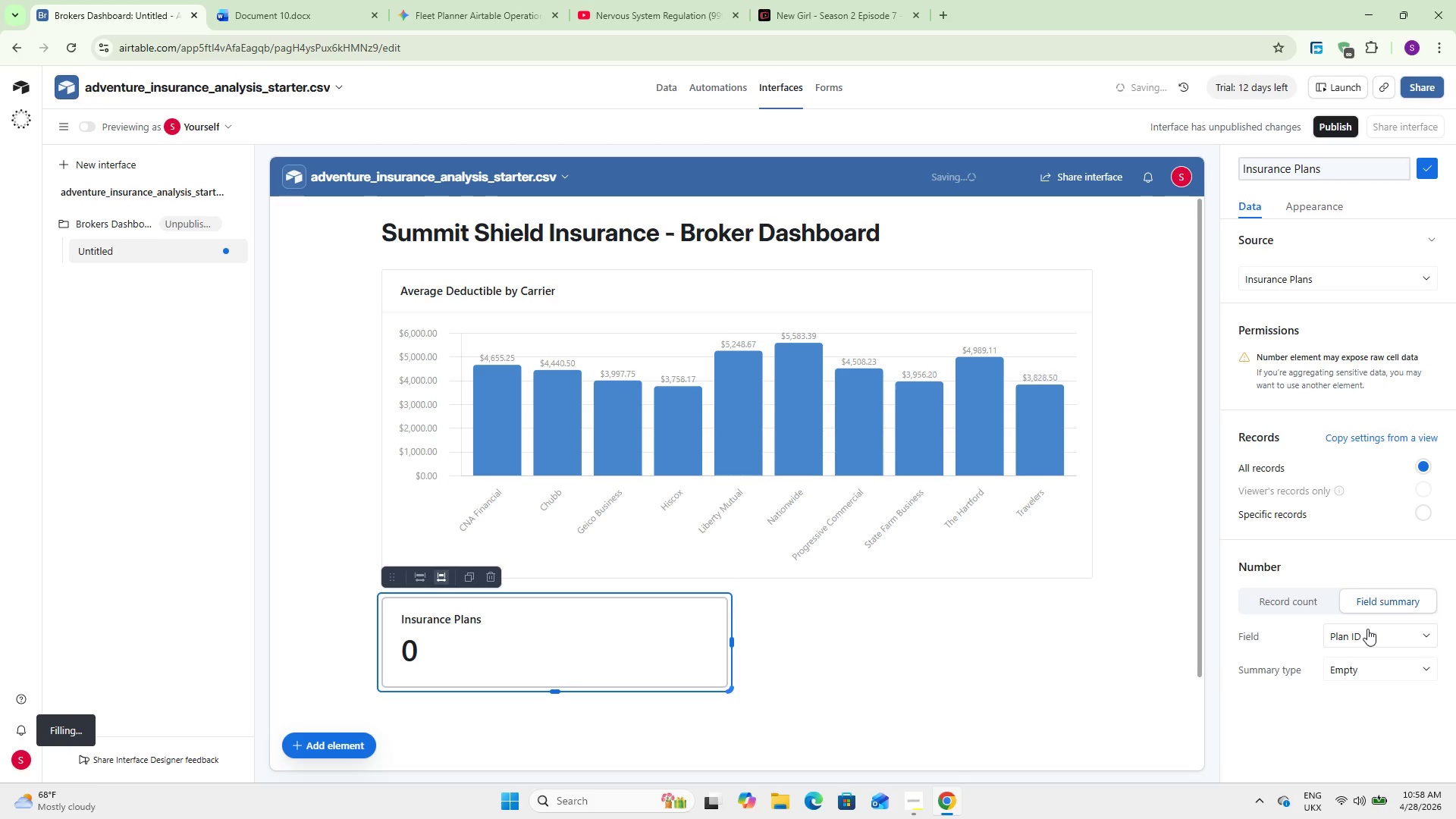 
left_click([1367, 629])
 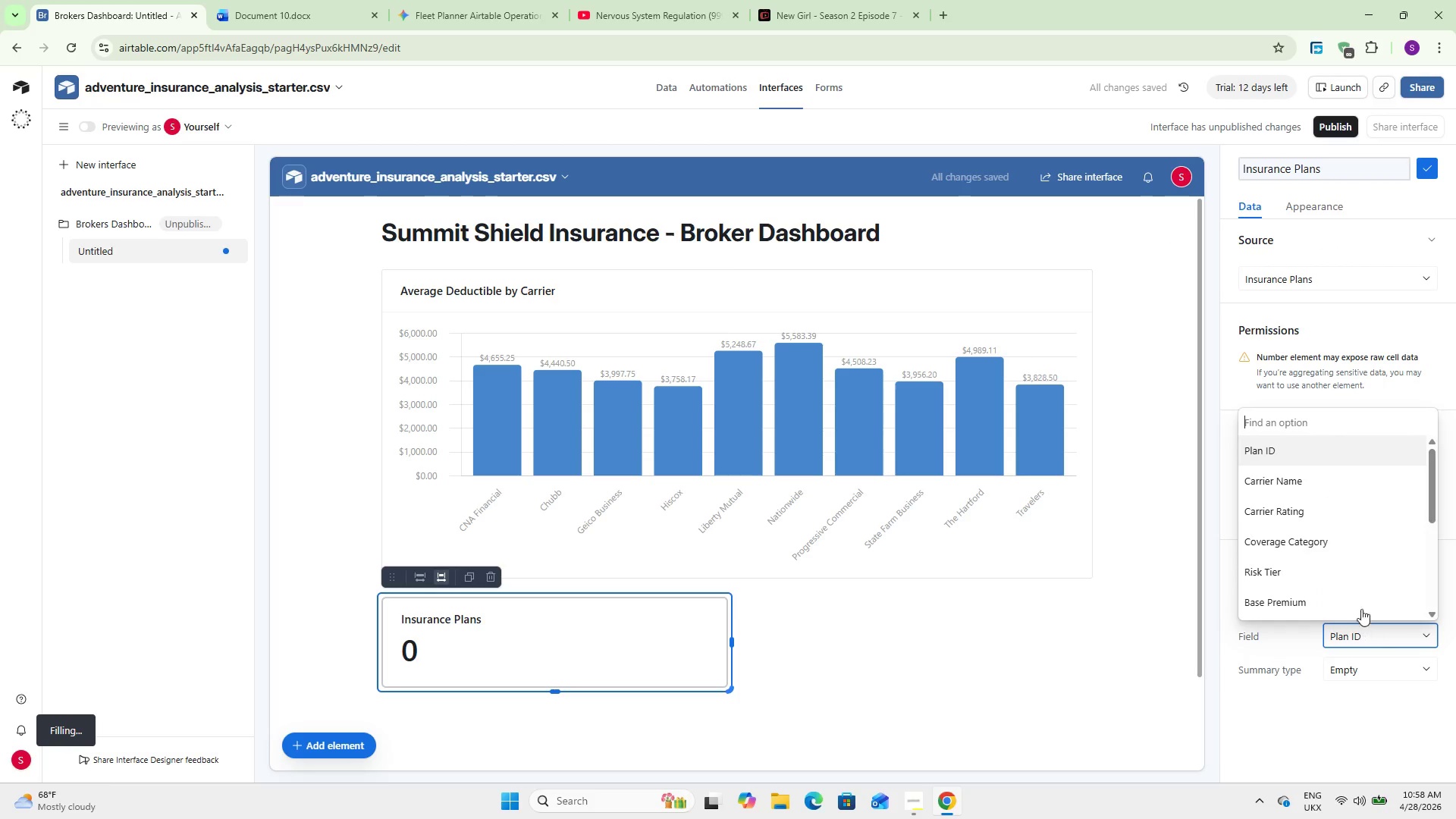 
scroll: coordinate [1324, 488], scroll_direction: up, amount: 6.0
 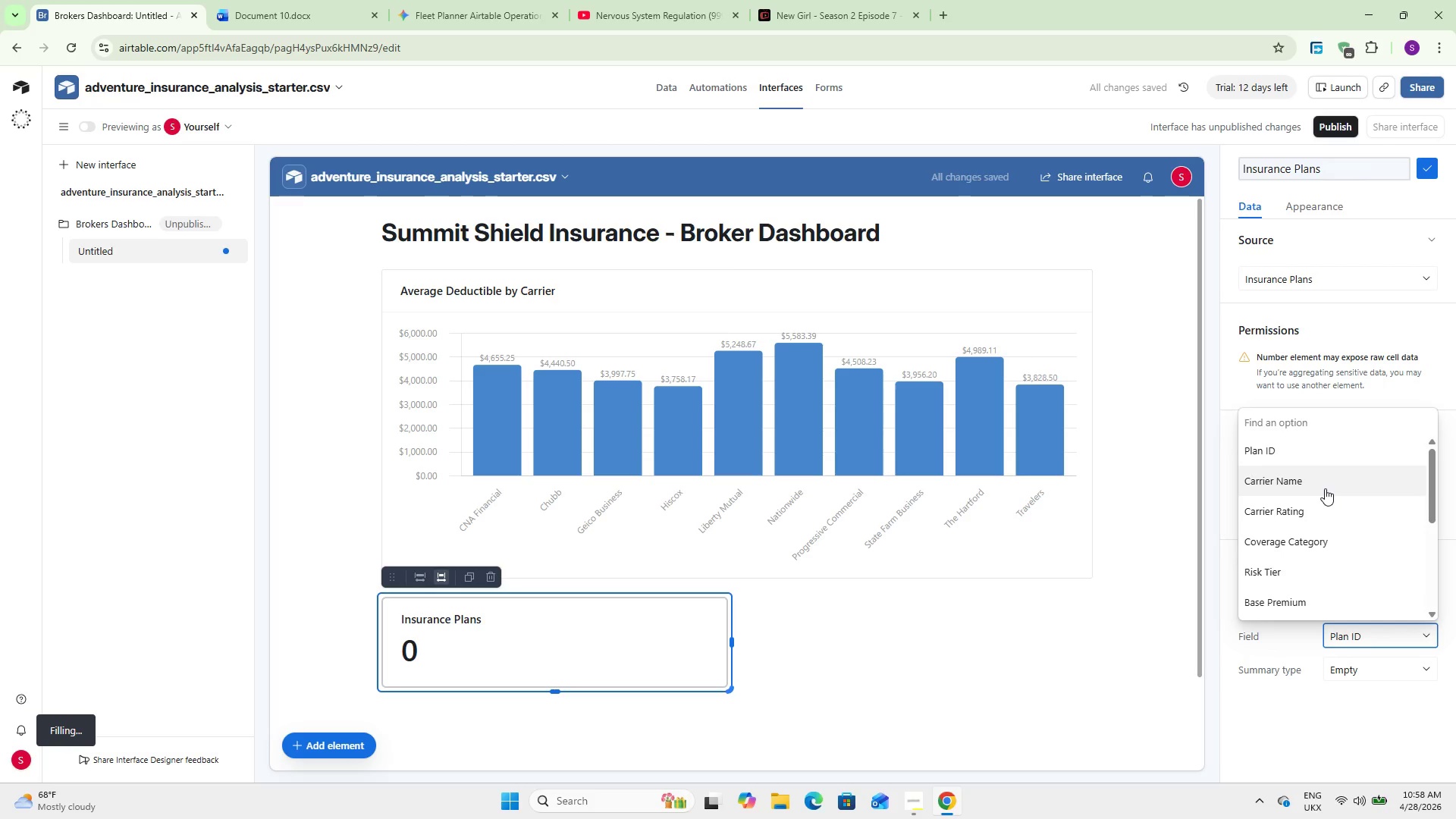 
scroll: coordinate [1325, 491], scroll_direction: down, amount: 6.0
 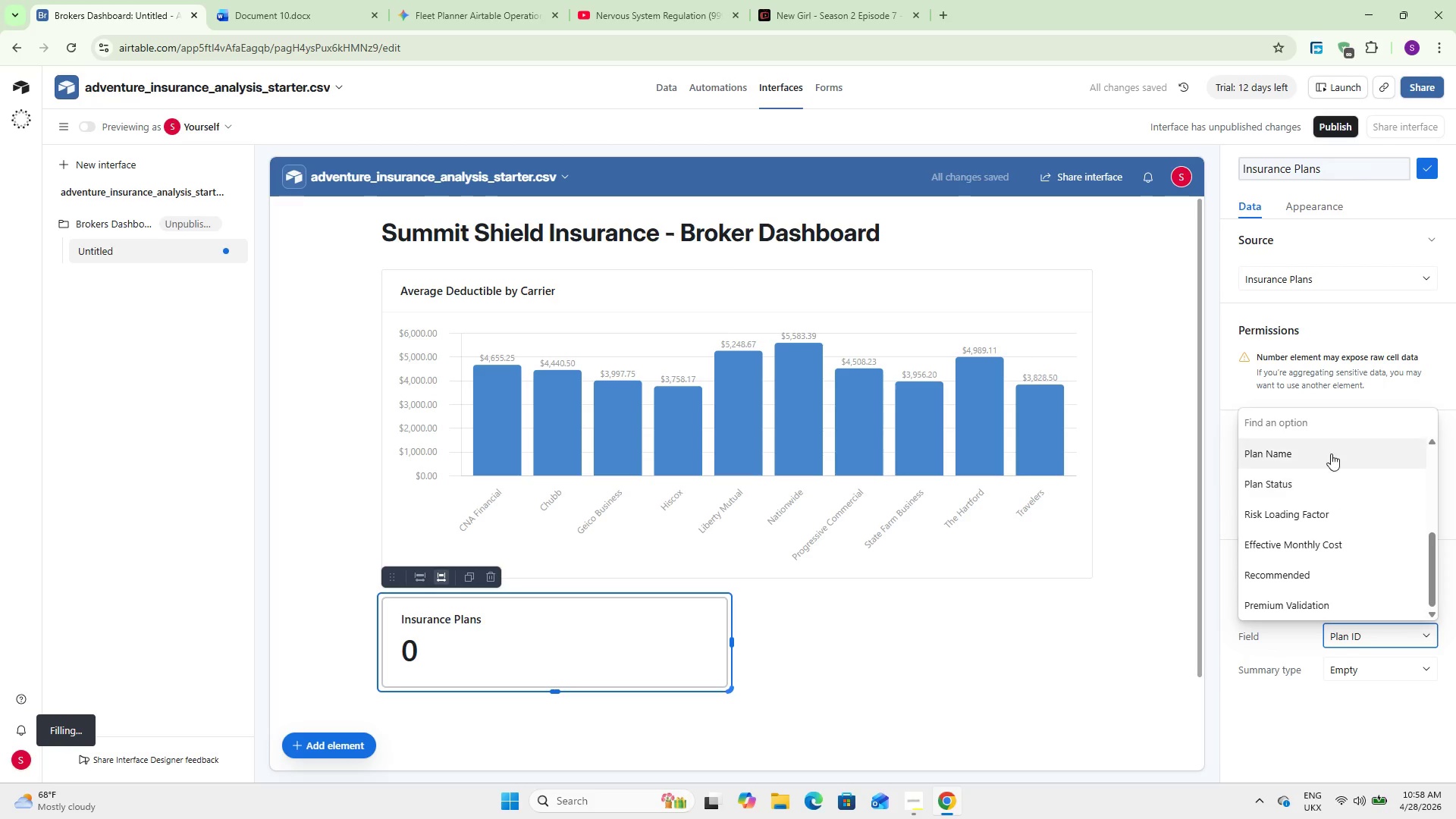 
left_click([1332, 451])
 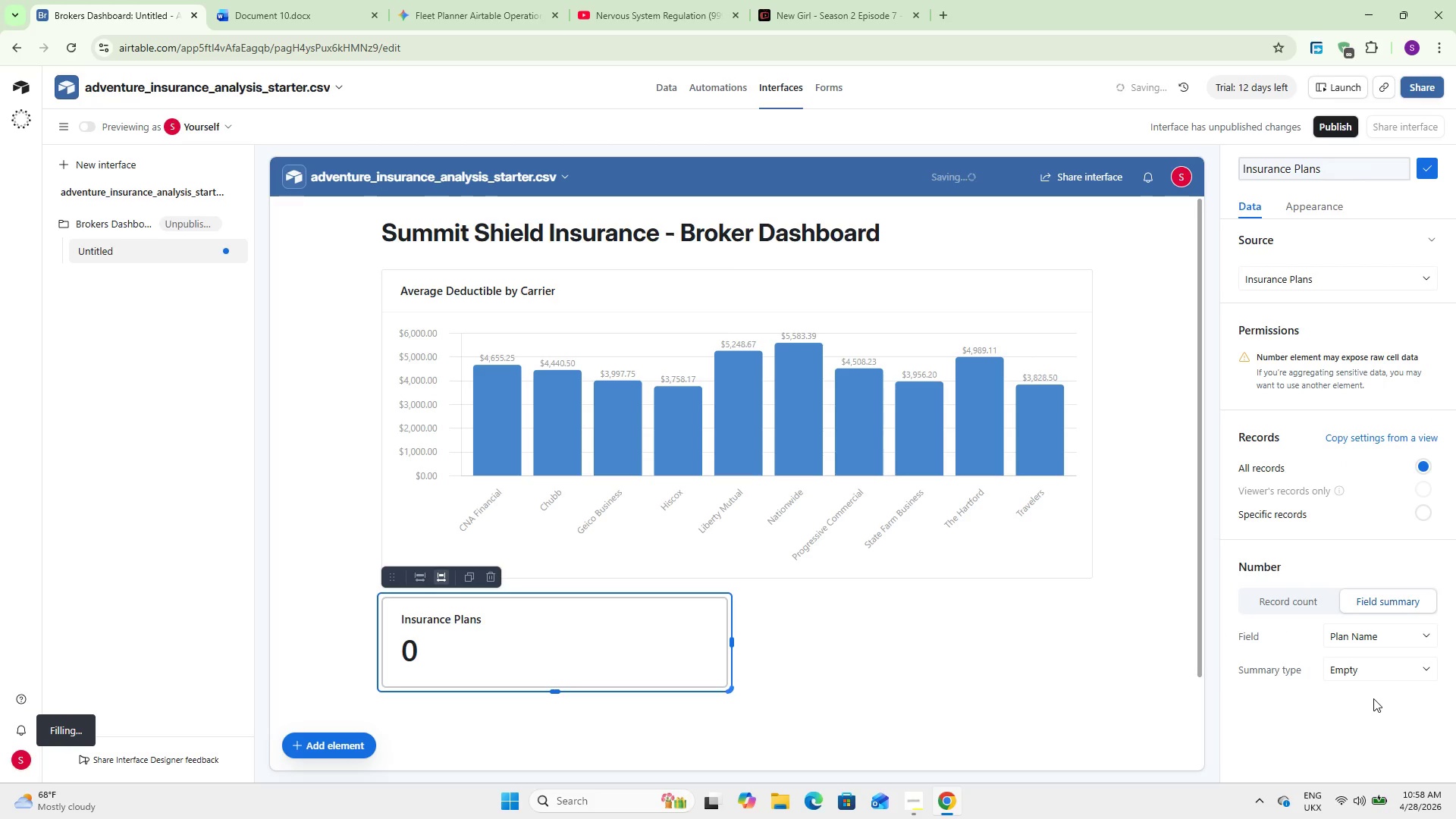 
left_click([1358, 670])
 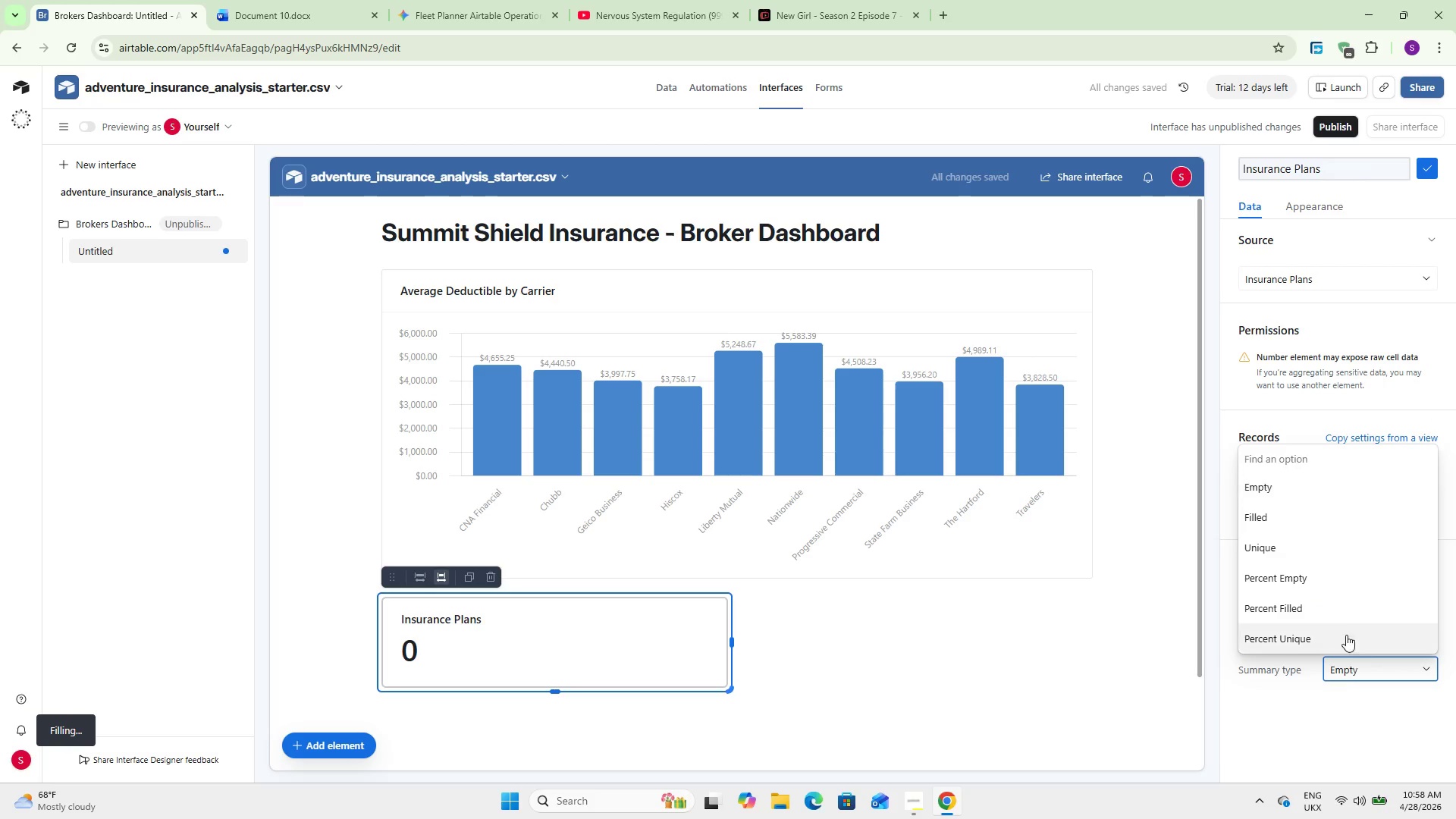 
scroll: coordinate [1332, 611], scroll_direction: down, amount: 6.0
 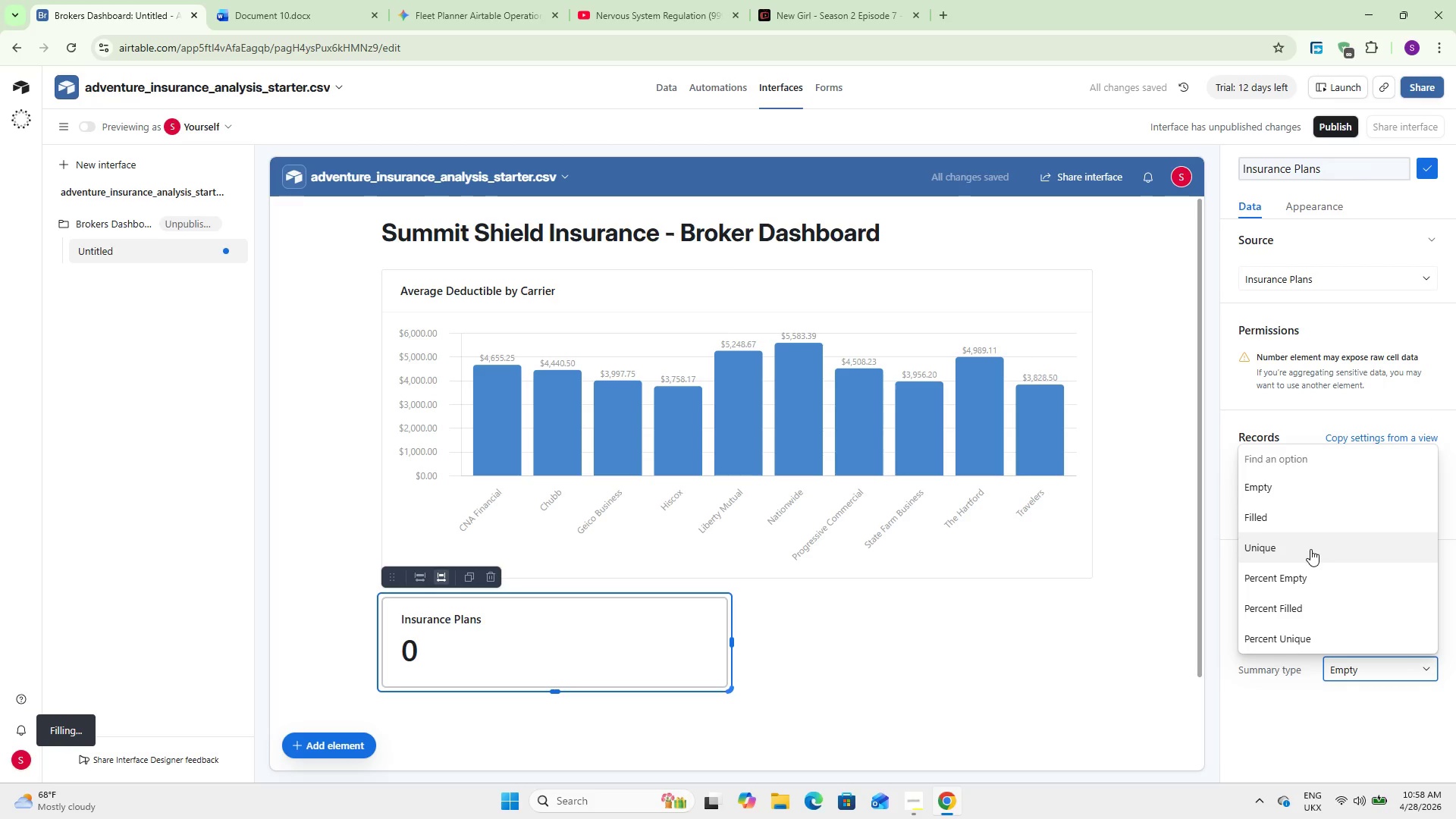 
scroll: coordinate [1317, 607], scroll_direction: up, amount: 4.0
 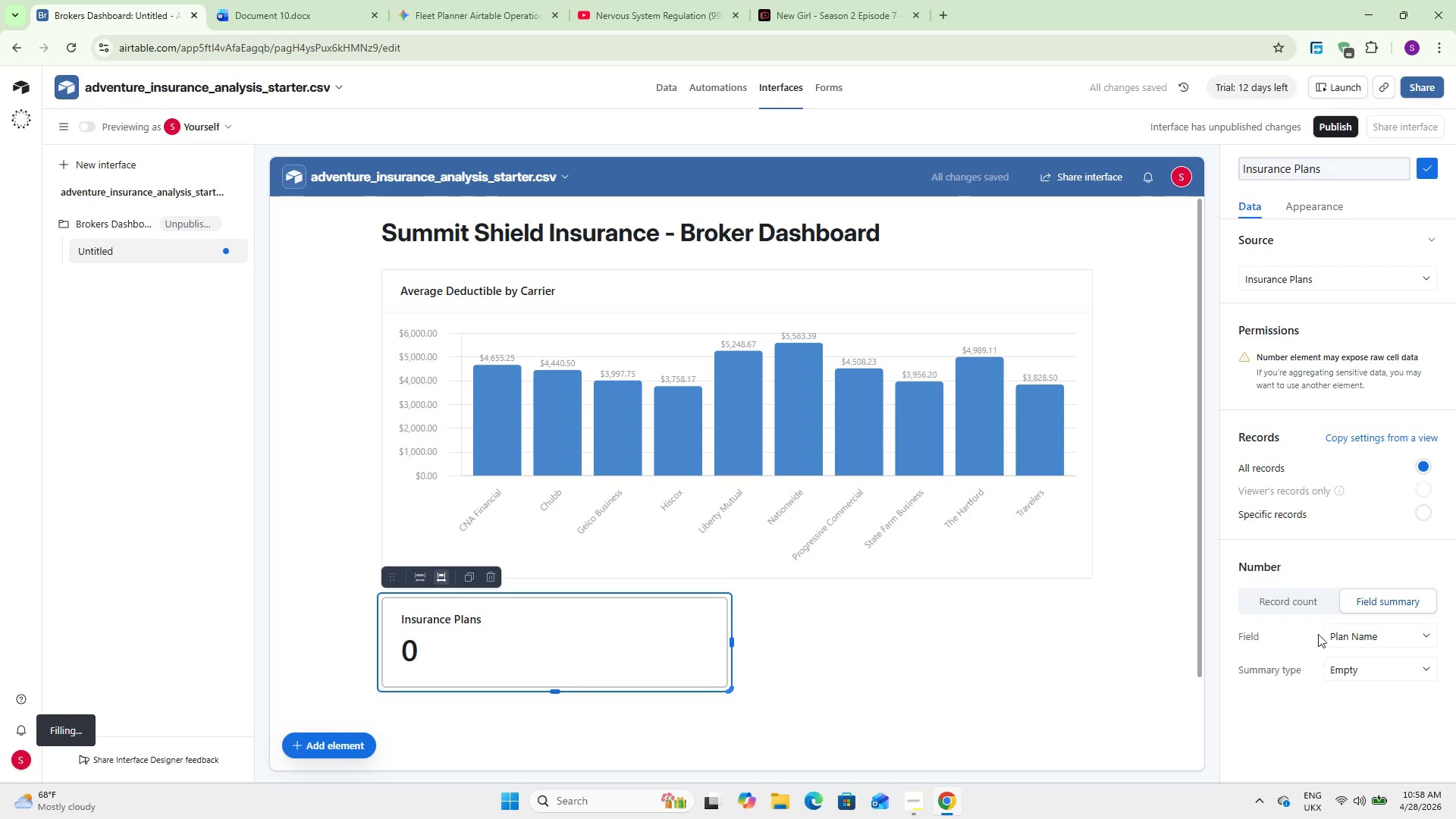 
left_click([1320, 604])
 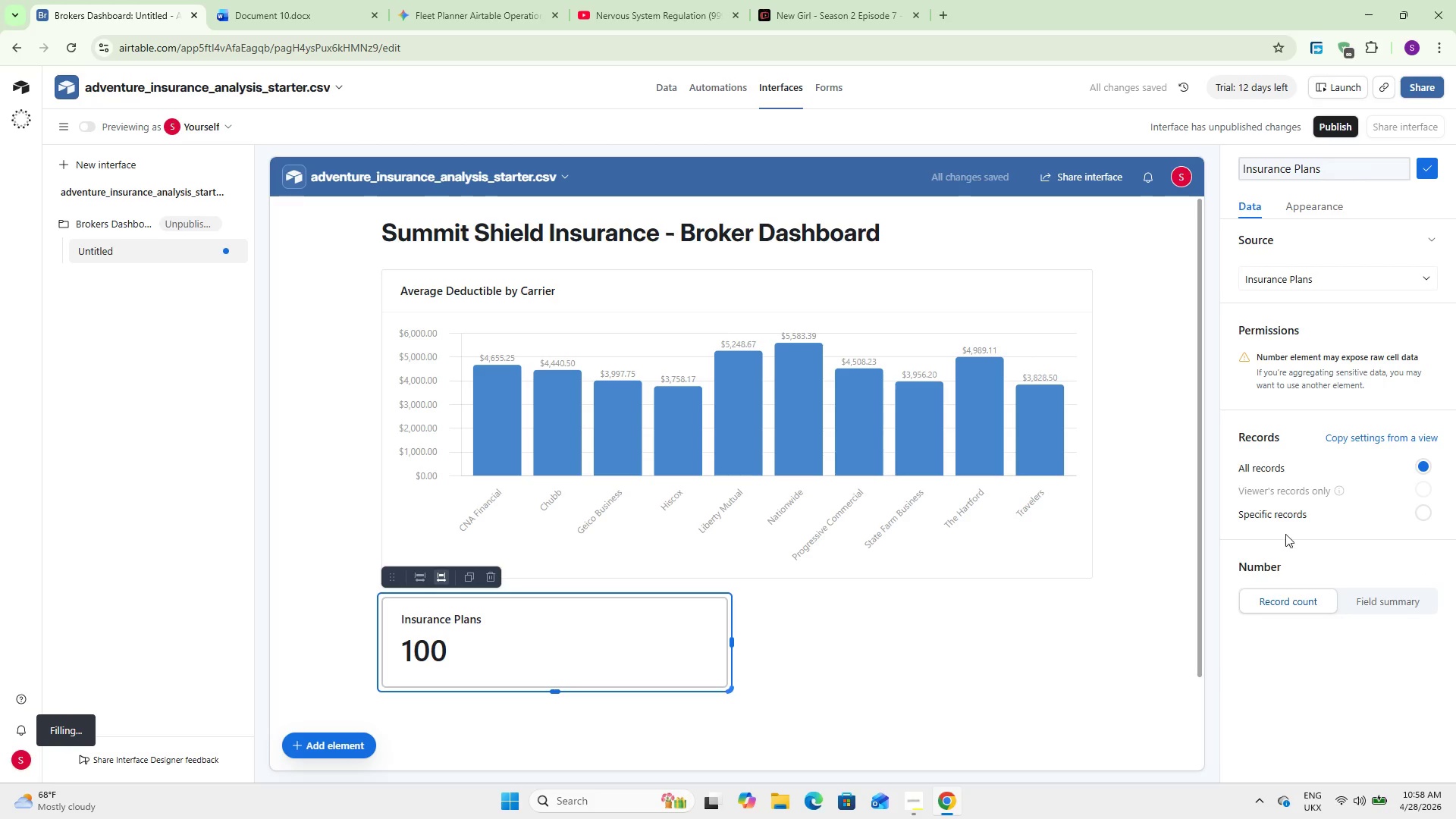 
wait(7.19)
 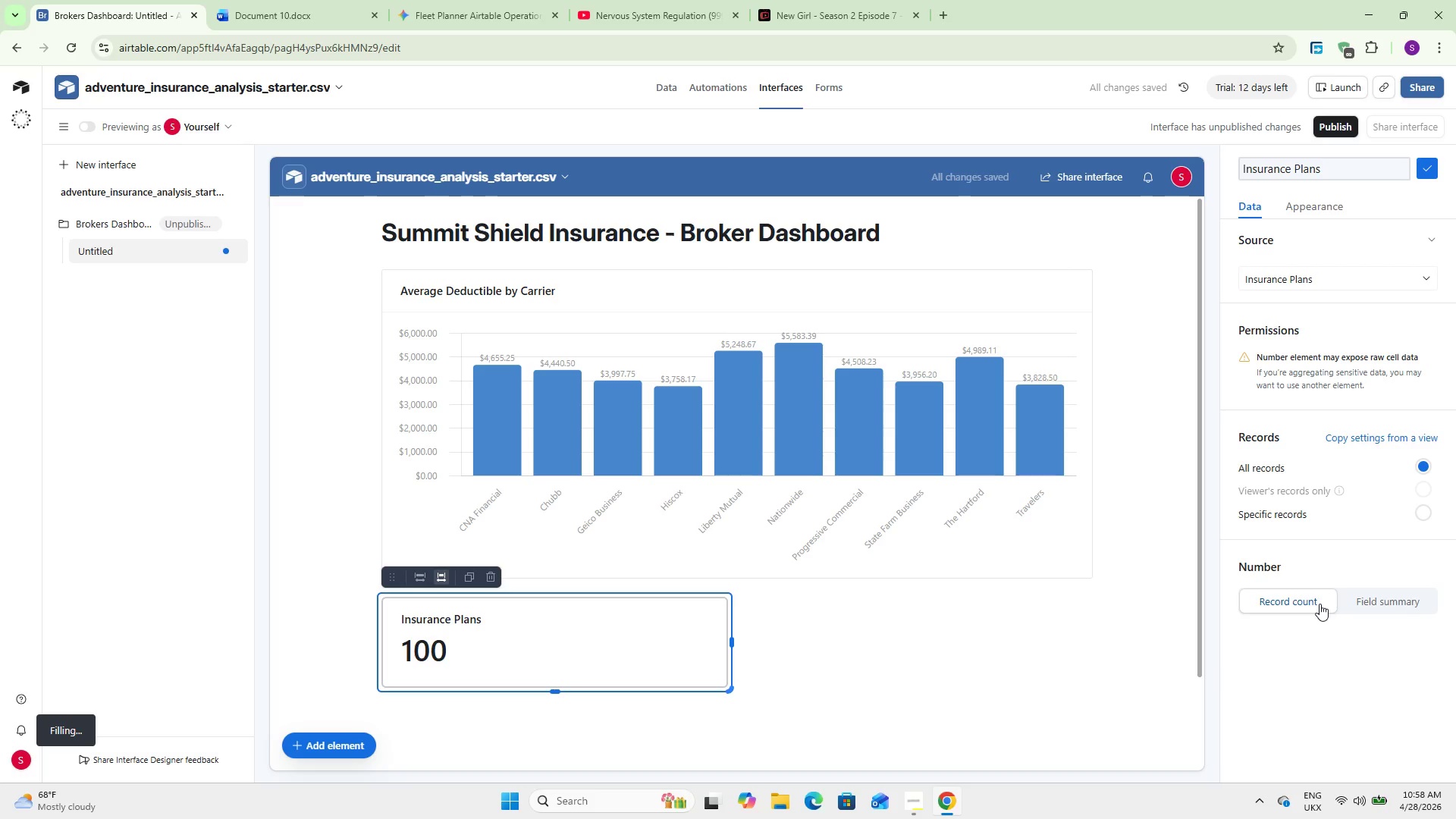 
left_click([1420, 513])
 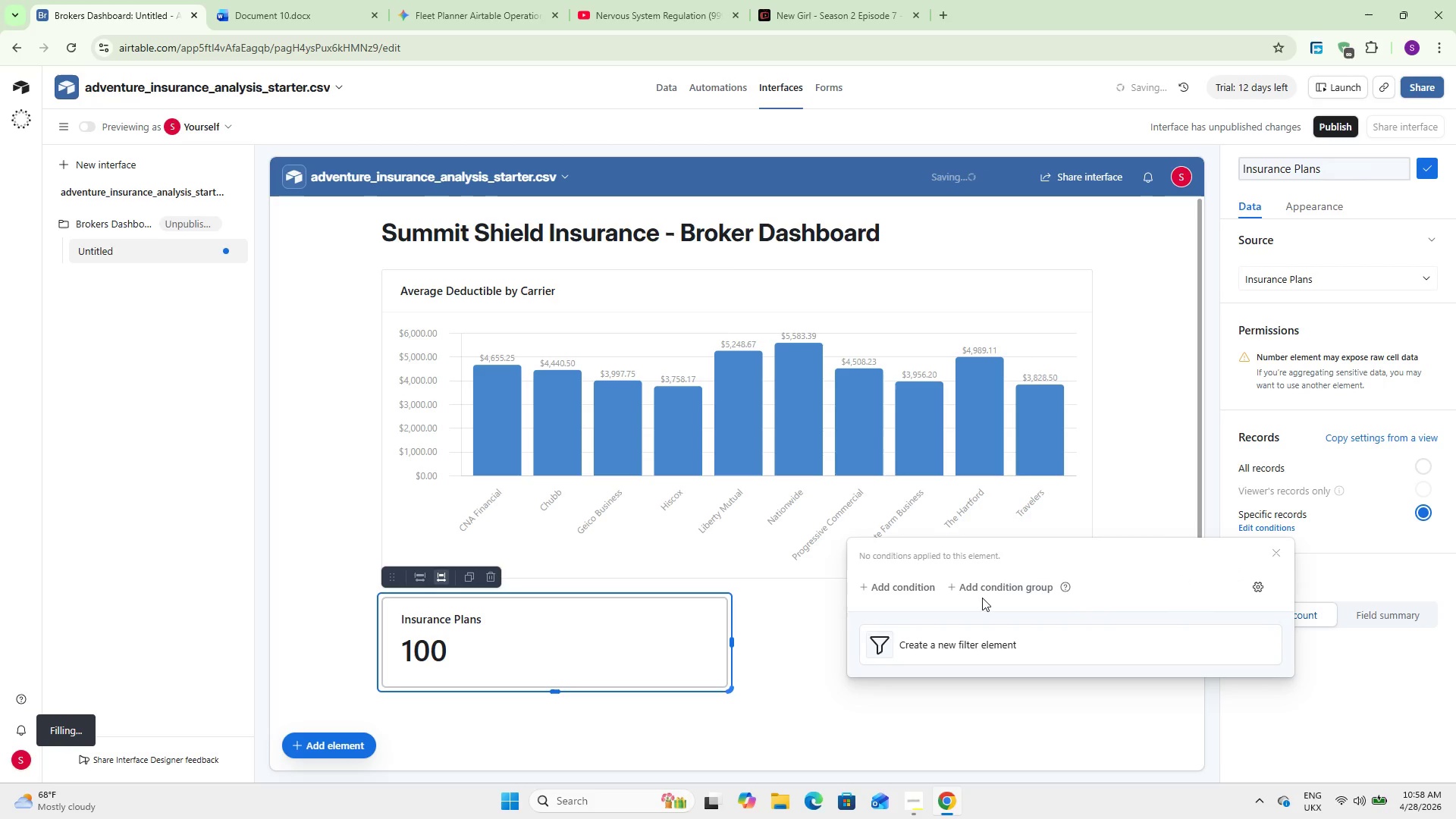 
left_click([914, 591])
 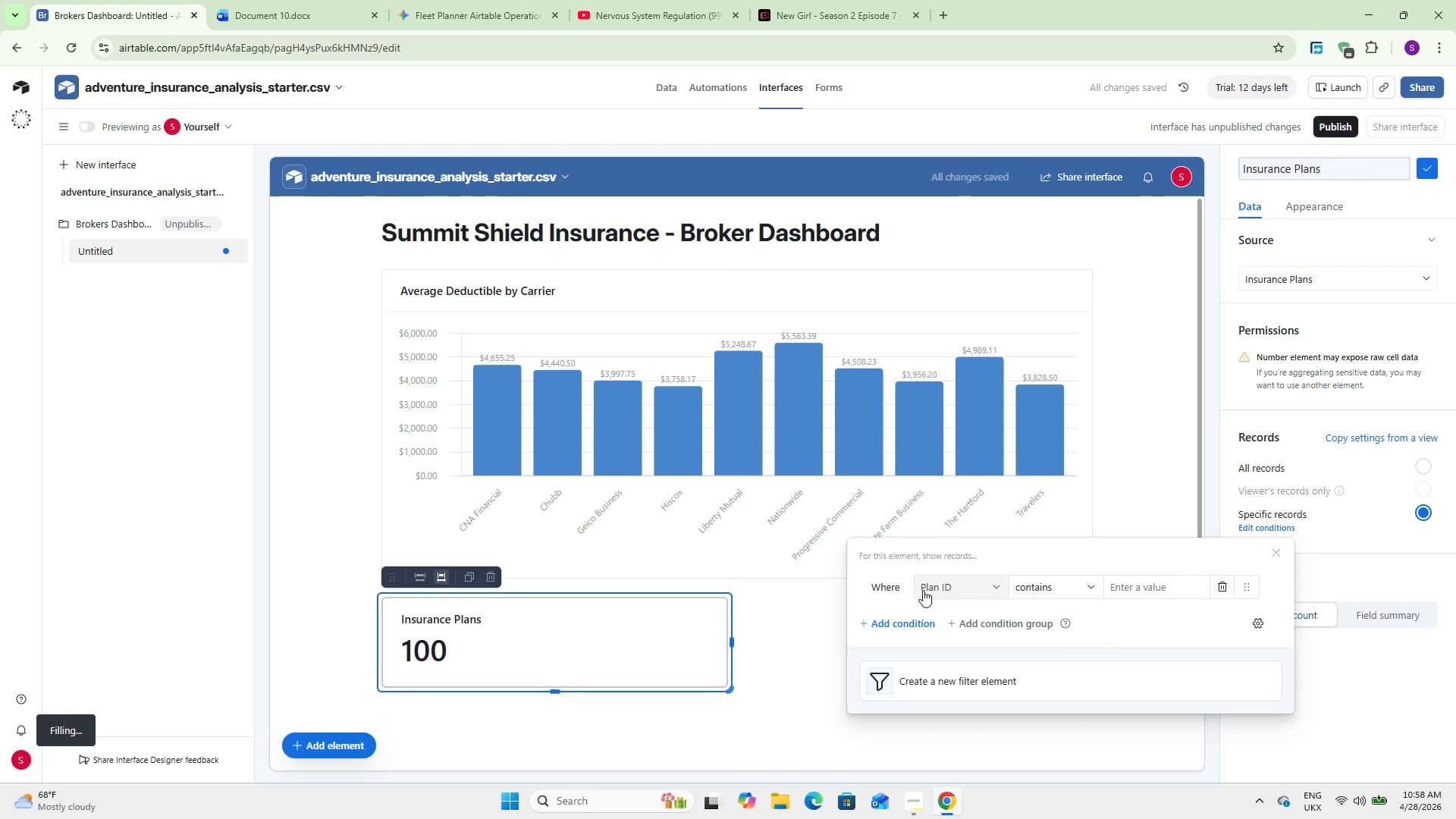 
mouse_move([958, 573])
 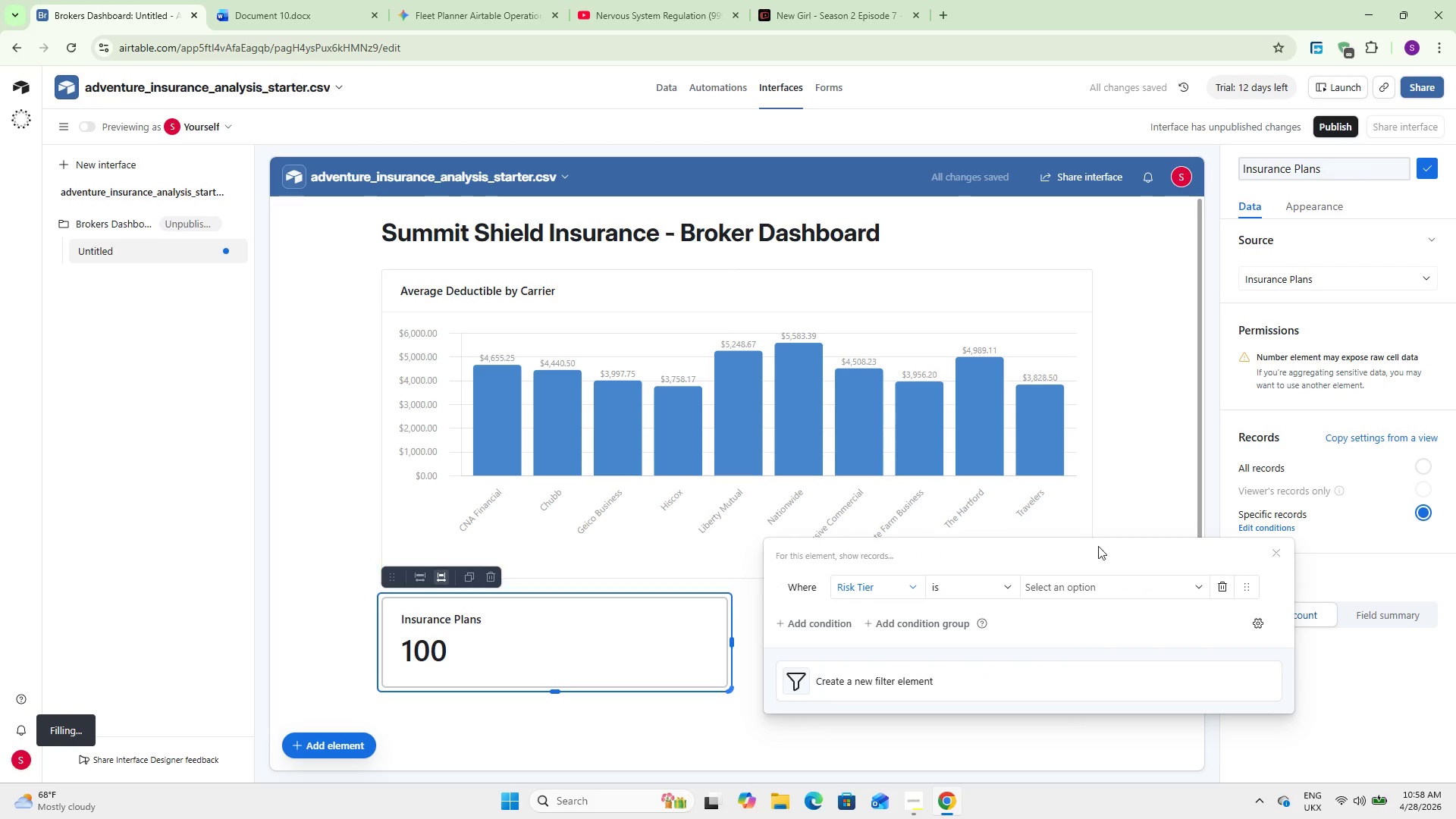 
left_click([1094, 590])
 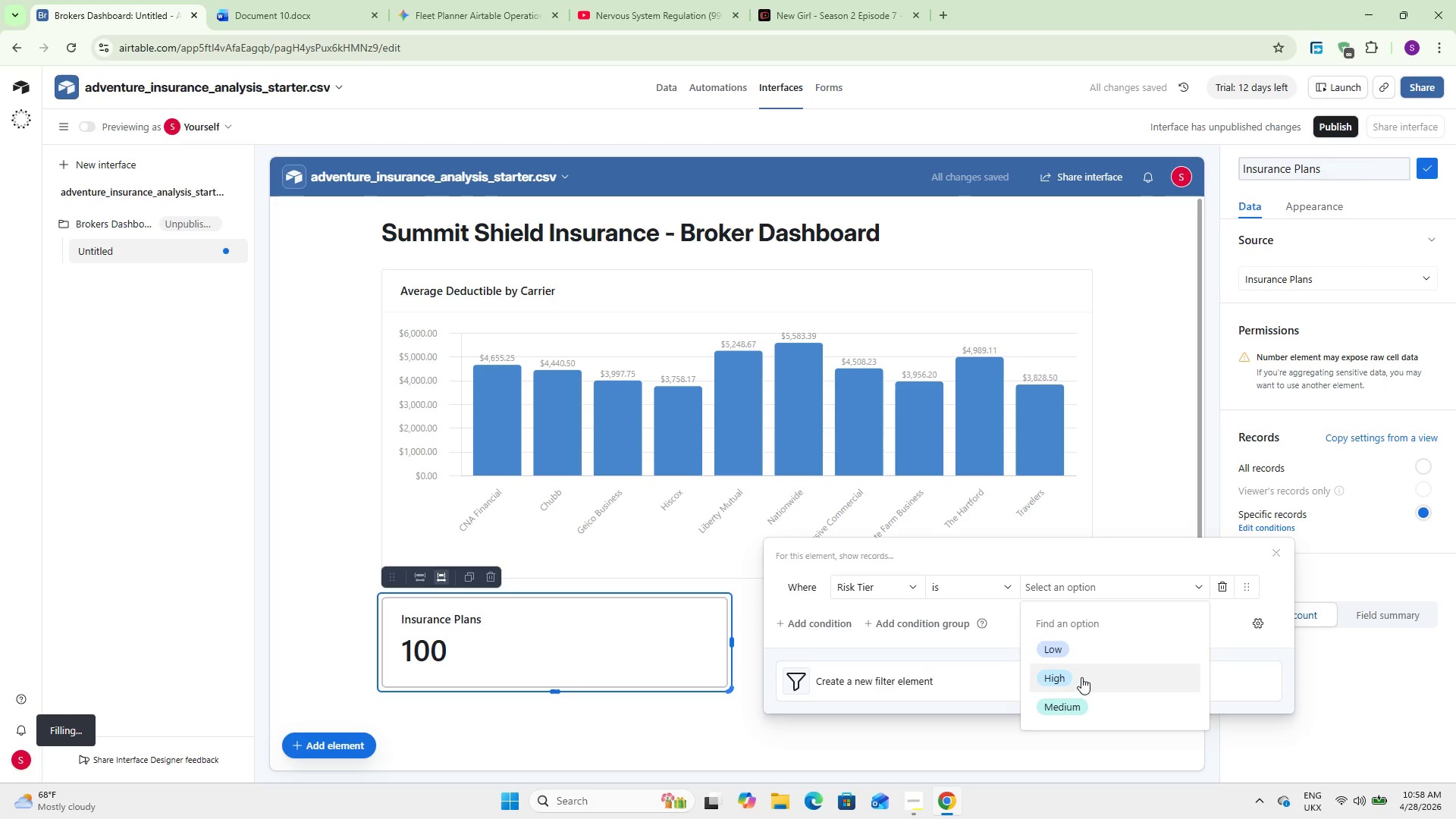 
left_click([1075, 654])
 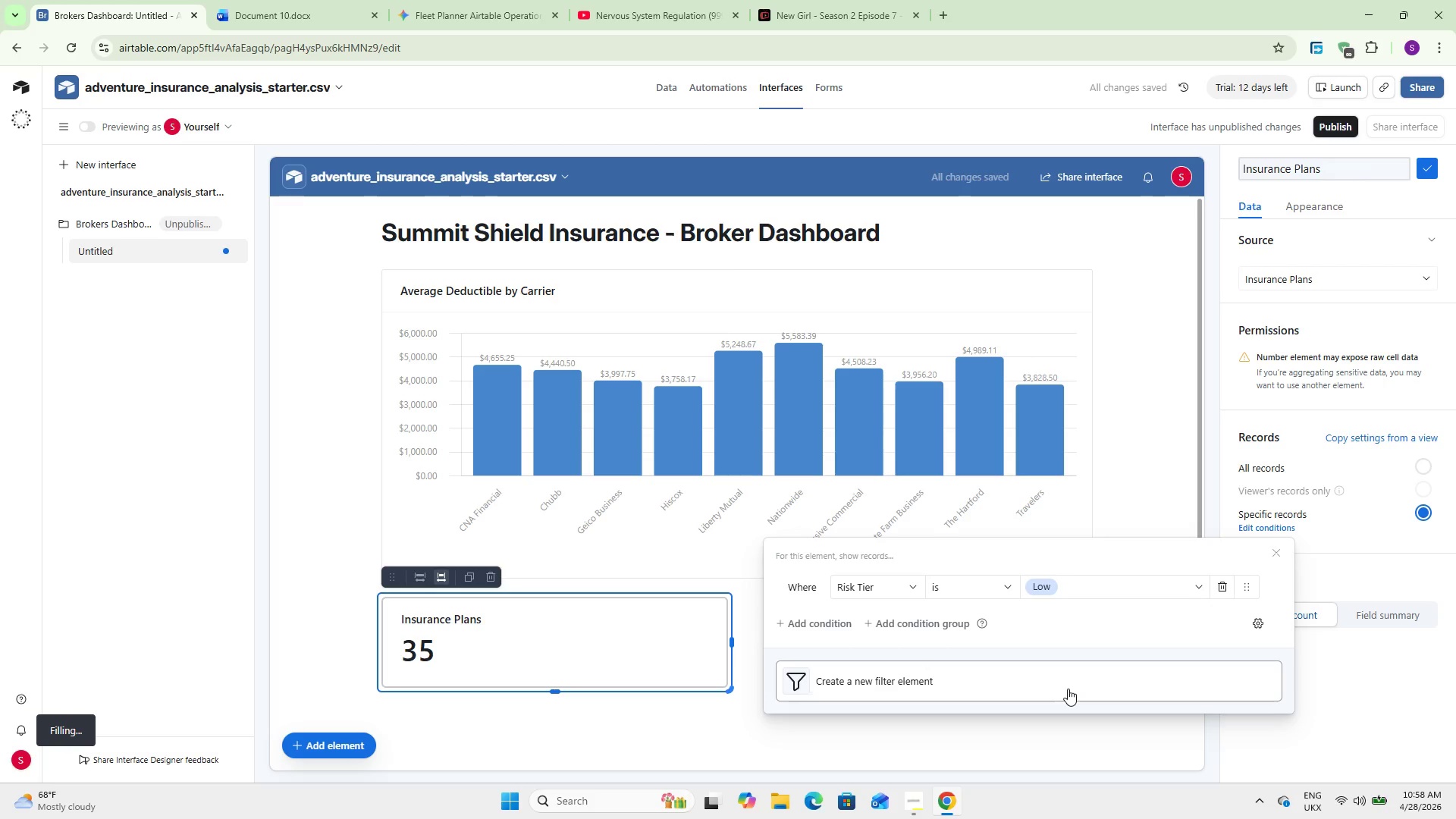 
wait(8.12)
 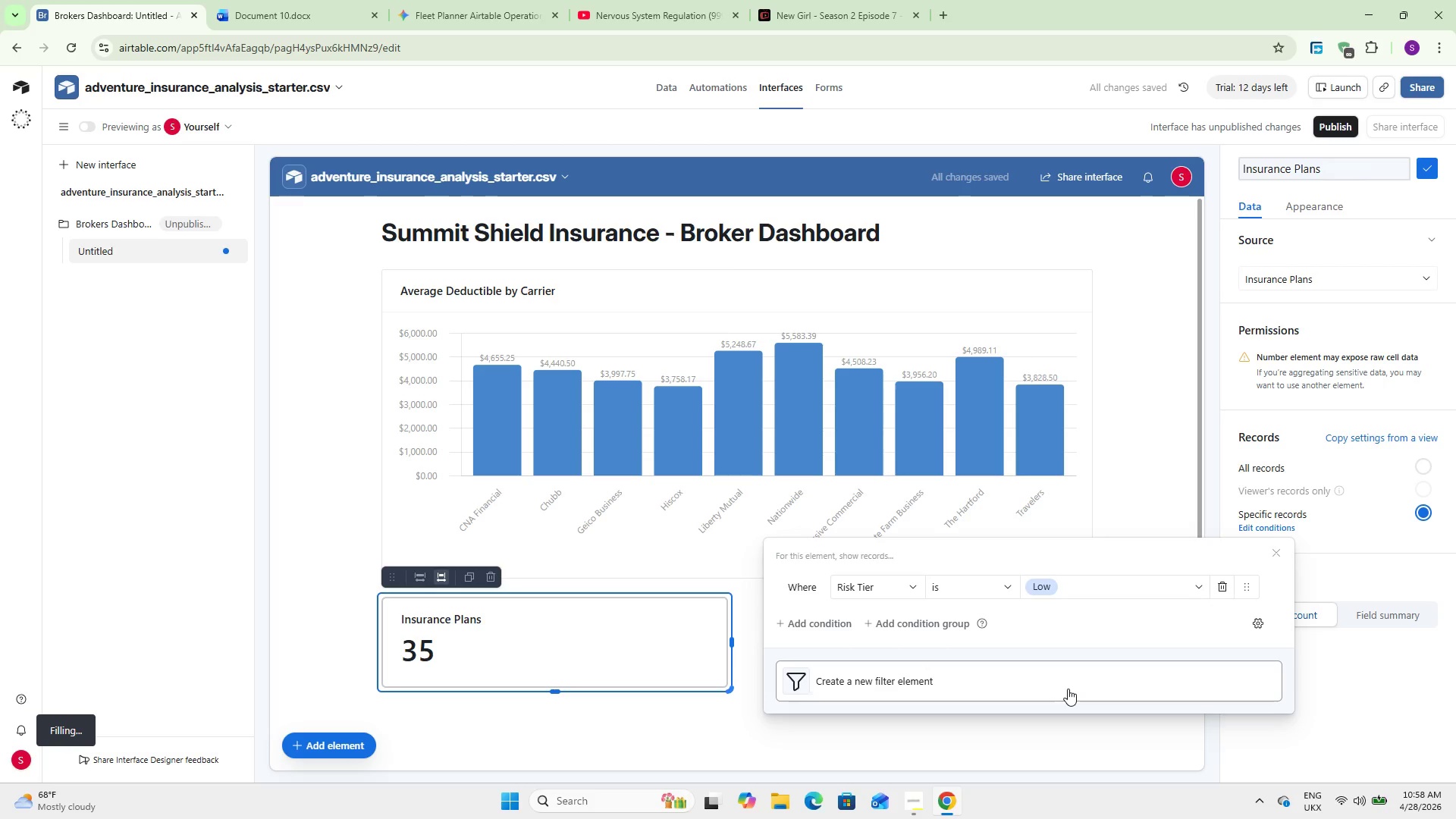 
double_click([1319, 175])
 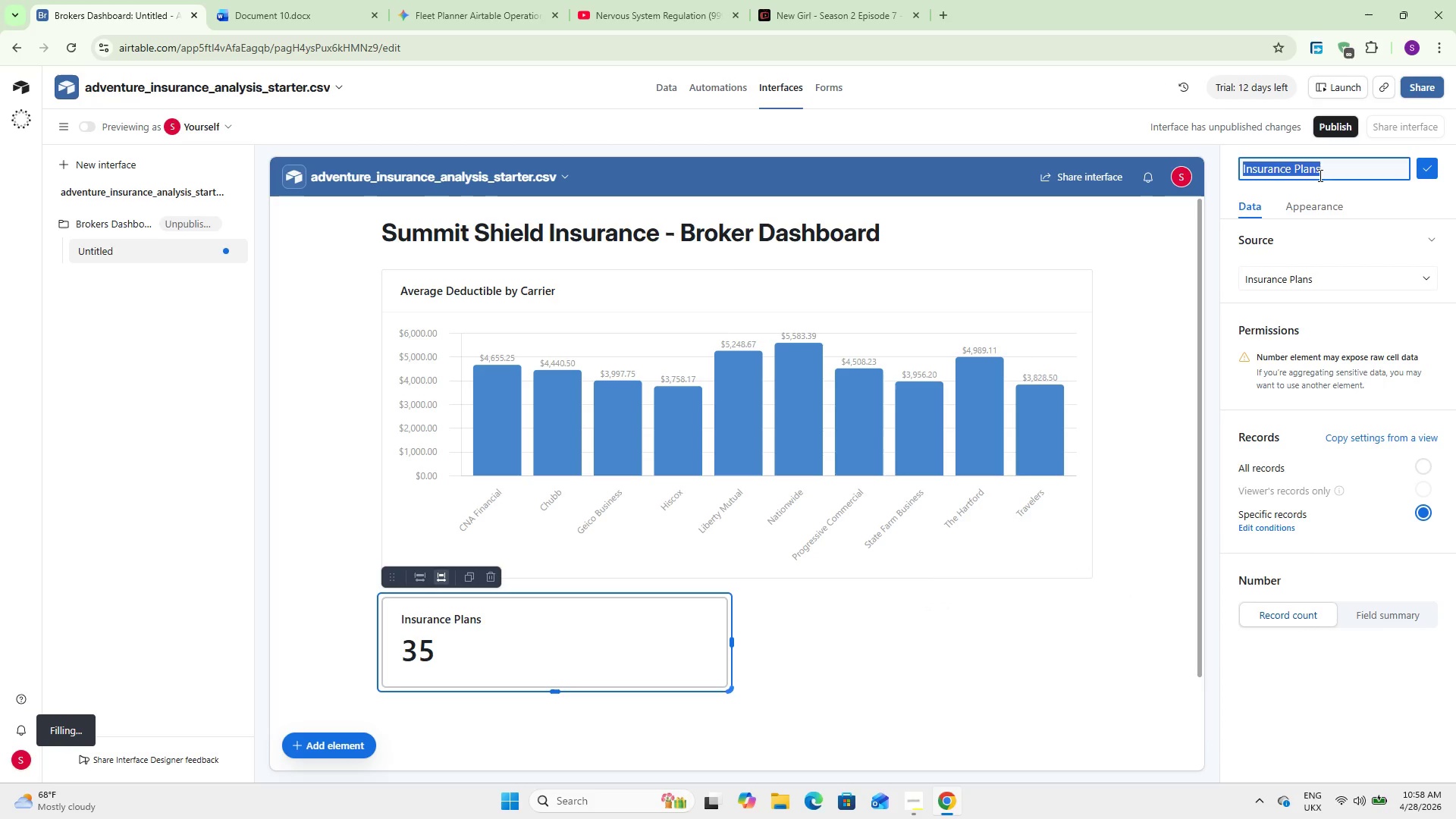 
triple_click([1319, 175])
 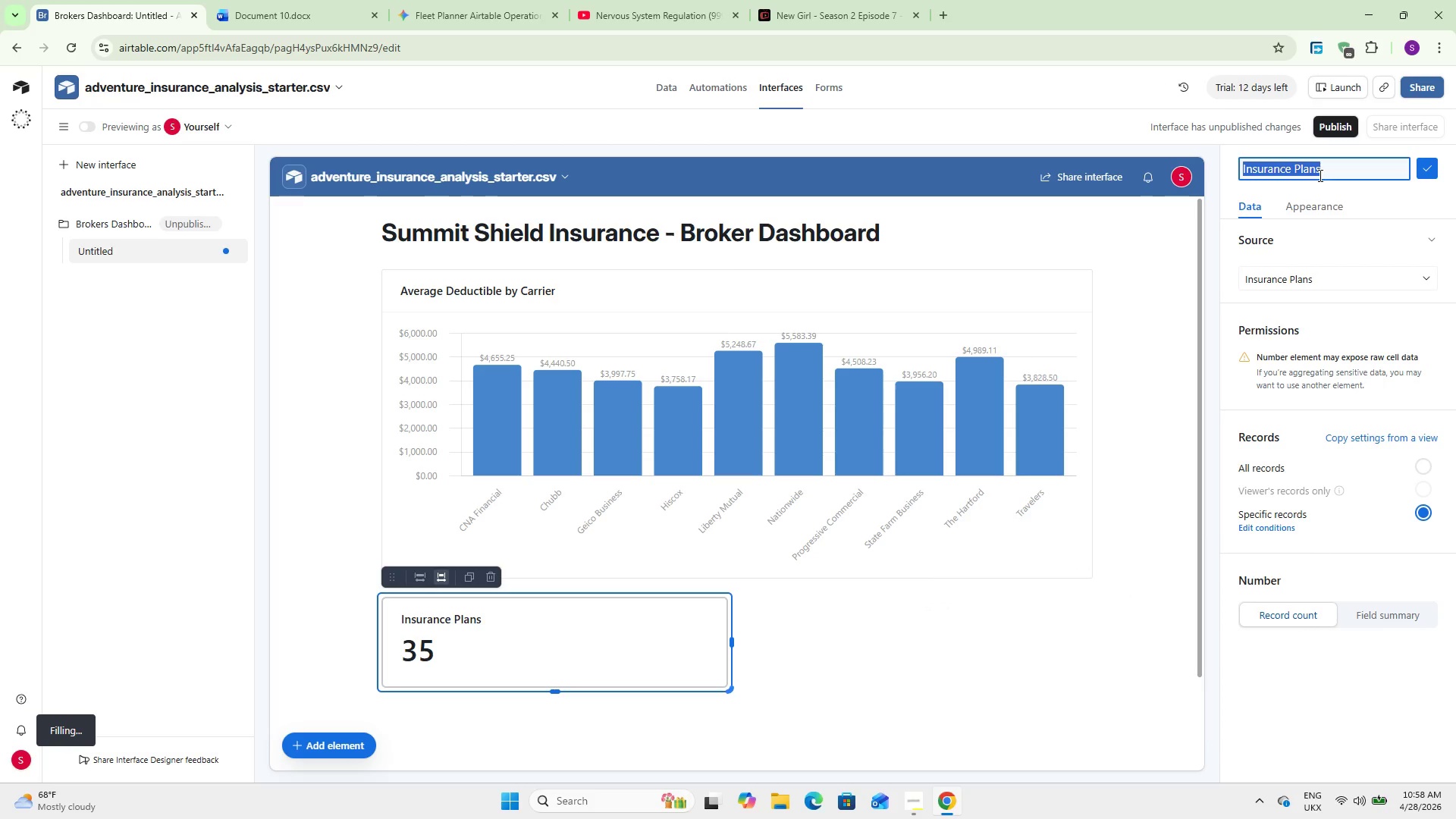 
hold_key(key=CapsLock, duration=0.44)
 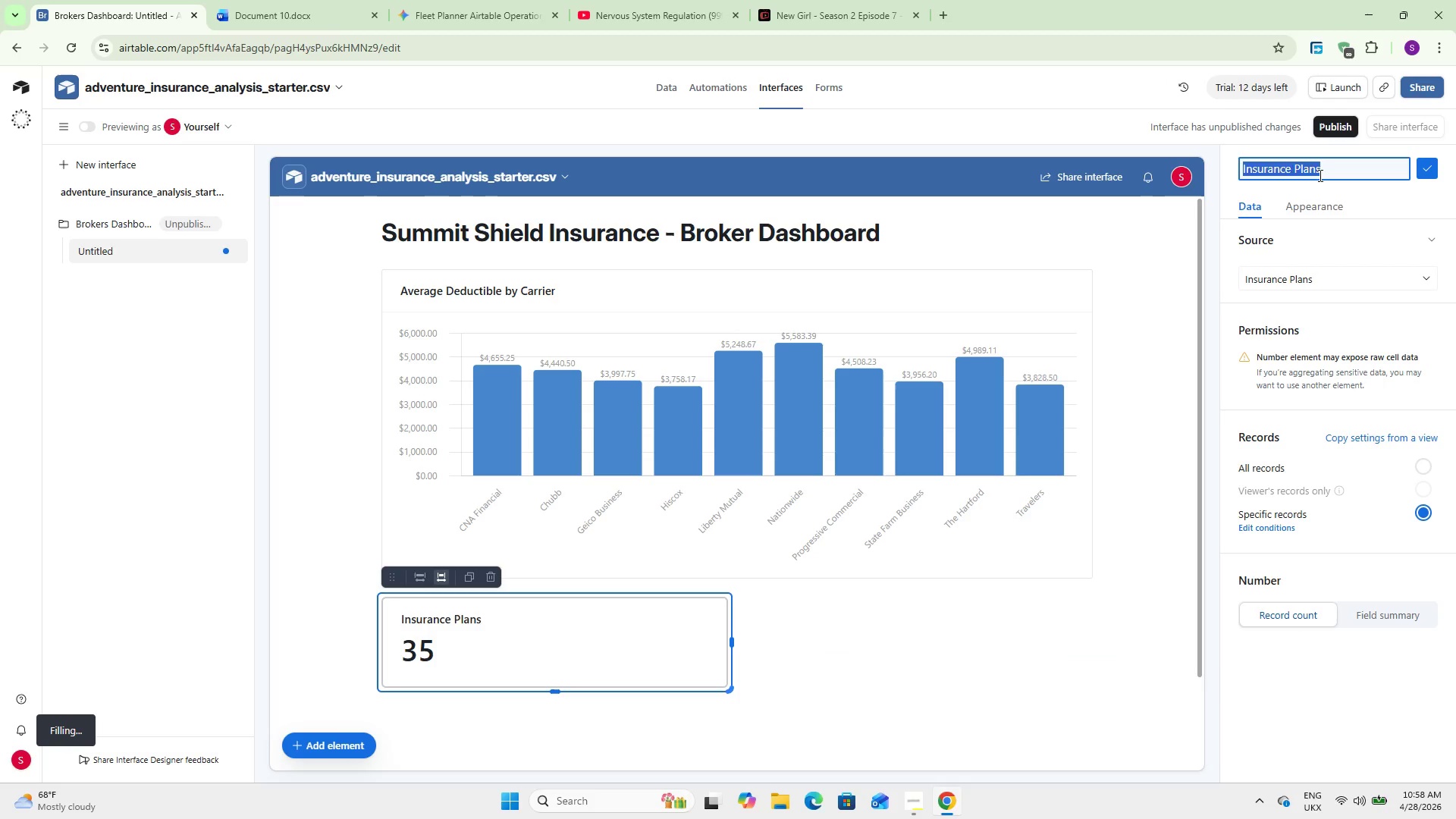 
type(Low E)
key(Backspace)
type(Risk Pn)
key(Backspace)
type(lans)
 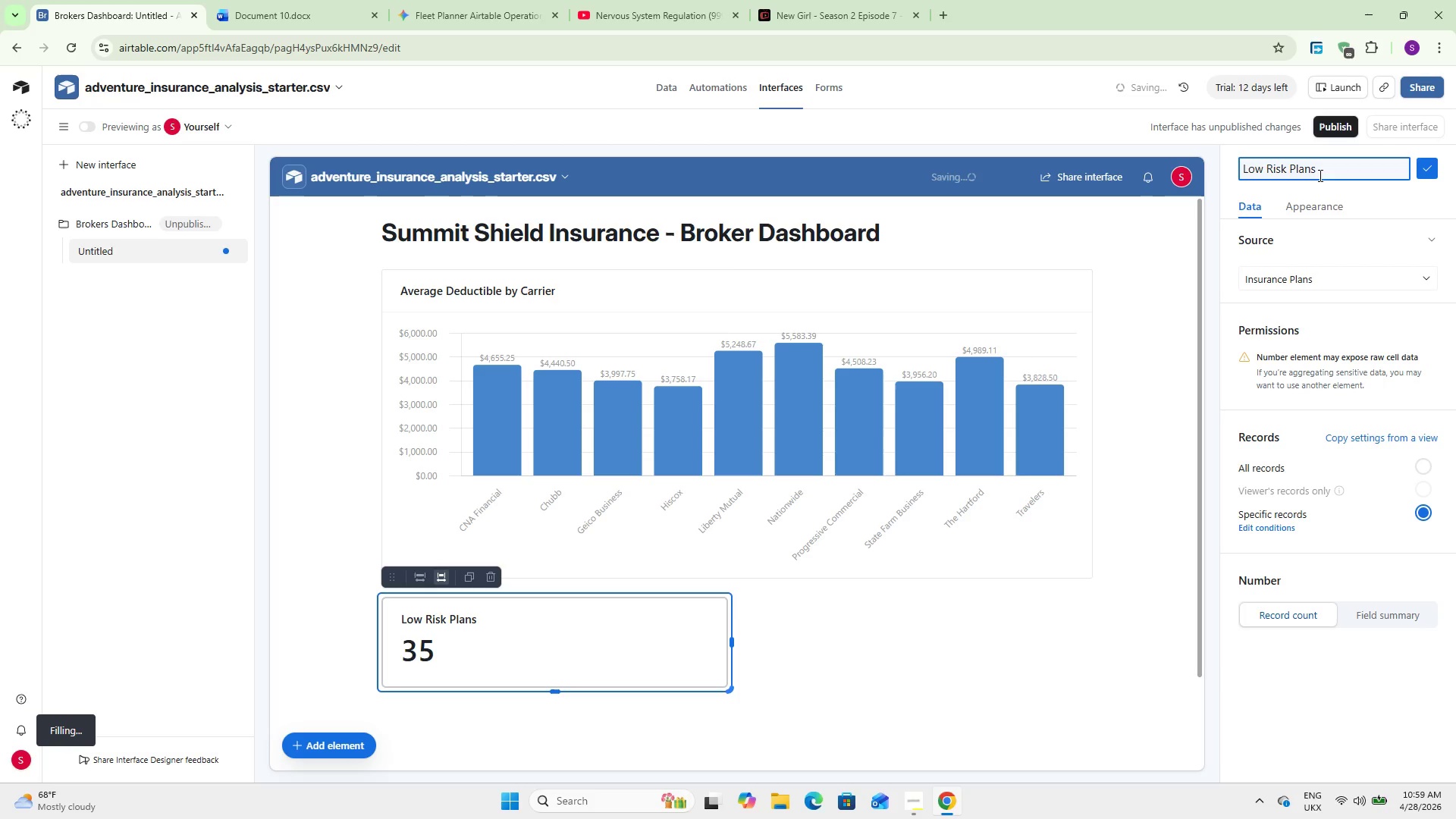 
left_click([909, 658])
 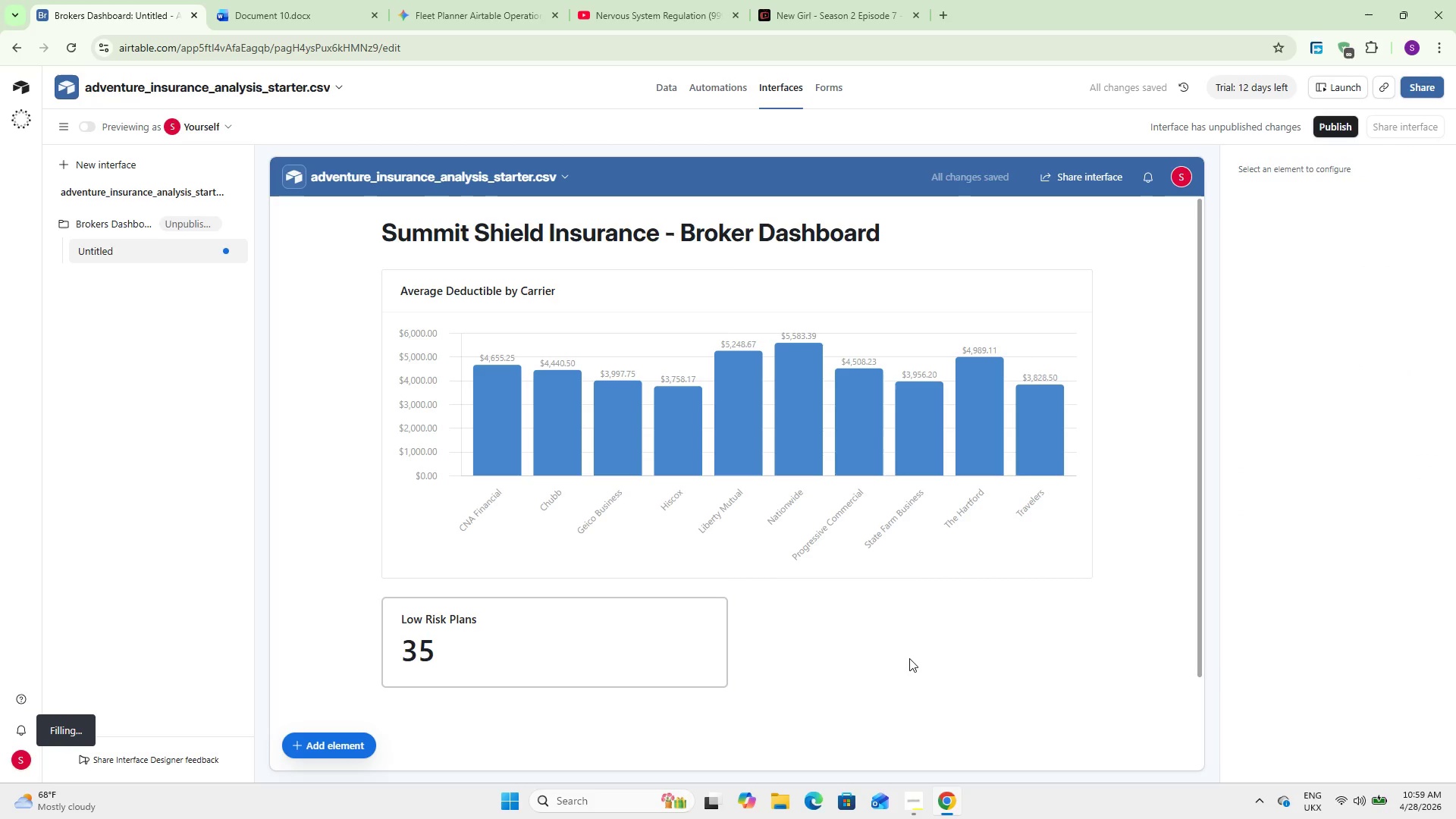 
wait(9.02)
 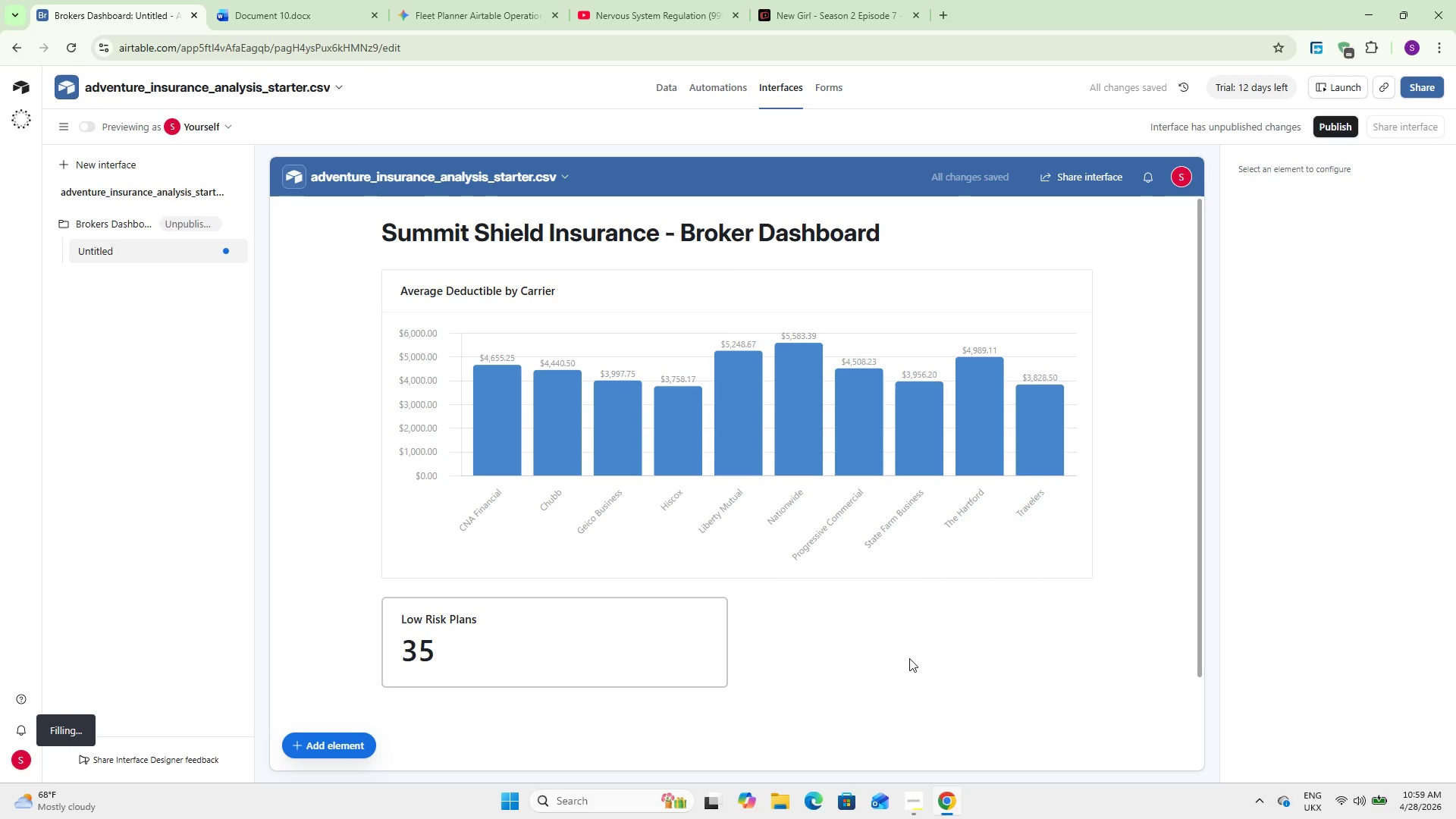 
left_click([684, 651])
 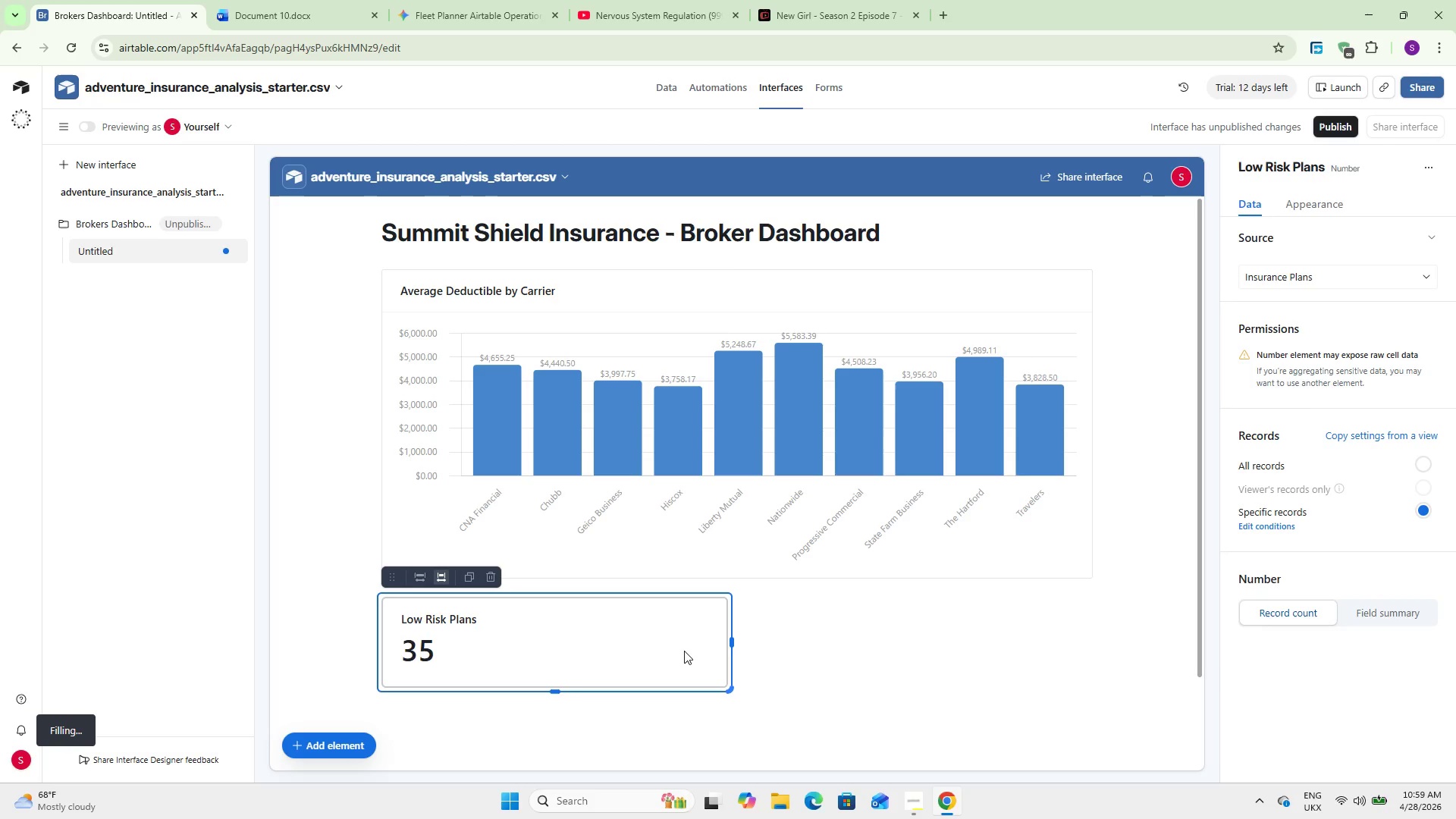 
right_click([684, 651])
 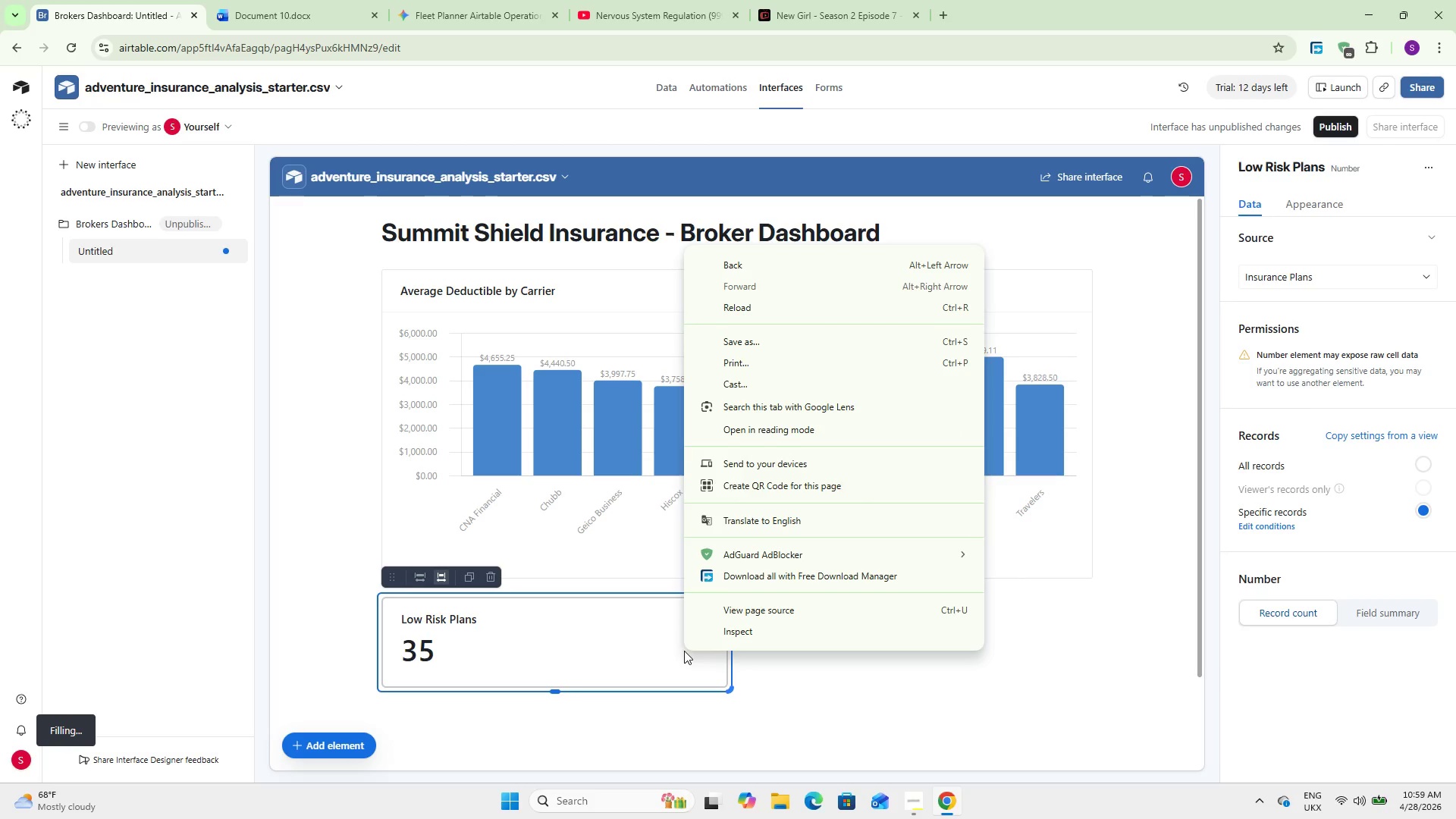 
left_click([684, 651])
 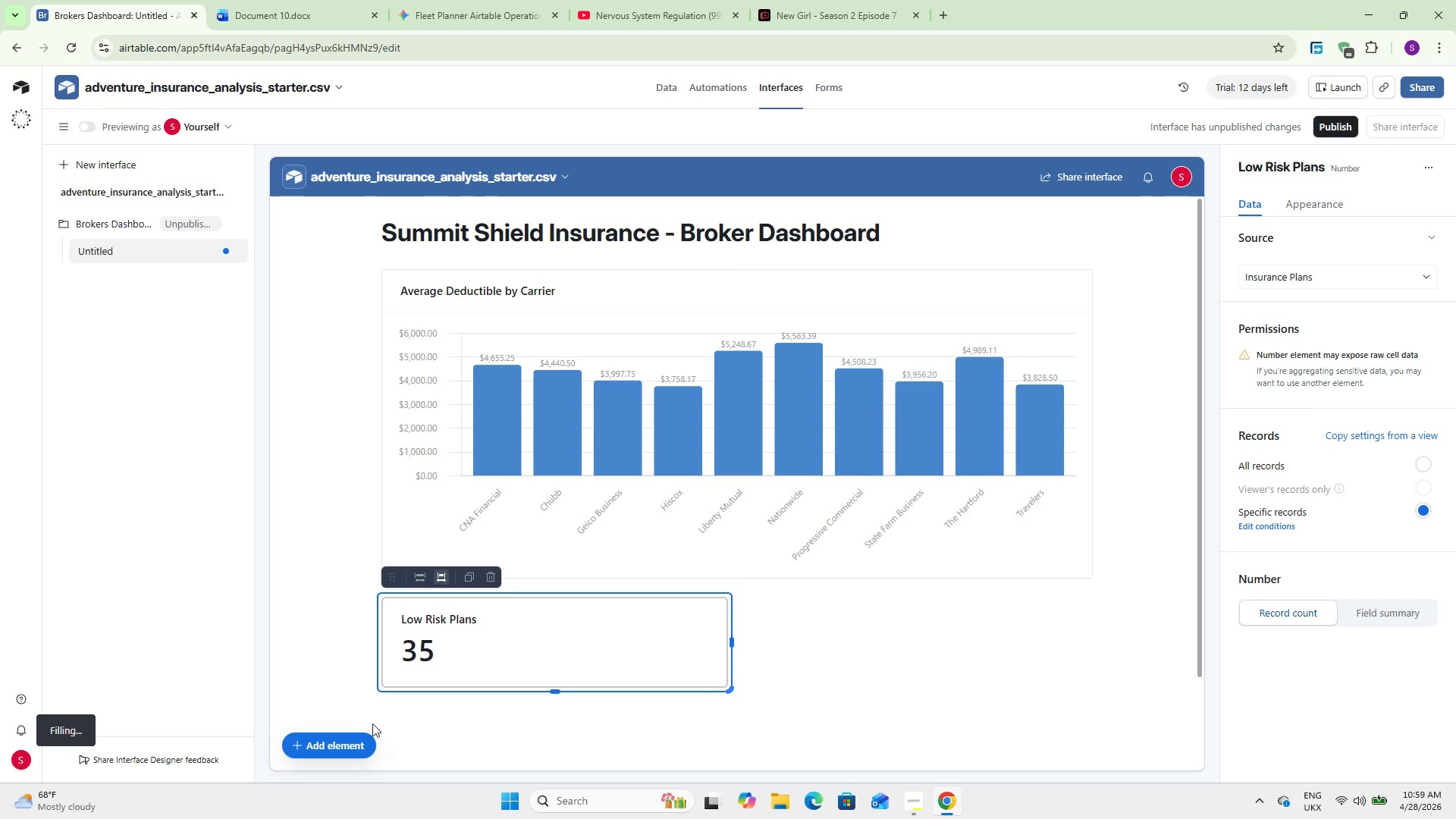 
left_click([337, 740])
 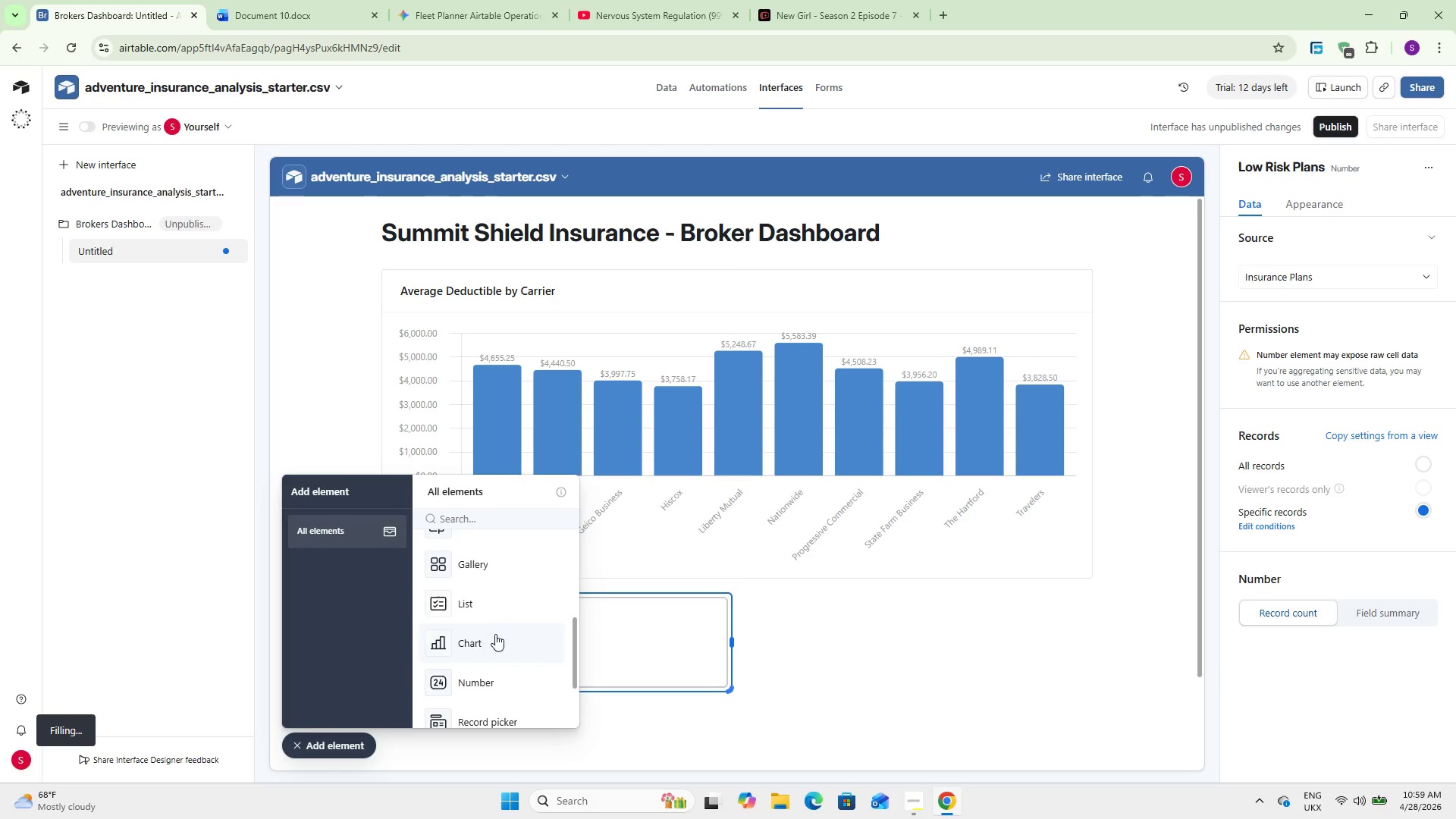 
left_click([491, 676])
 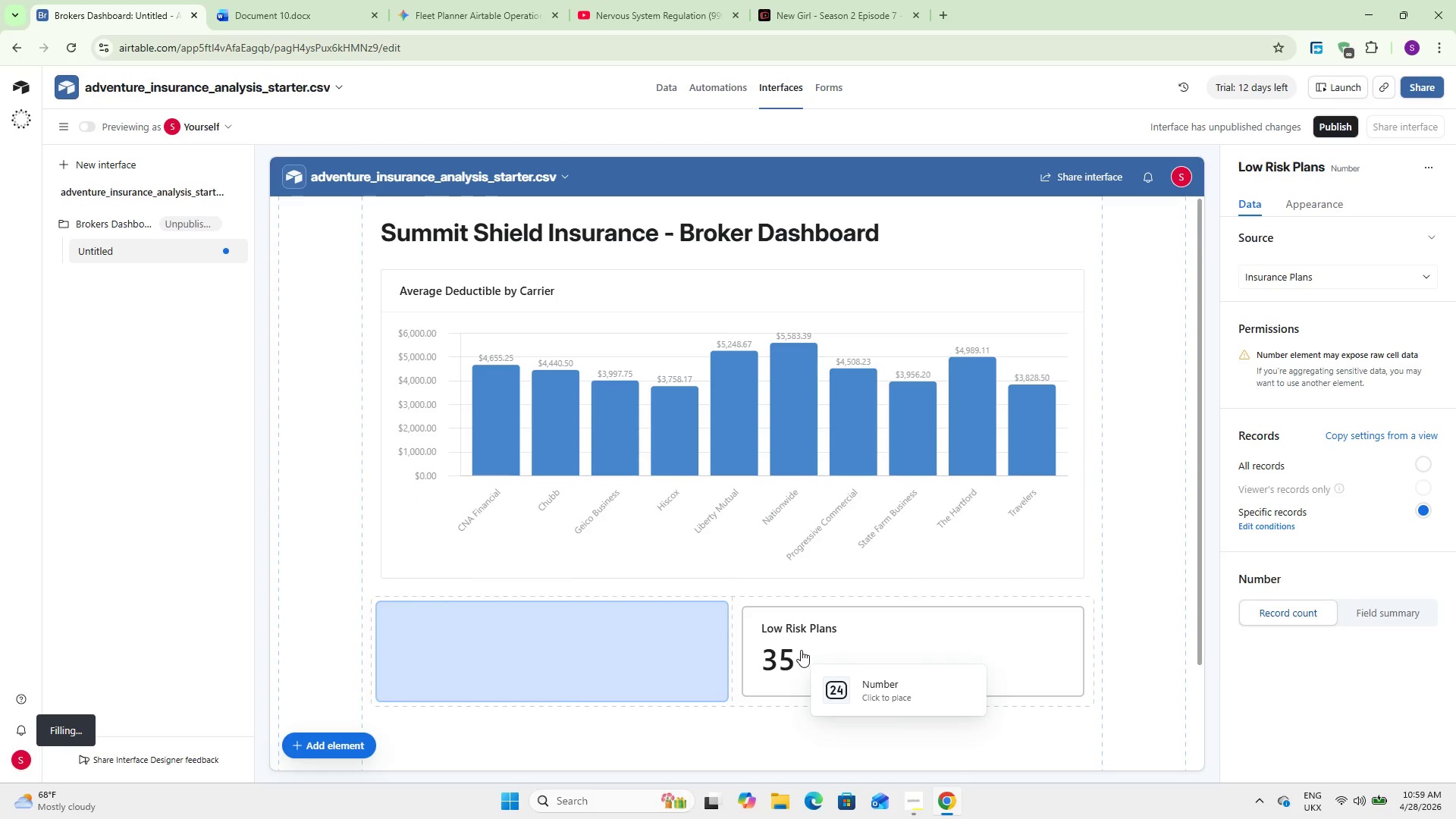 
left_click([801, 650])
 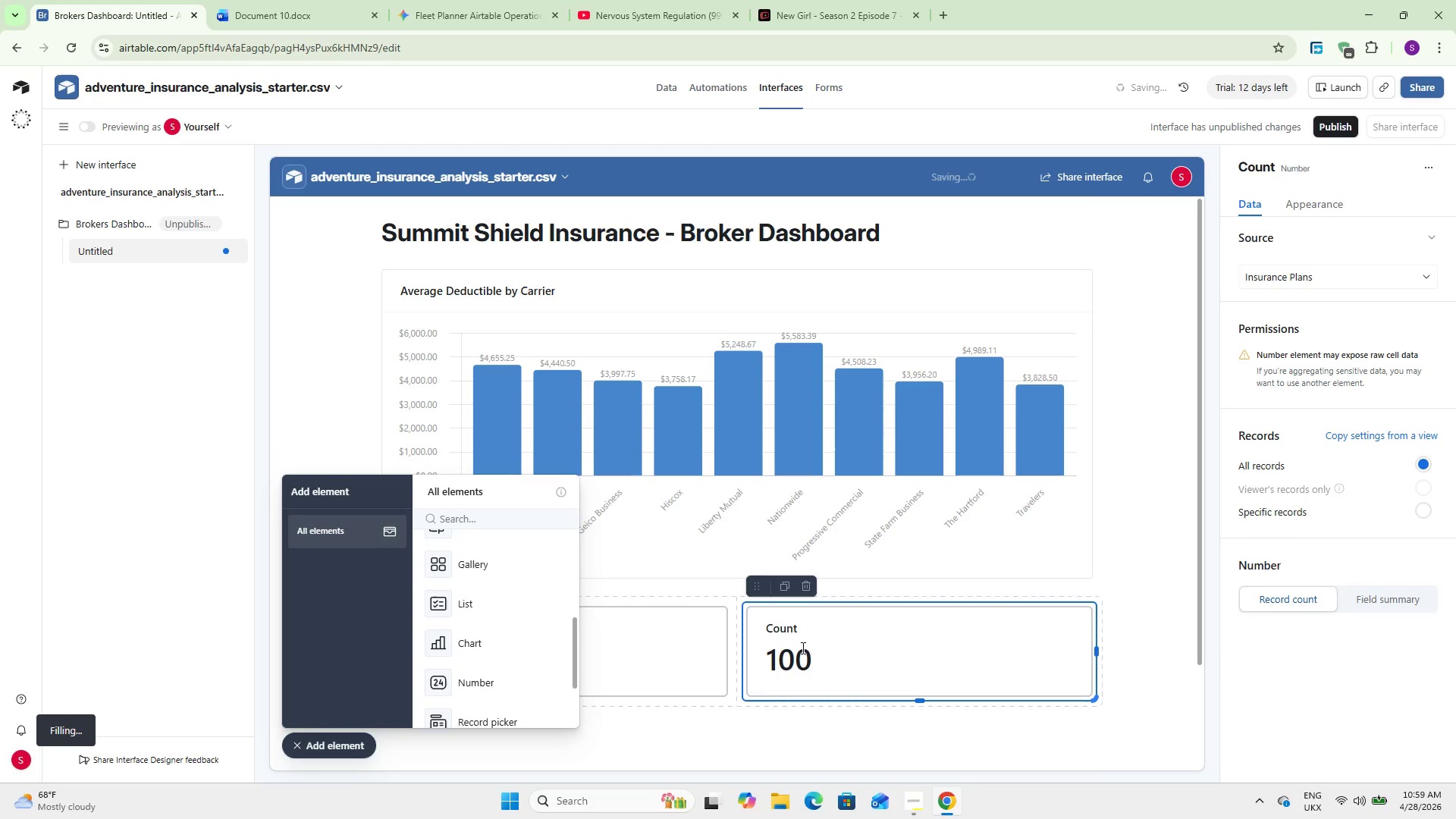 
left_click([767, 617])
 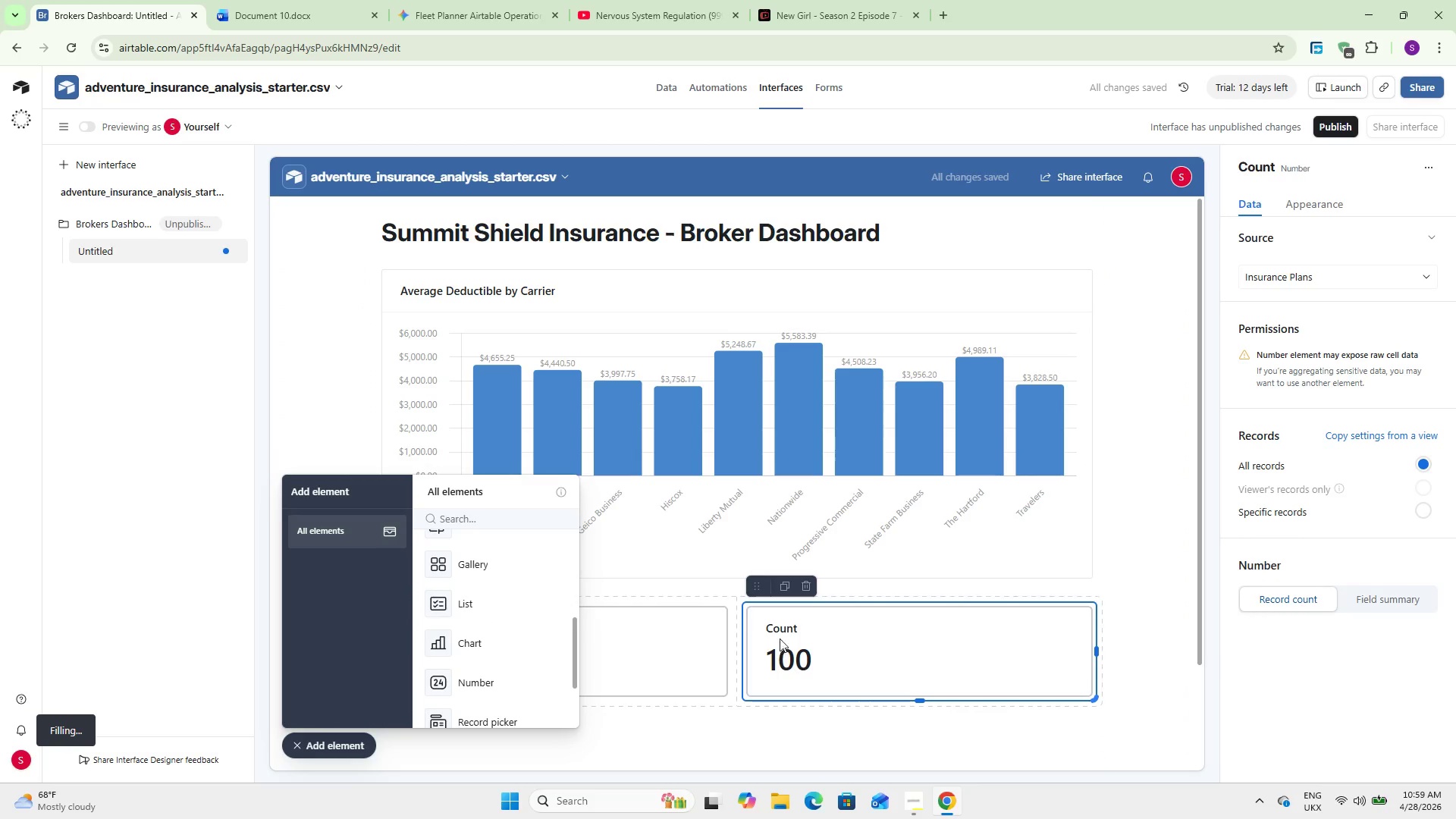 
double_click([782, 631])
 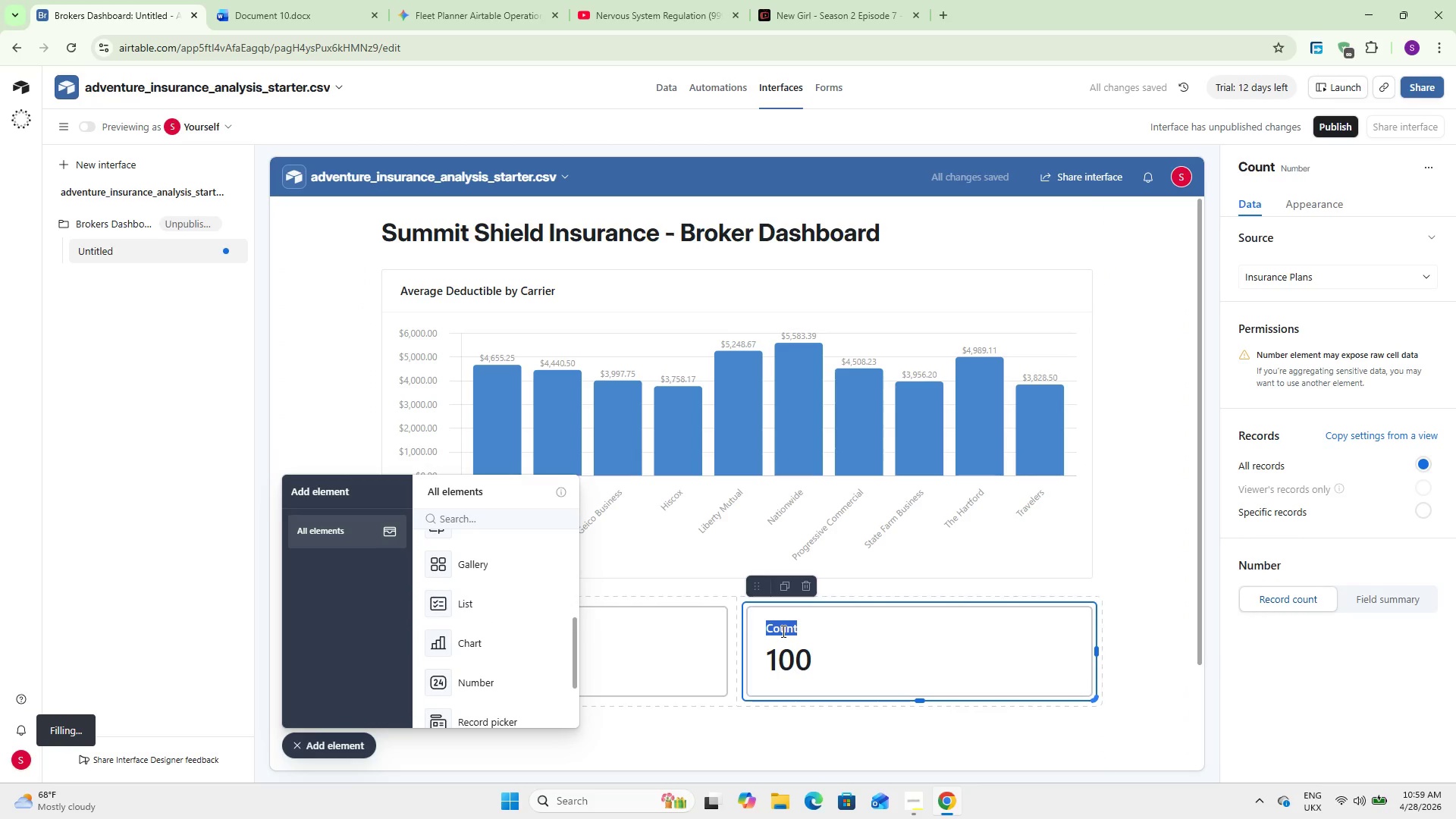 
key(Shift+M)
 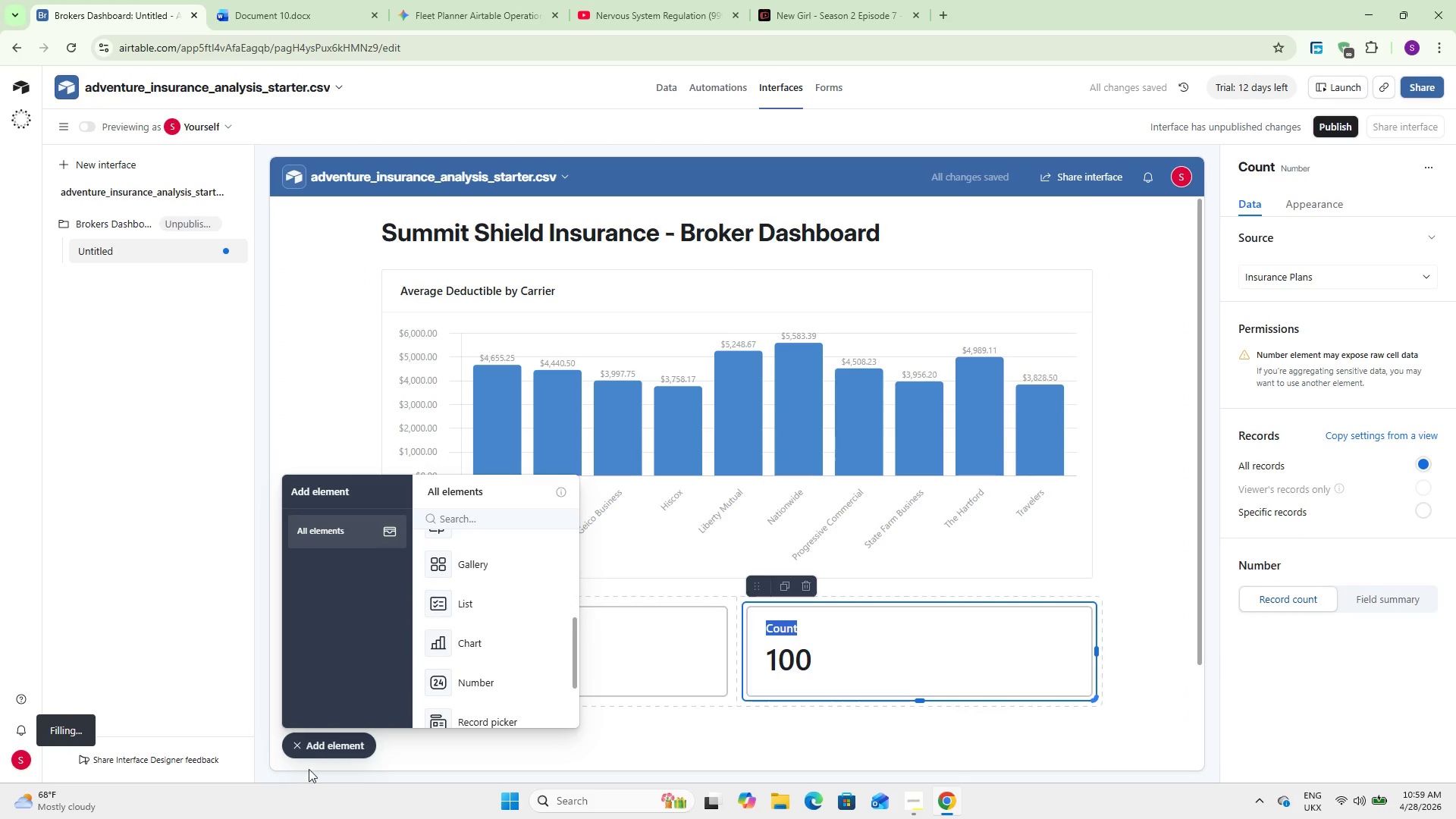 
left_click([325, 744])
 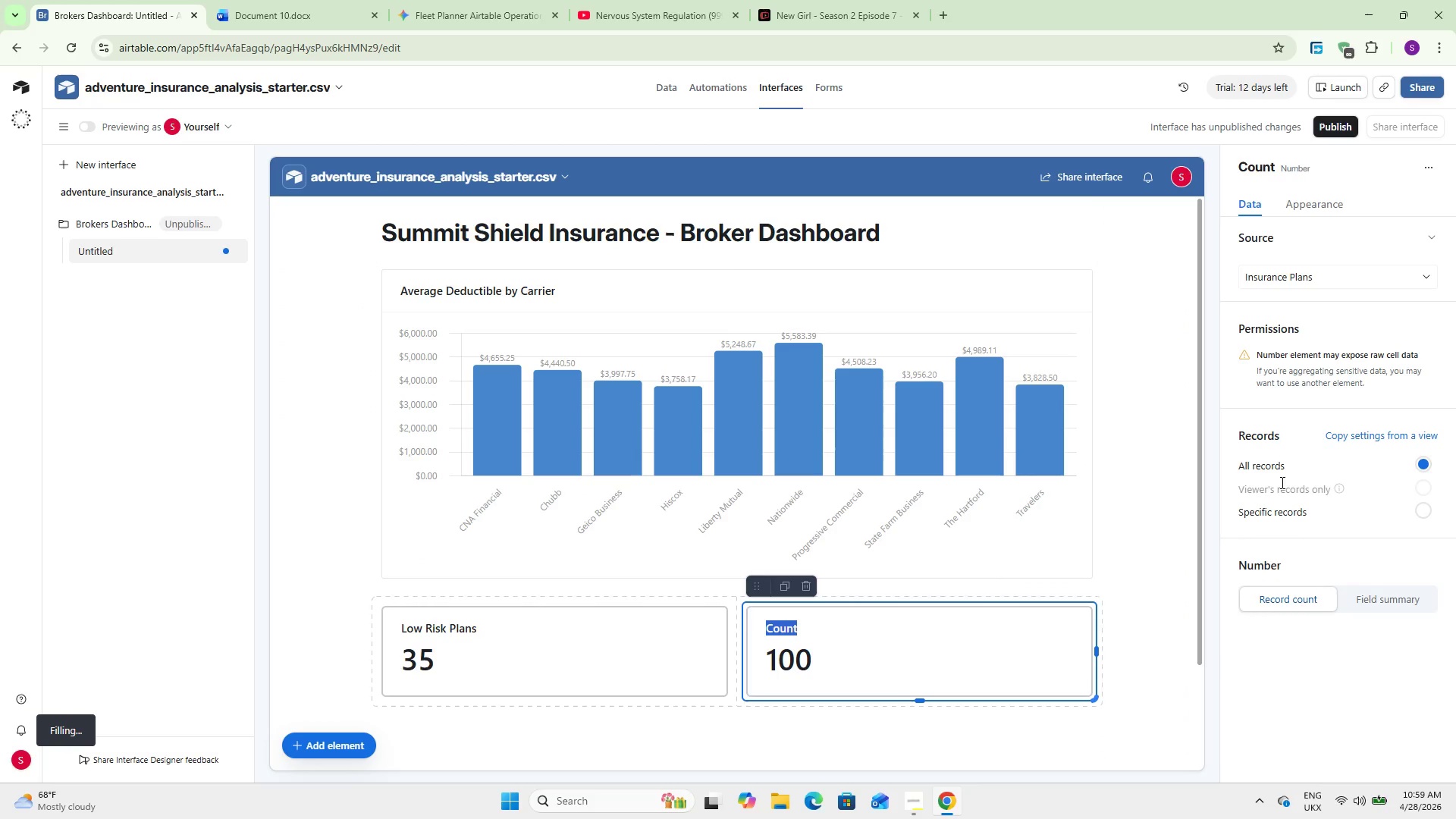 
left_click([1290, 516])
 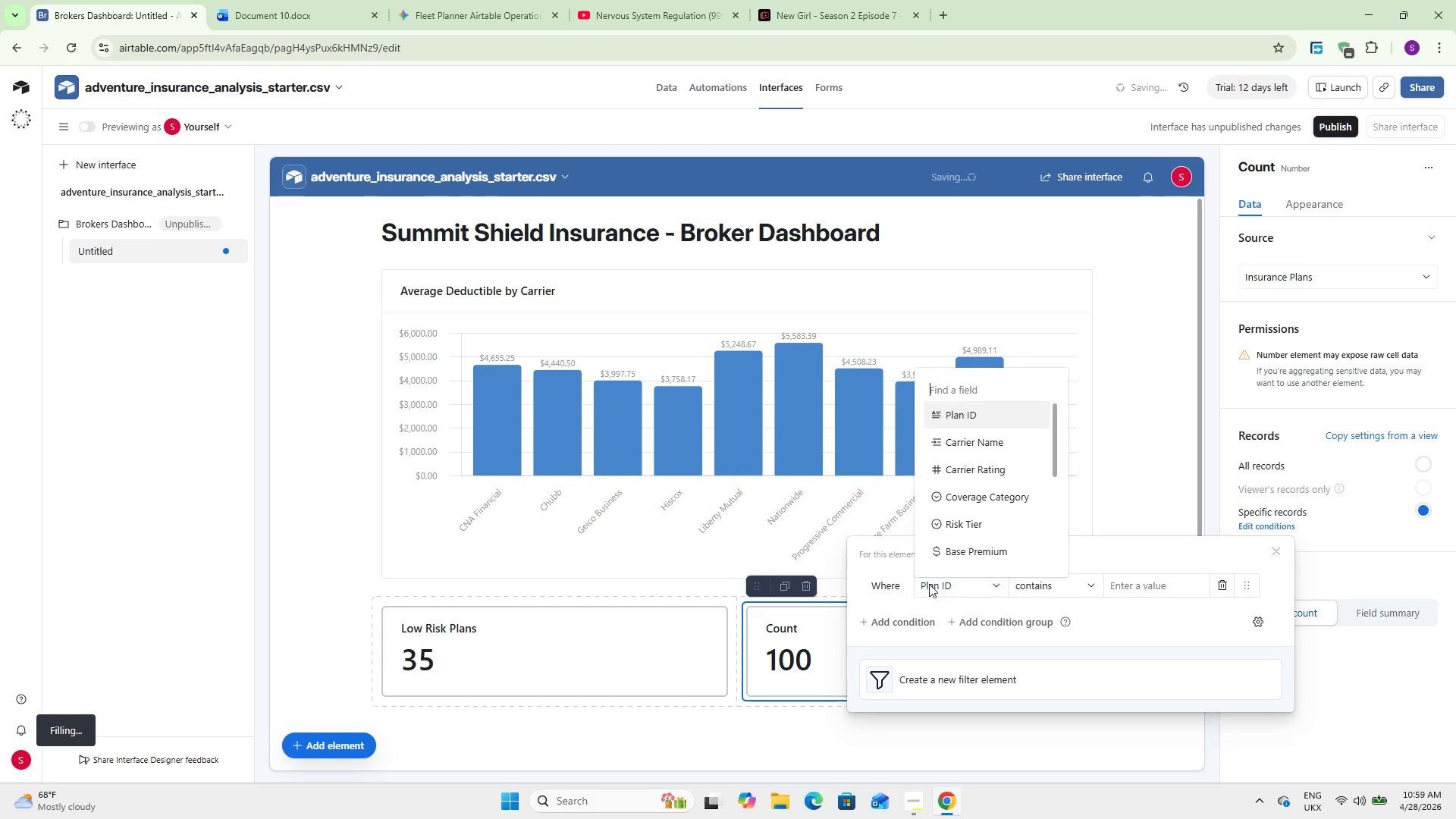 
left_click_drag(start_coordinate=[965, 504], to_coordinate=[969, 522])
 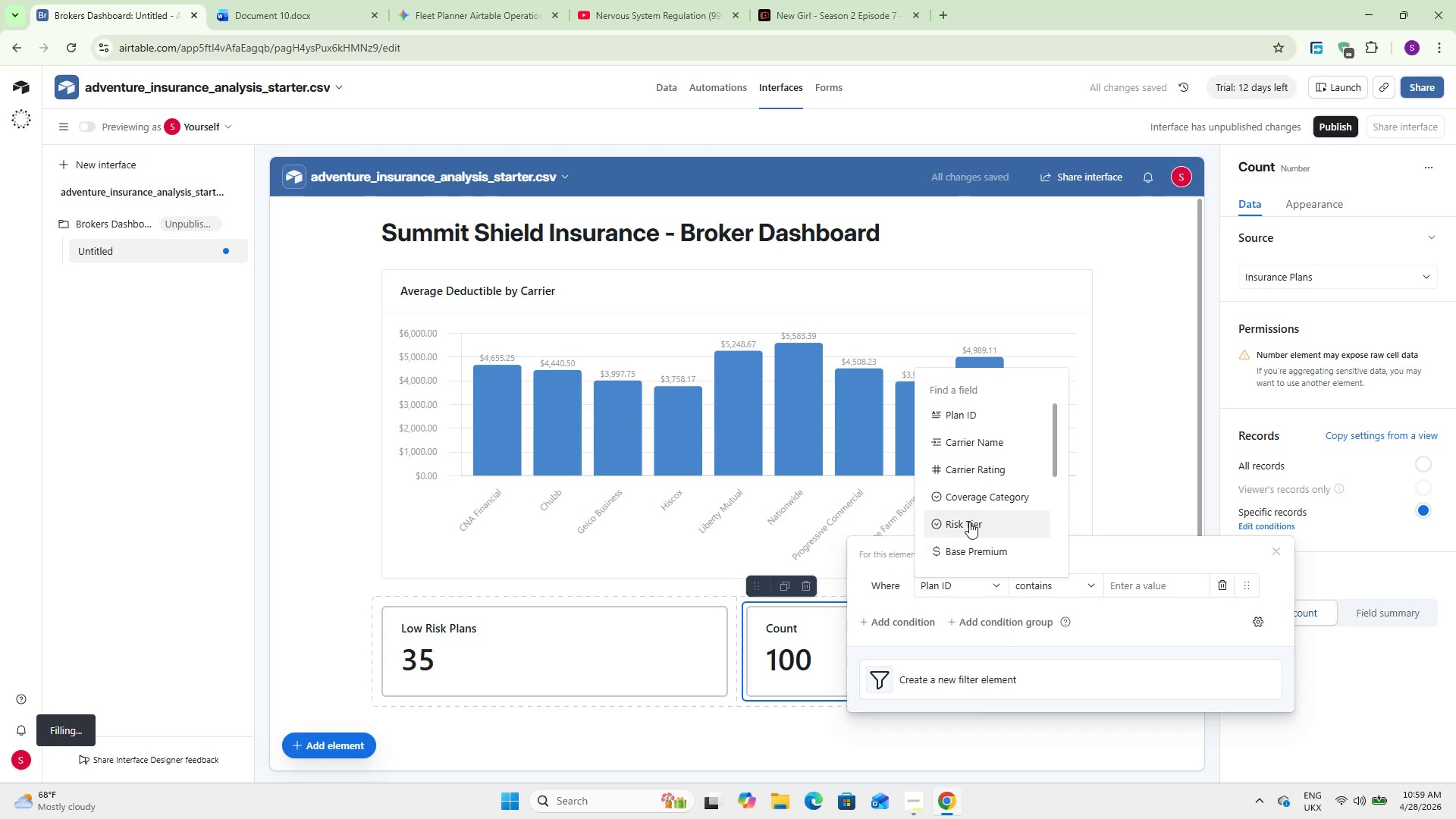 
left_click([969, 522])
 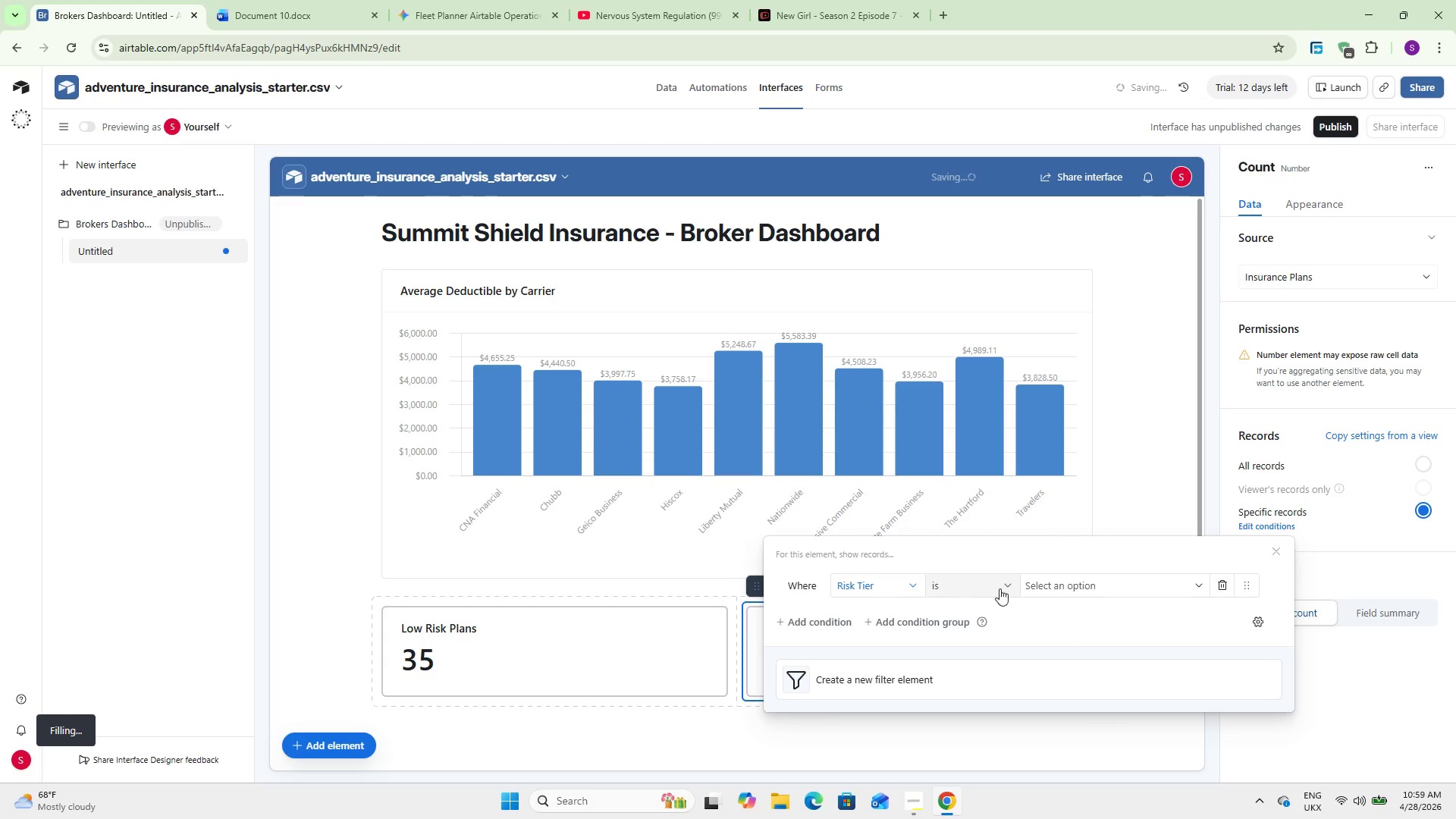 
left_click([1069, 583])
 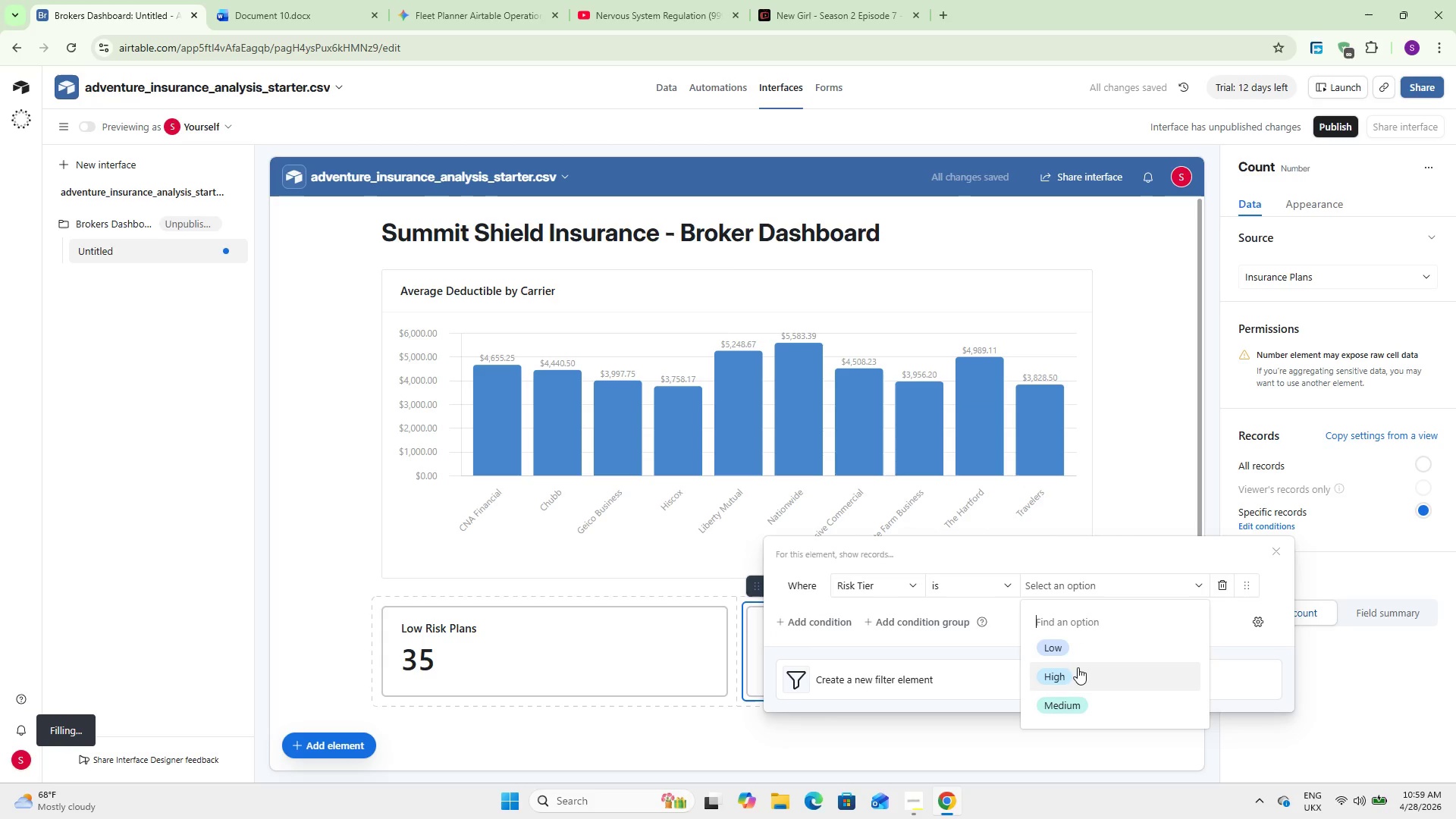 
left_click([1081, 706])
 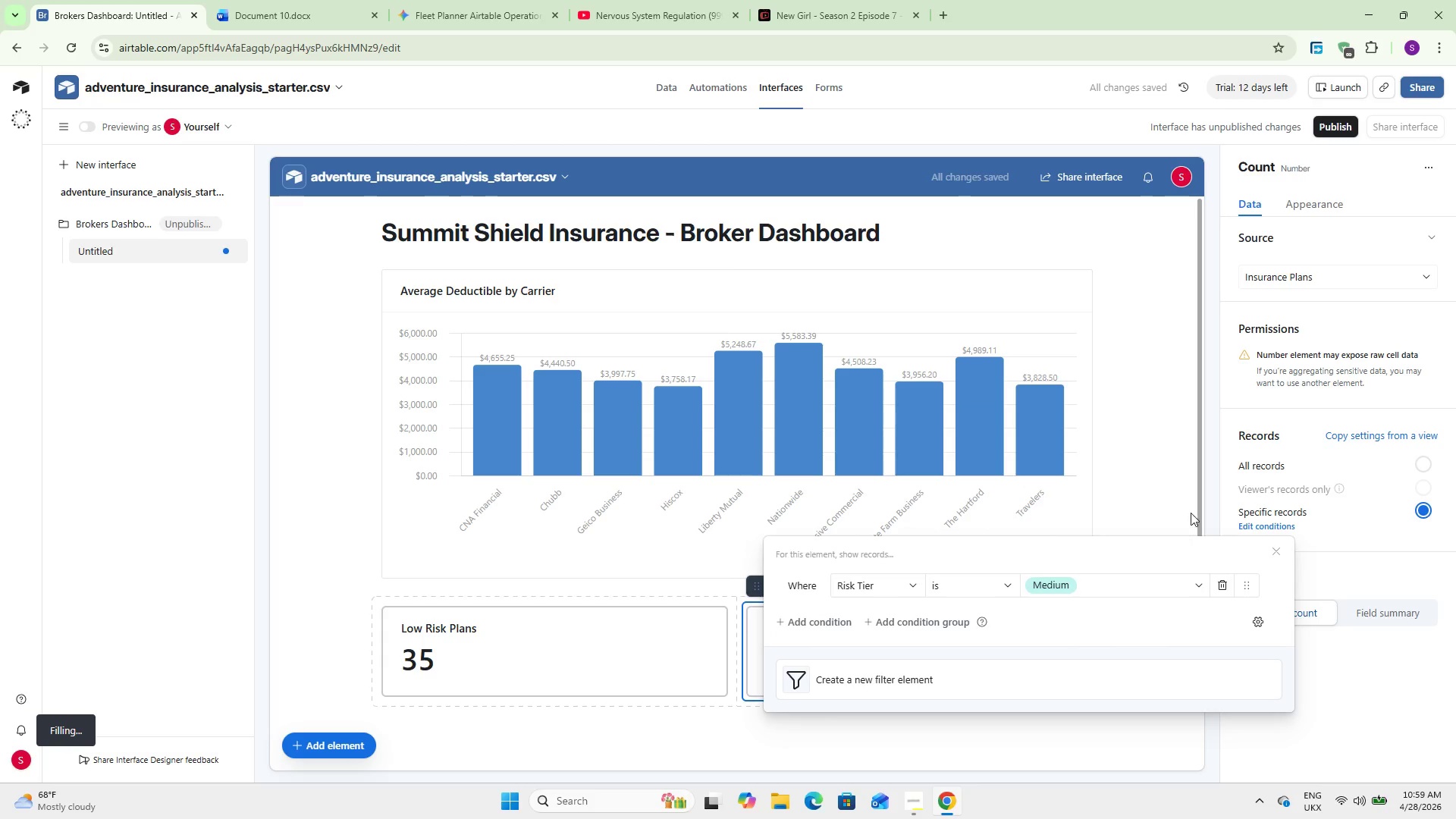 
left_click([1299, 362])
 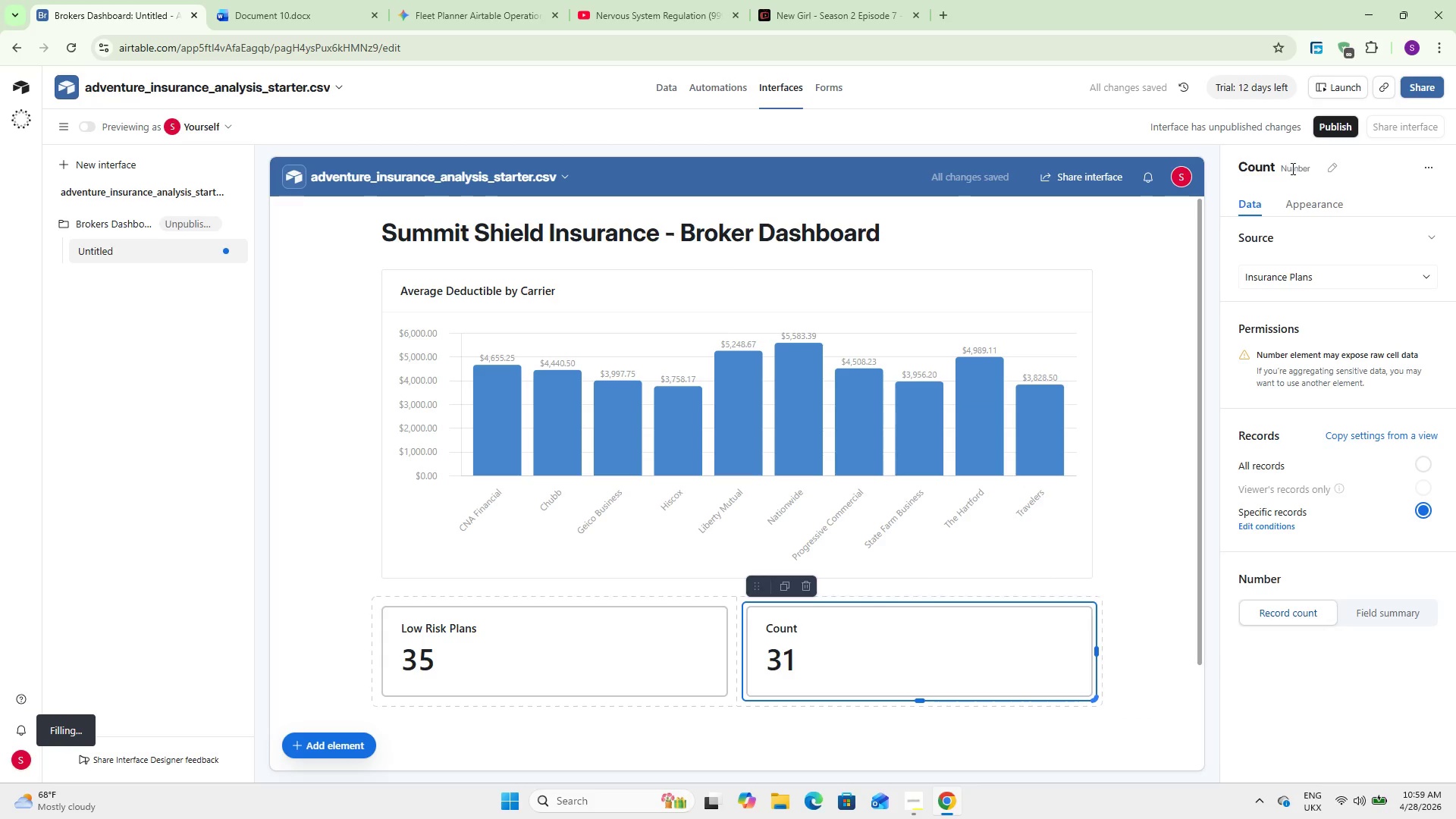 
double_click([1292, 168])
 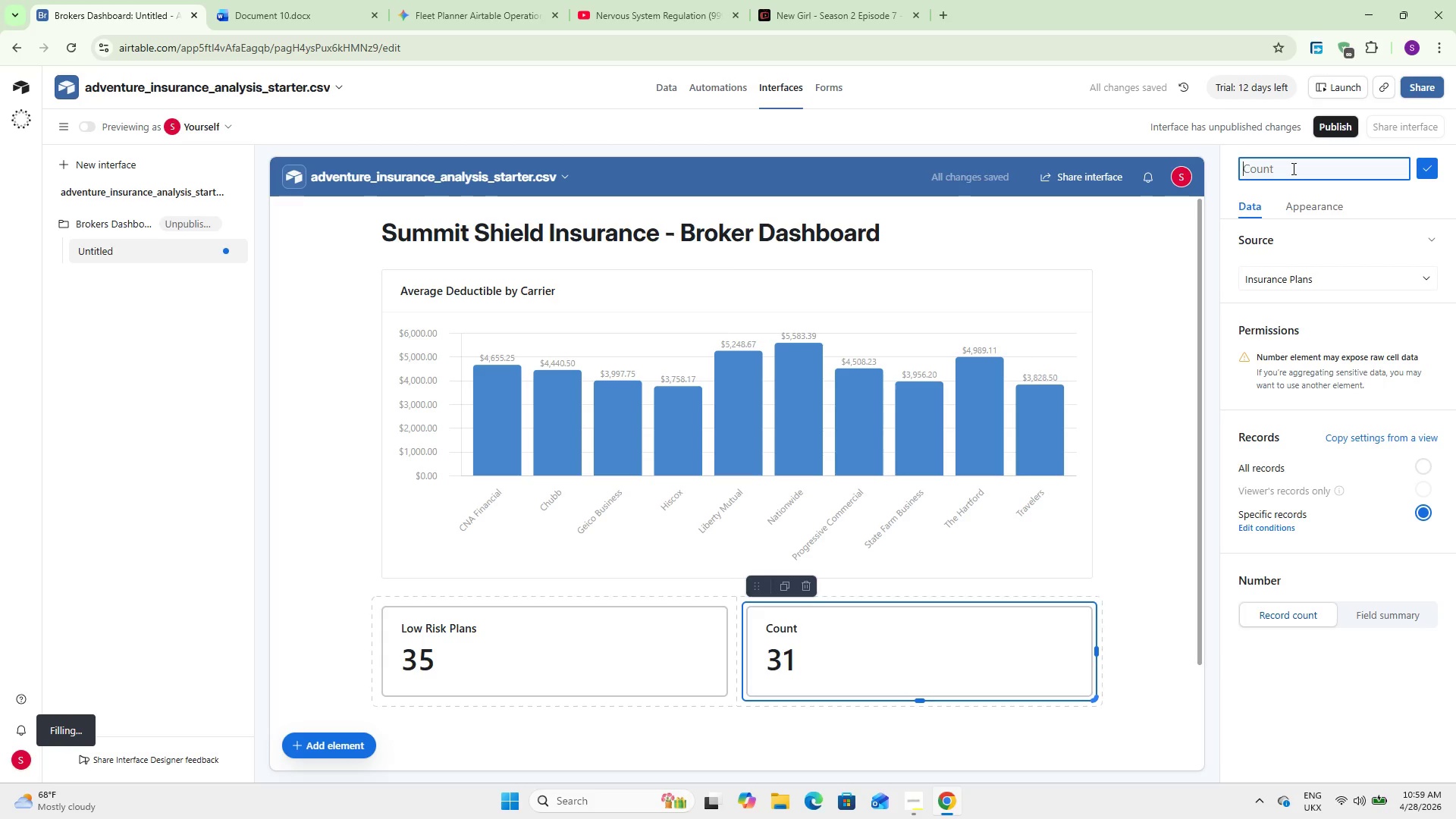 
key(Backspace)
 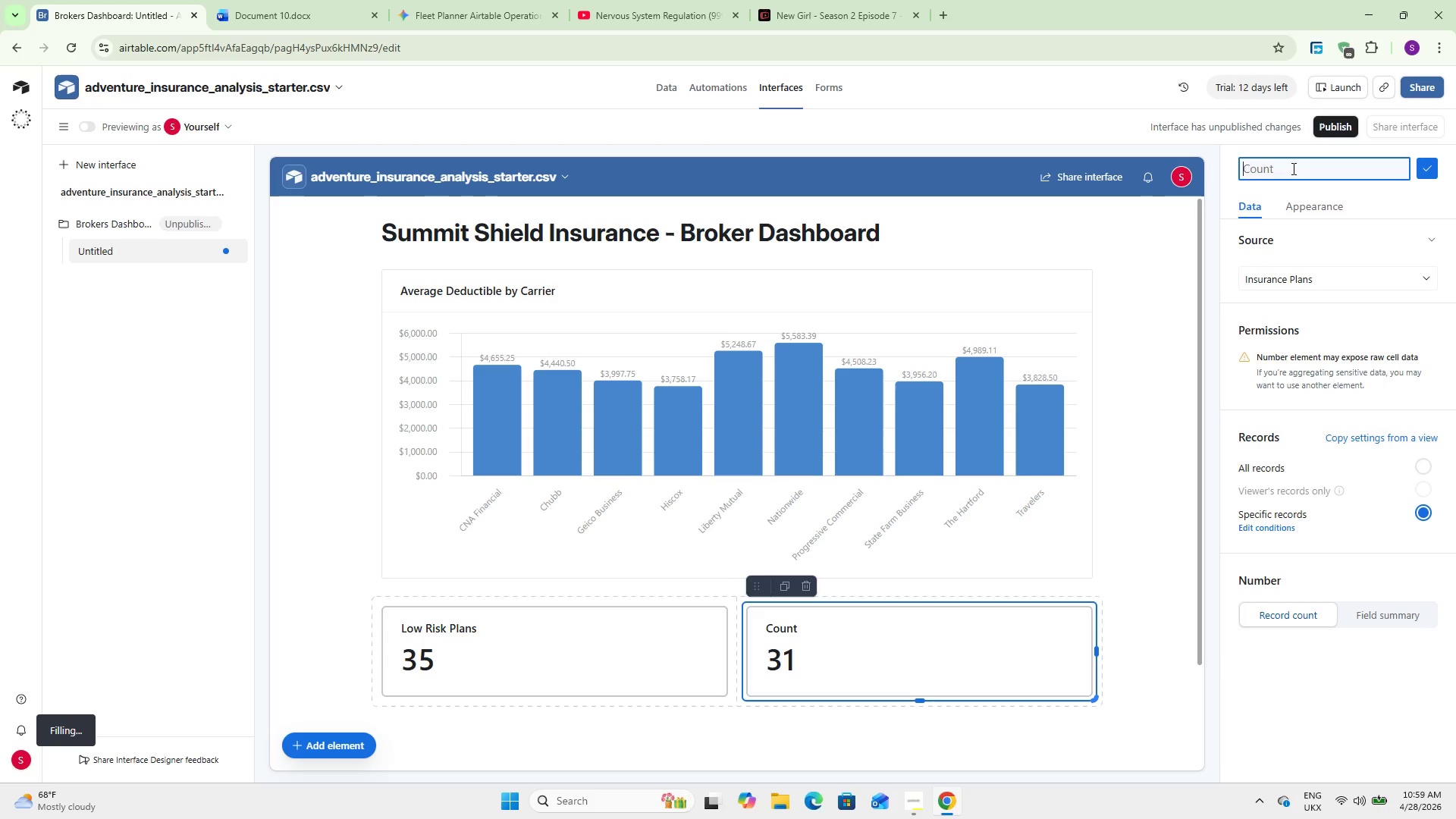 
type(Medium Risk Plans)
 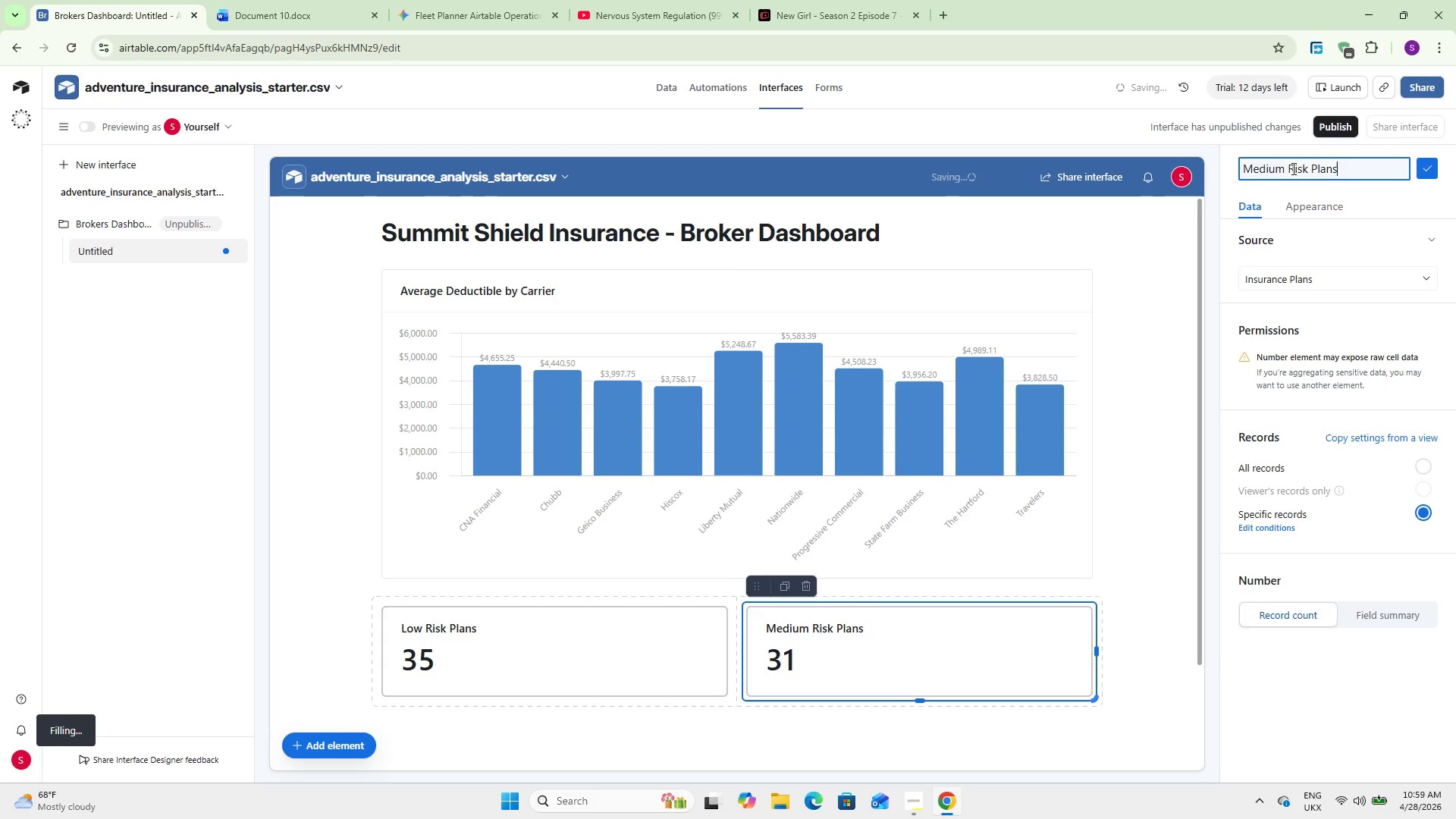 
left_click([1134, 683])
 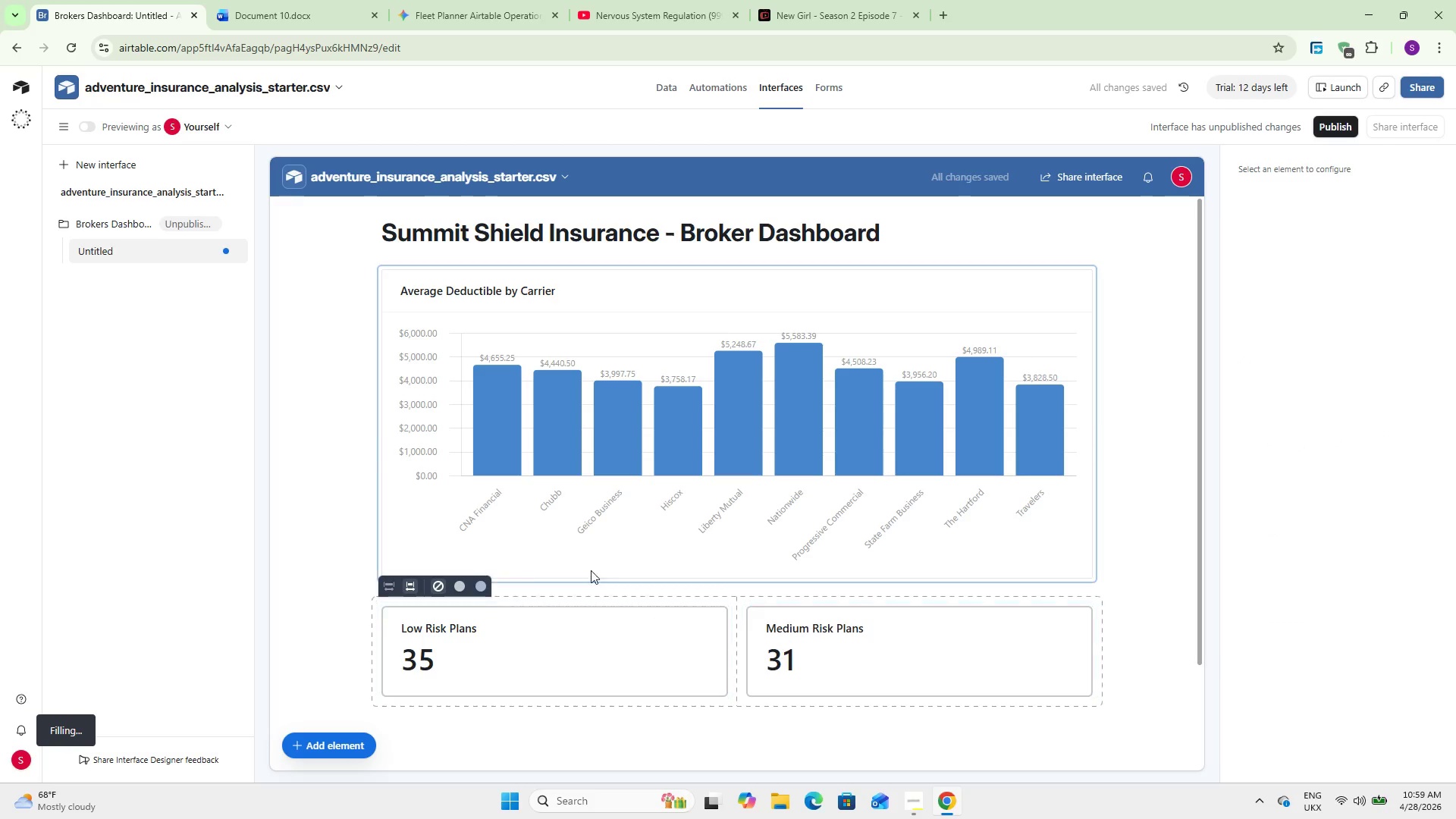 
scroll: coordinate [541, 544], scroll_direction: down, amount: 4.0
 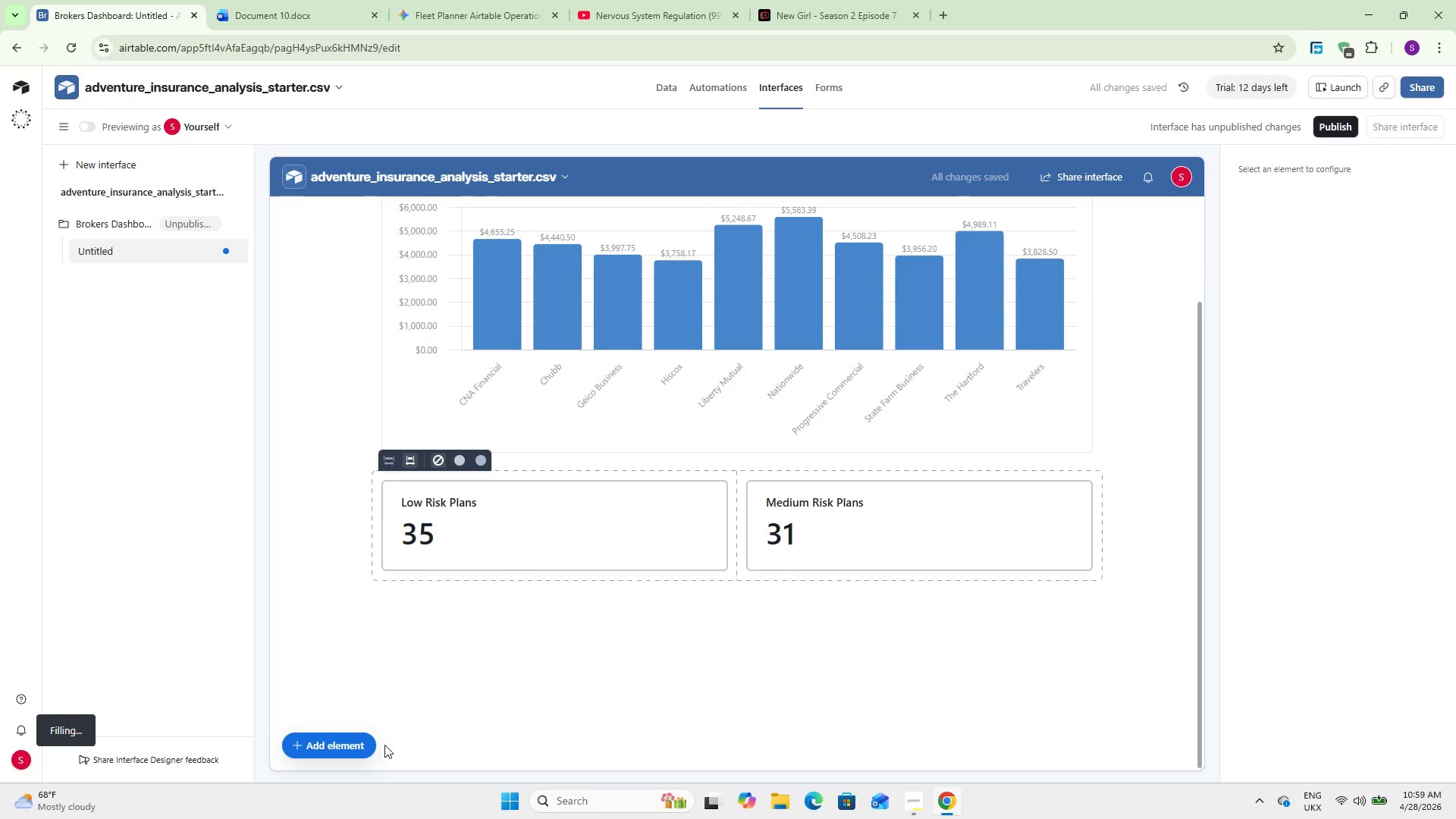 
left_click([352, 742])
 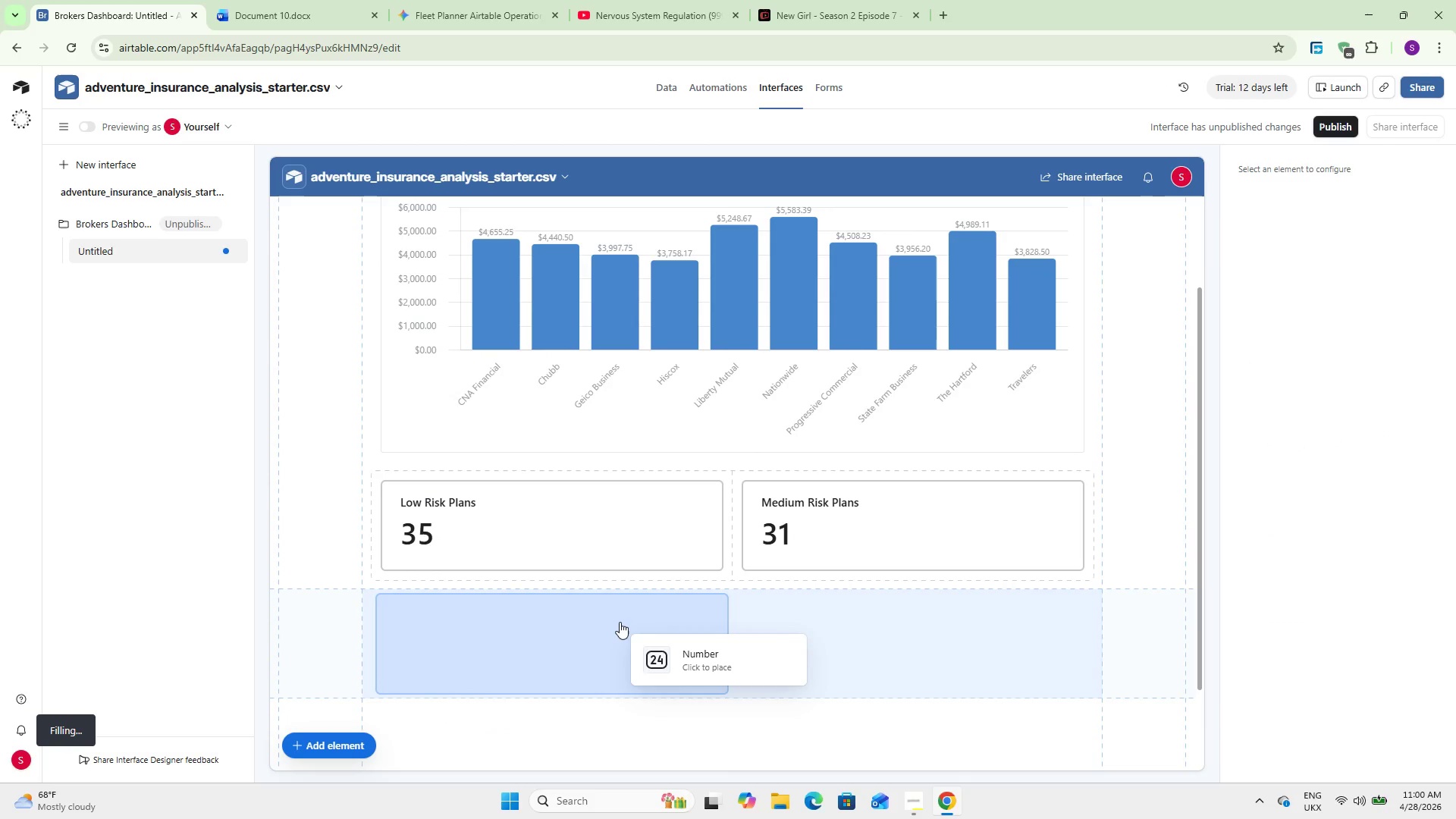 
left_click_drag(start_coordinate=[731, 647], to_coordinate=[981, 669])
 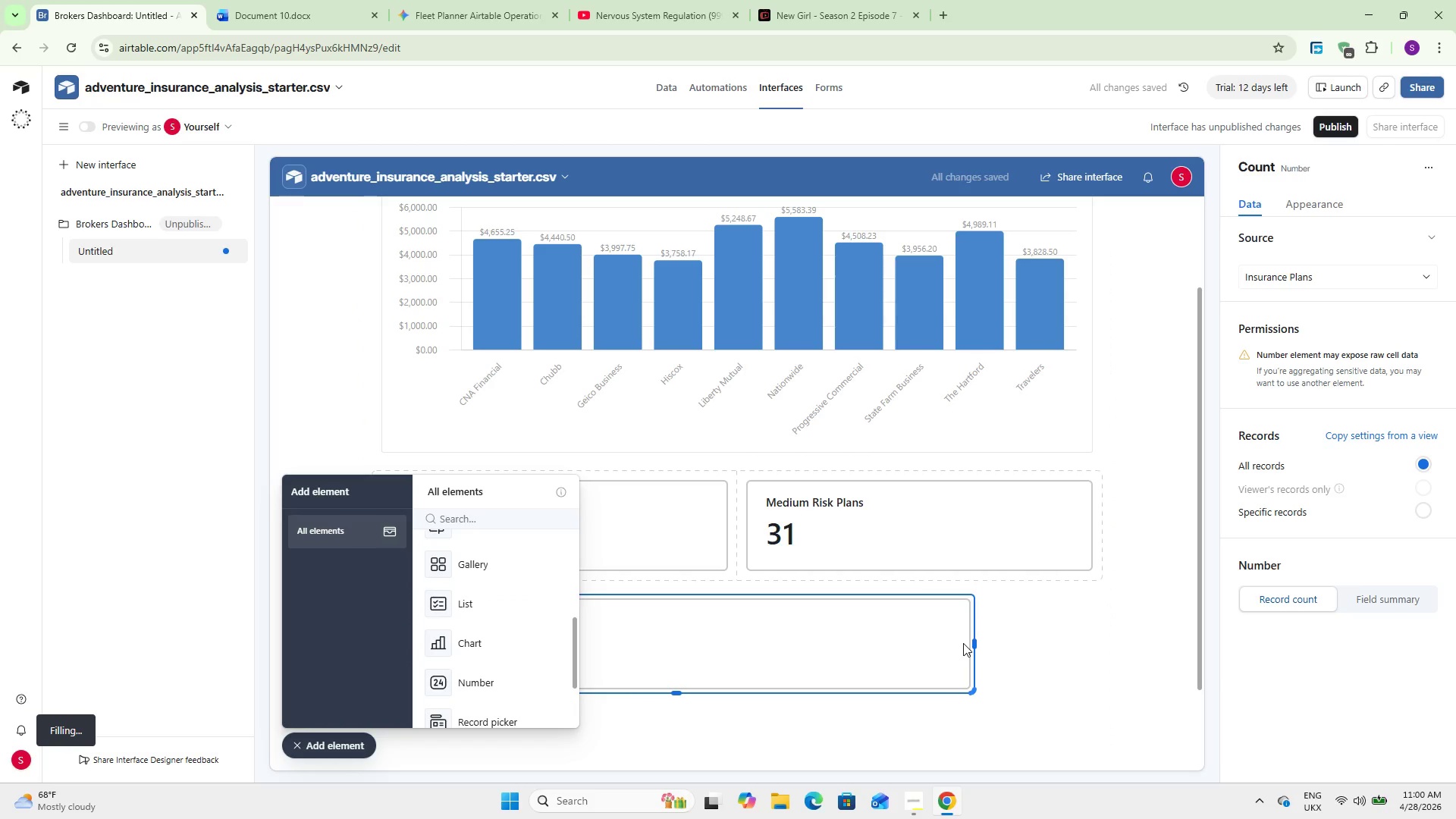 
left_click_drag(start_coordinate=[975, 642], to_coordinate=[1124, 645])
 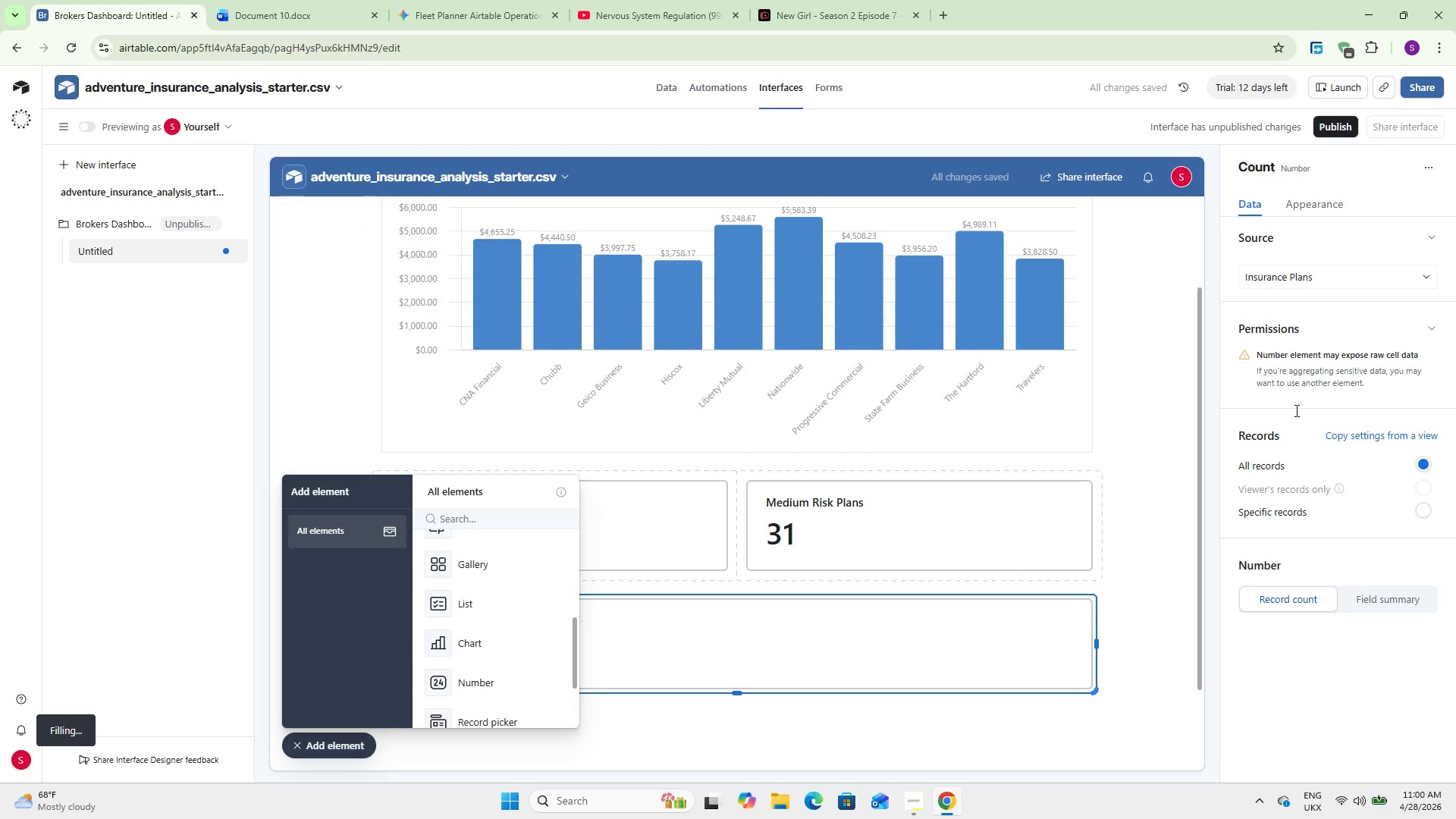 
left_click([1262, 509])
 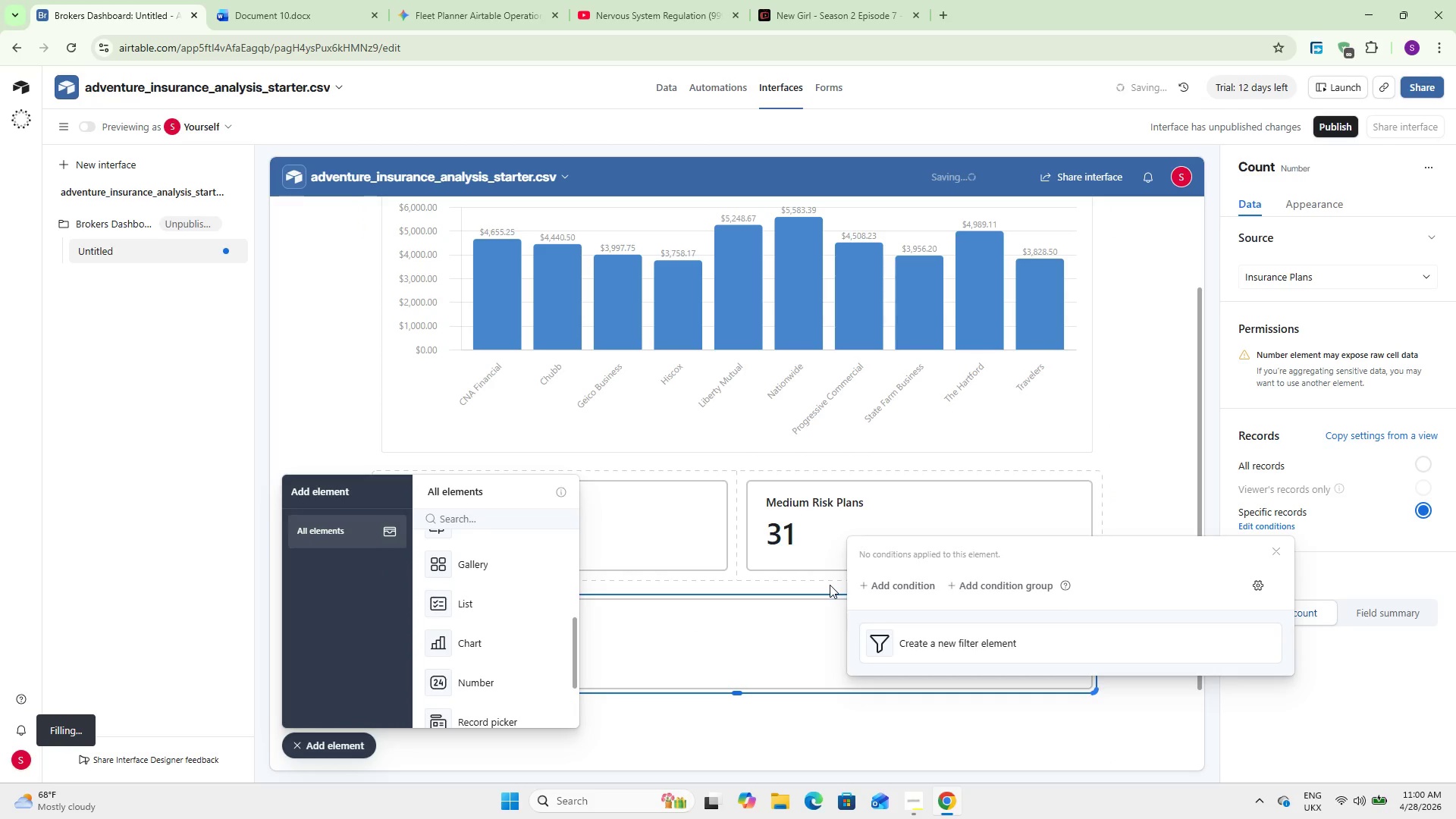 
left_click([894, 585])
 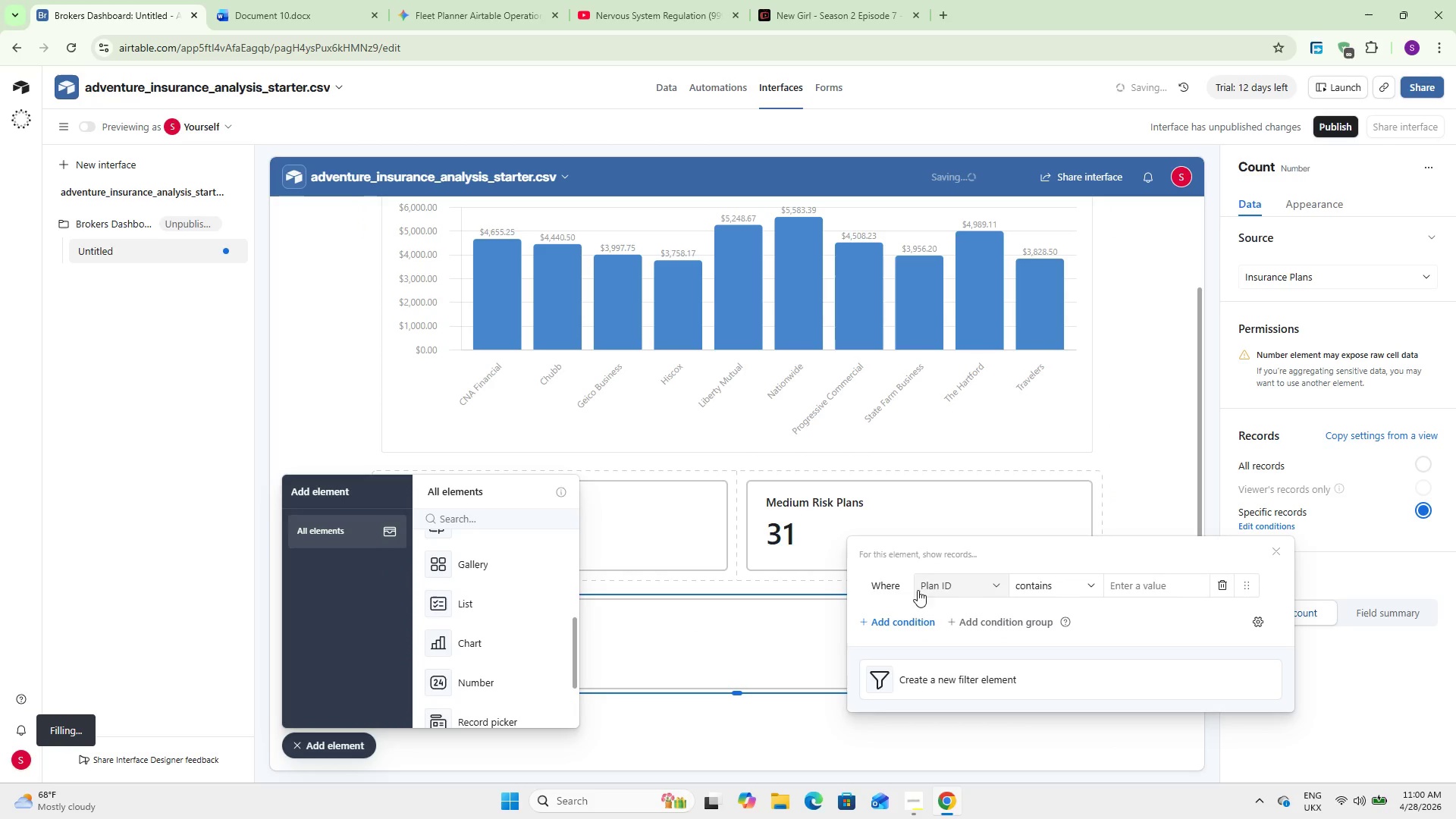 
left_click([932, 578])
 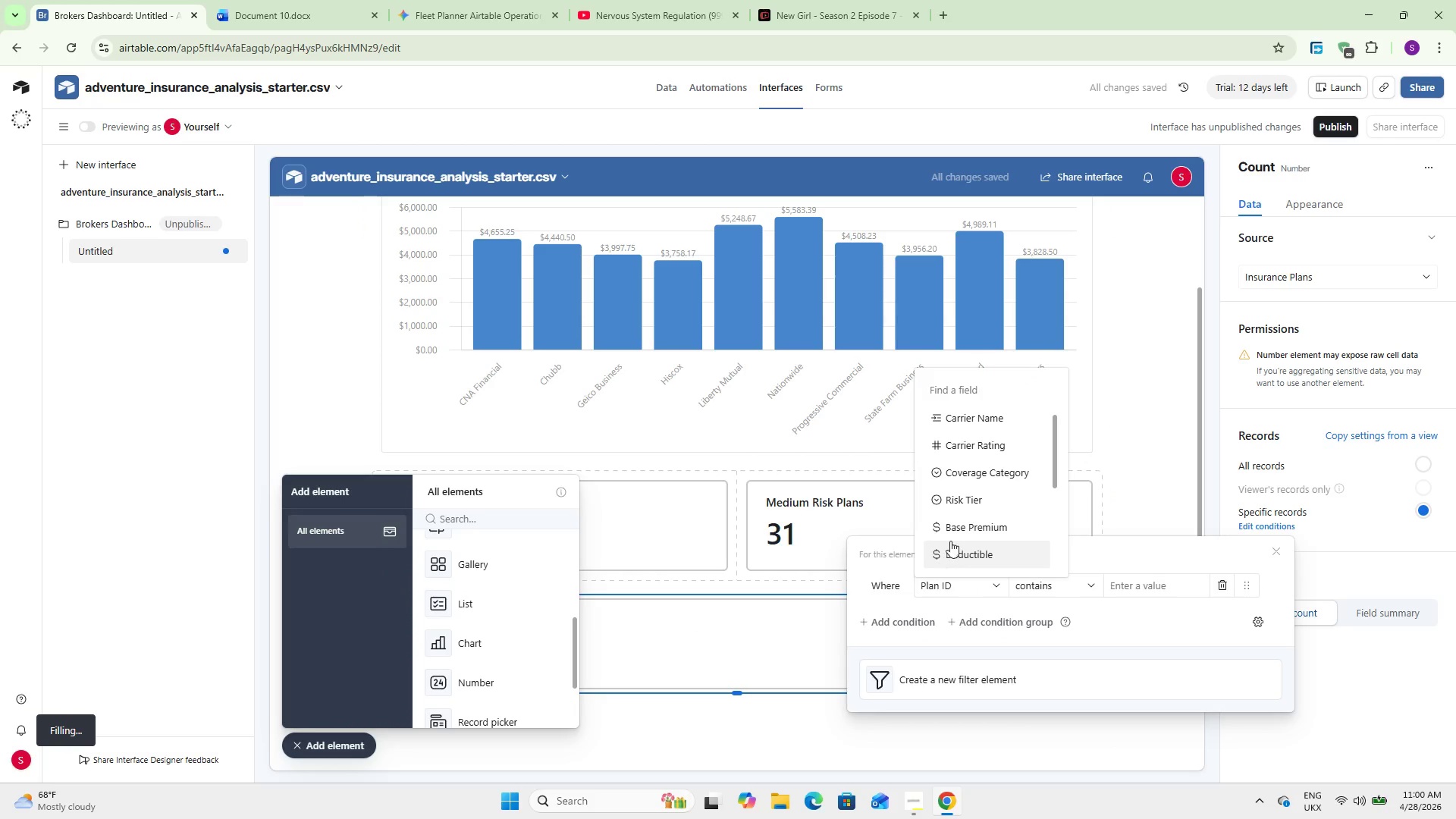 
left_click_drag(start_coordinate=[965, 520], to_coordinate=[974, 504])
 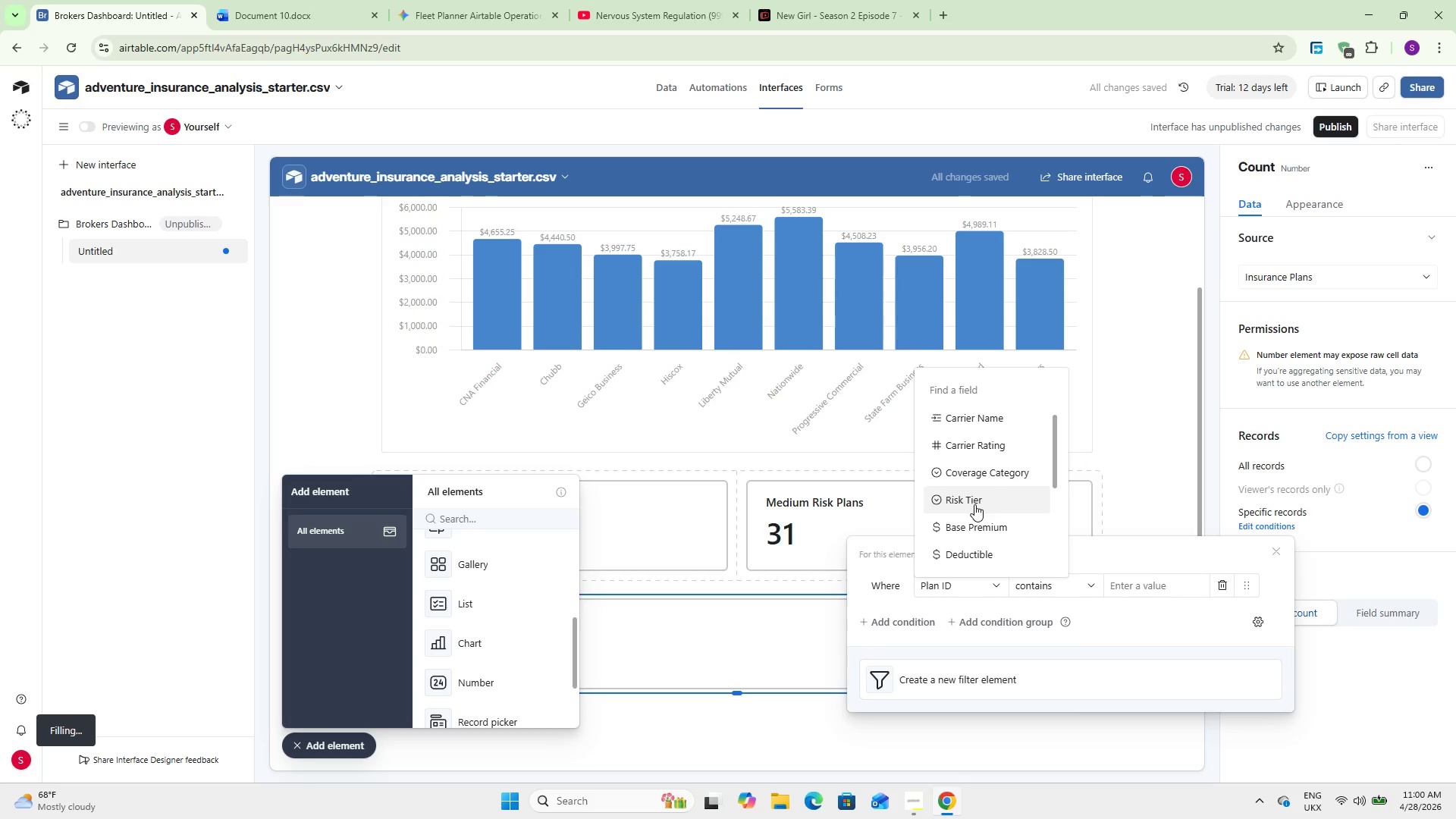 
left_click([974, 504])
 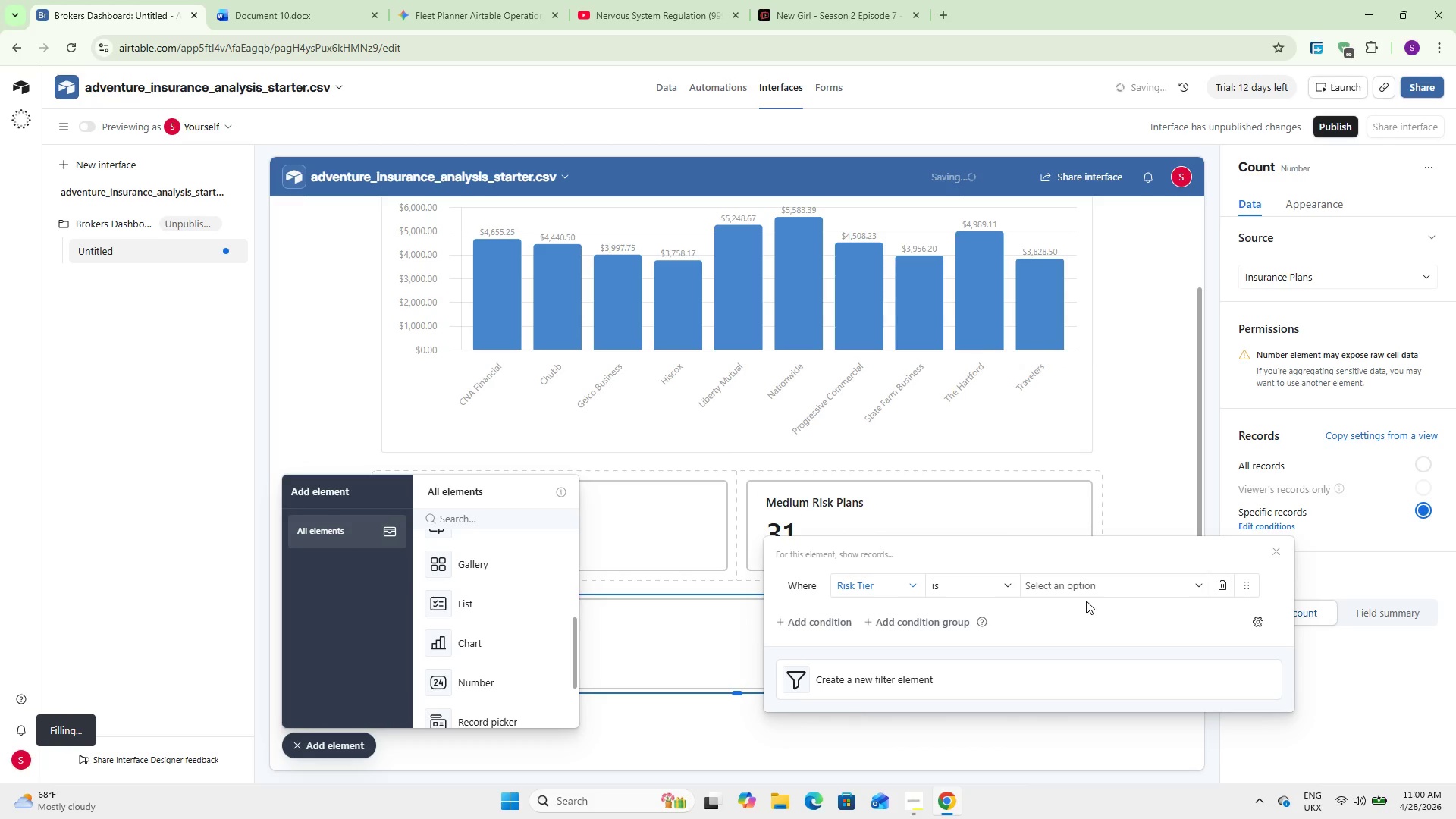 
double_click([1087, 591])
 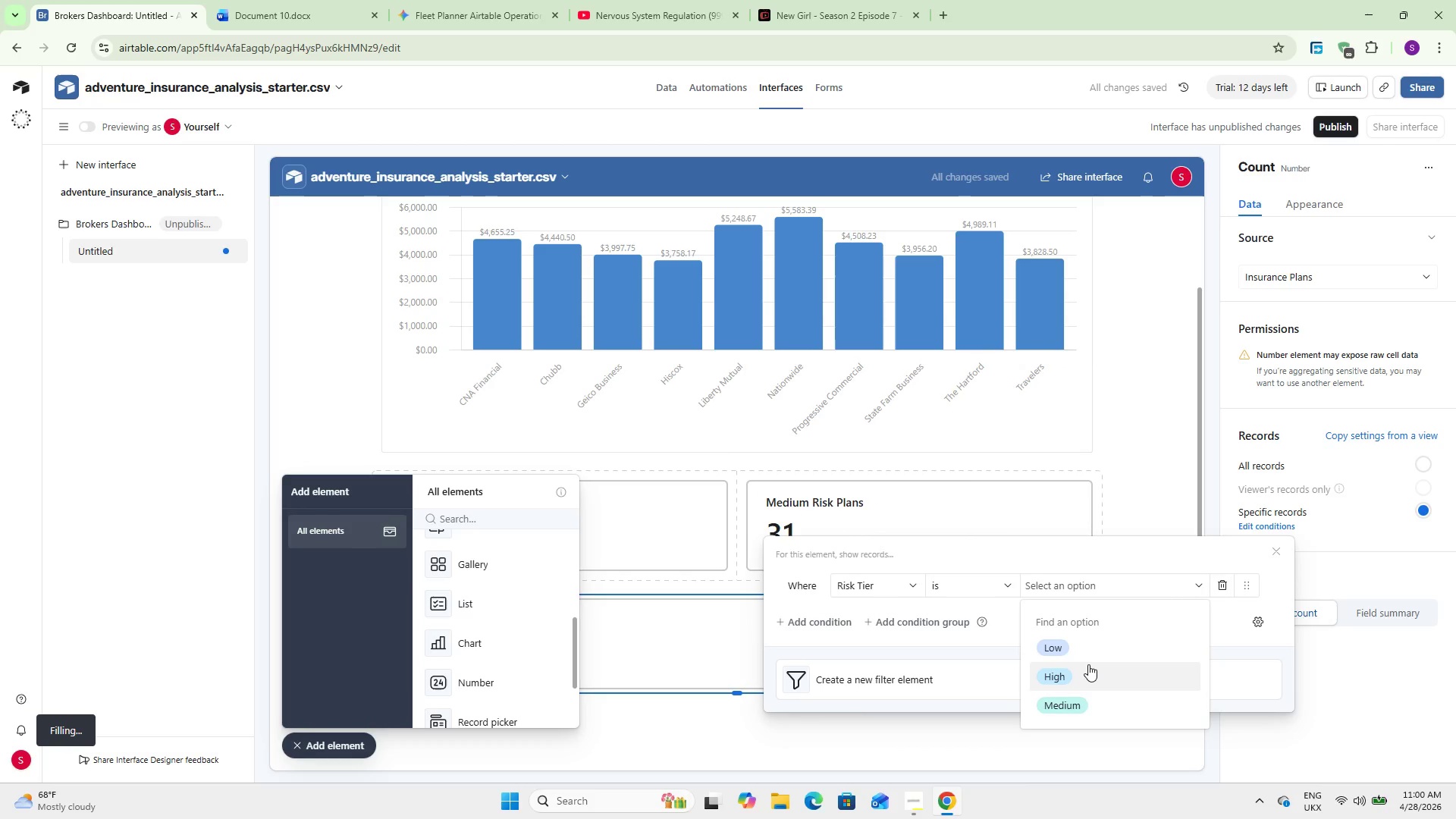 
left_click([1088, 670])
 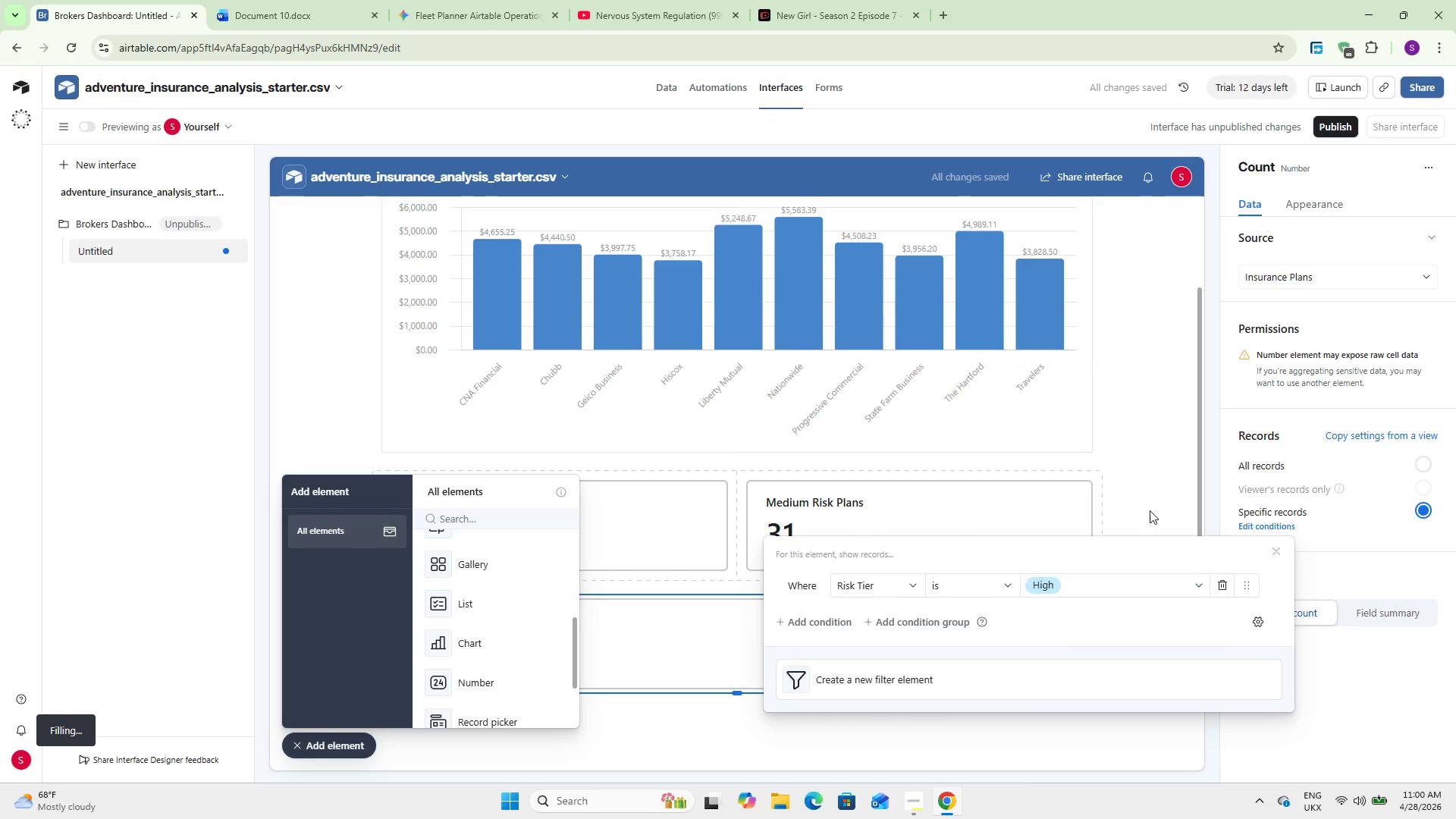 
left_click([1150, 507])
 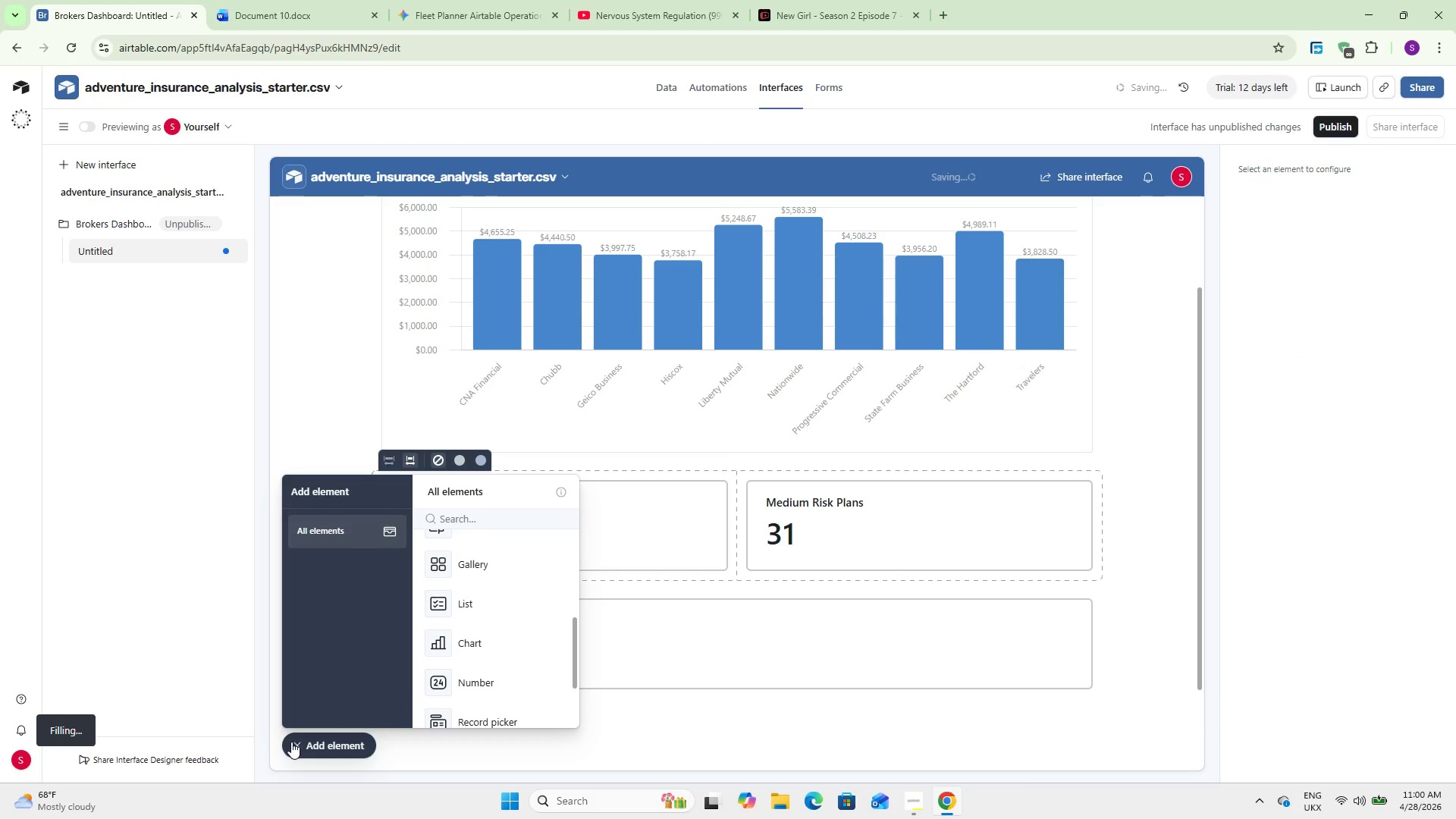 
left_click([317, 741])
 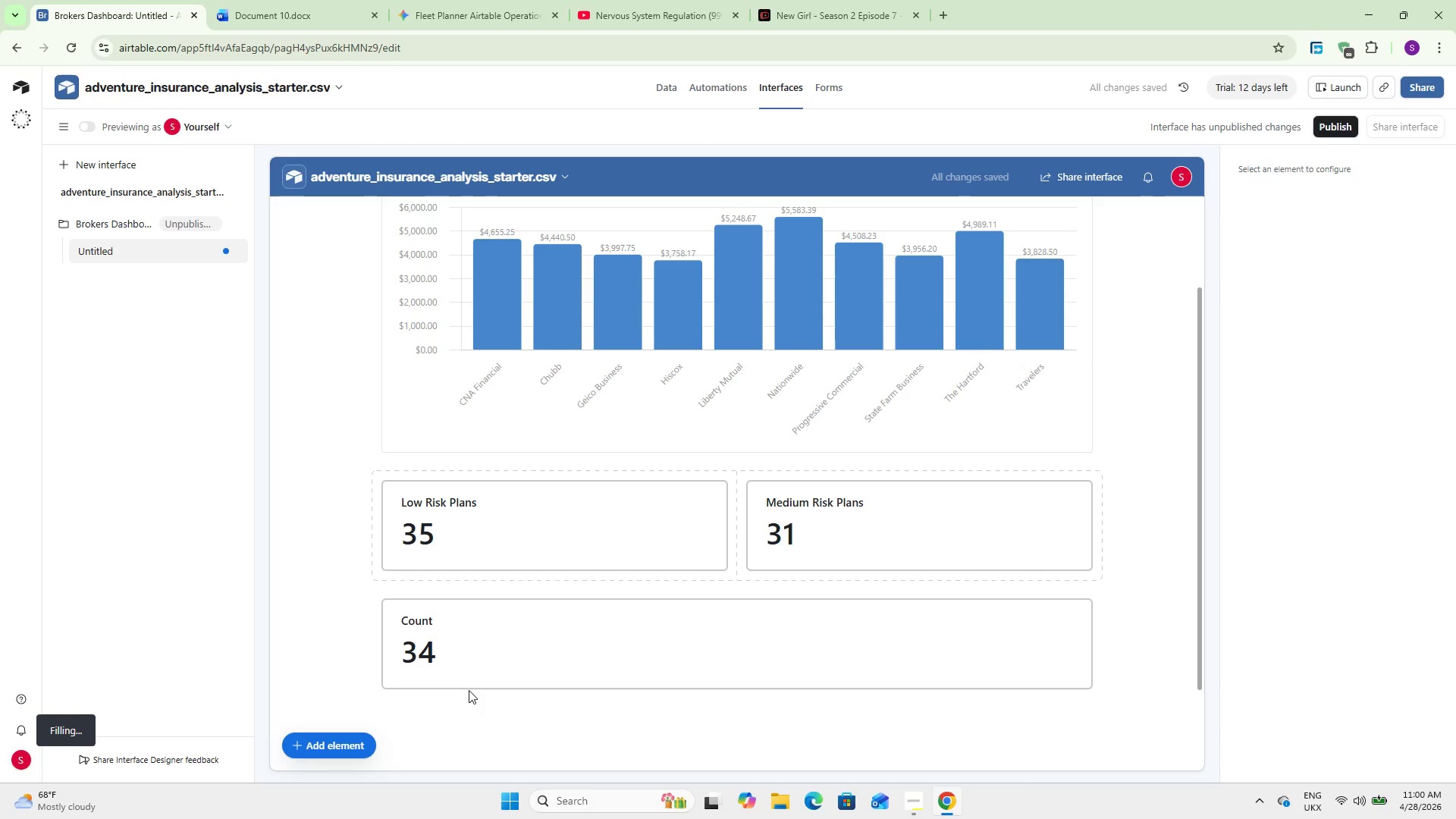 
left_click([527, 647])
 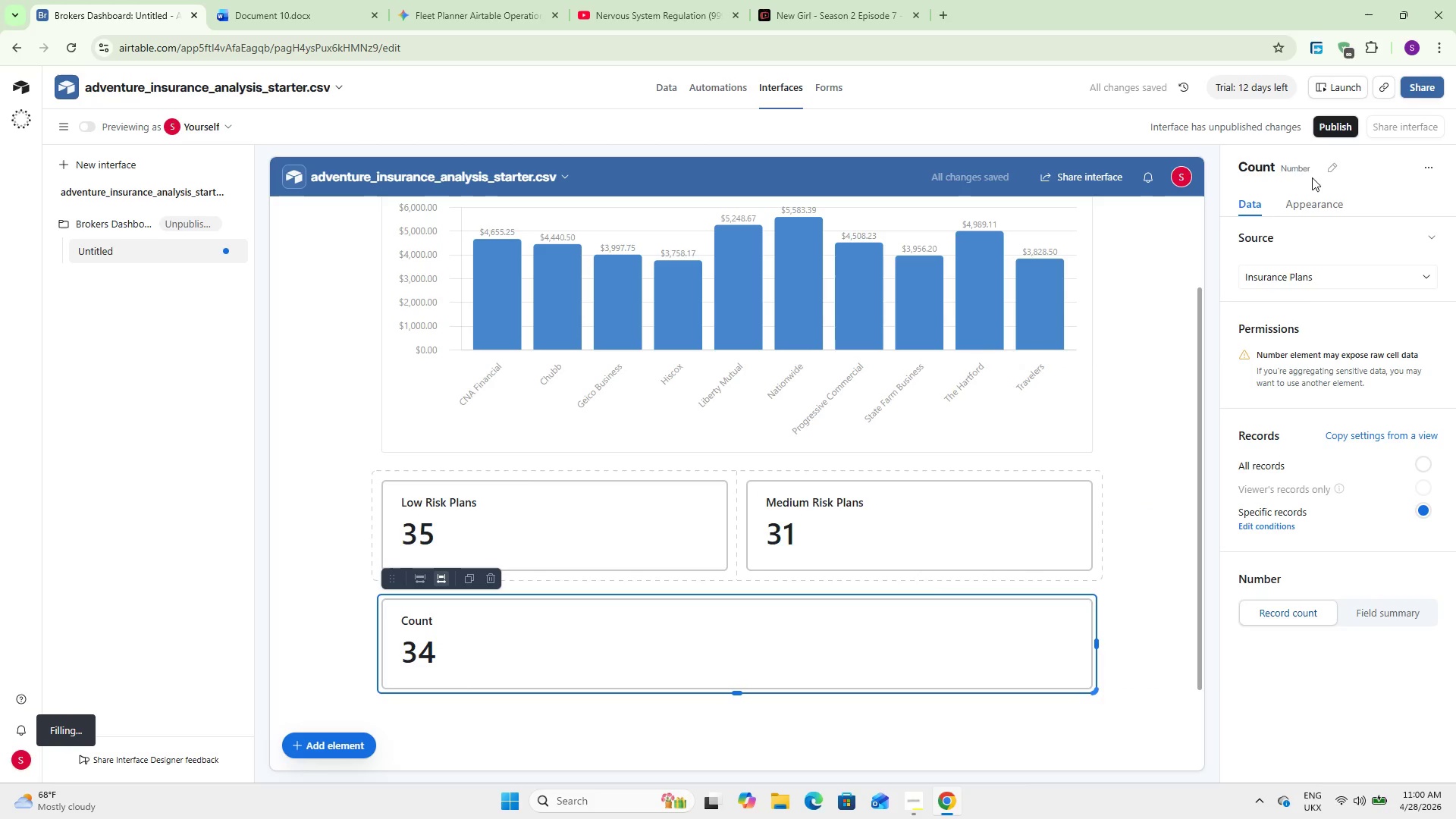 
left_click([1329, 168])
 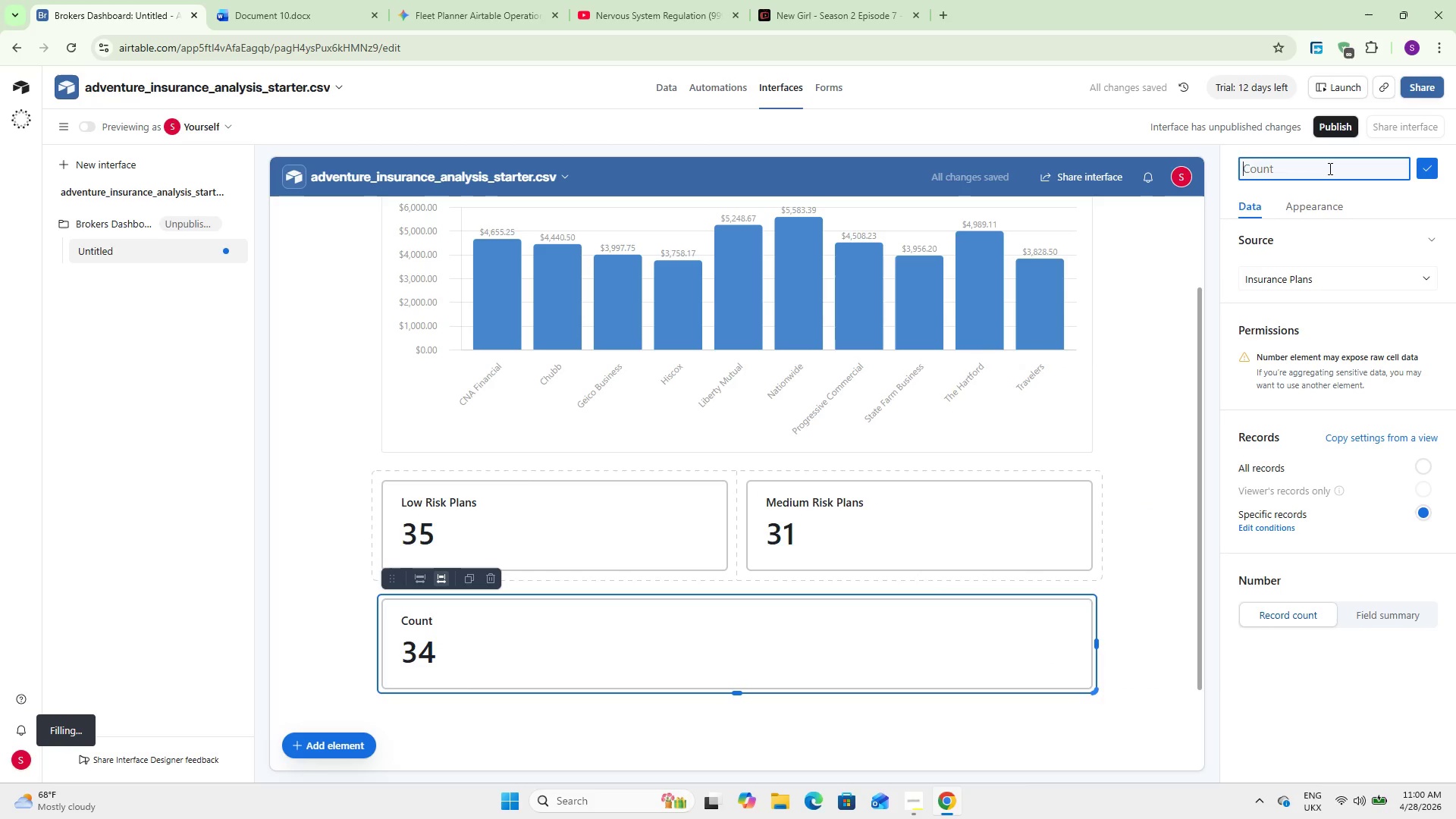 
type(High Risk Plans)
 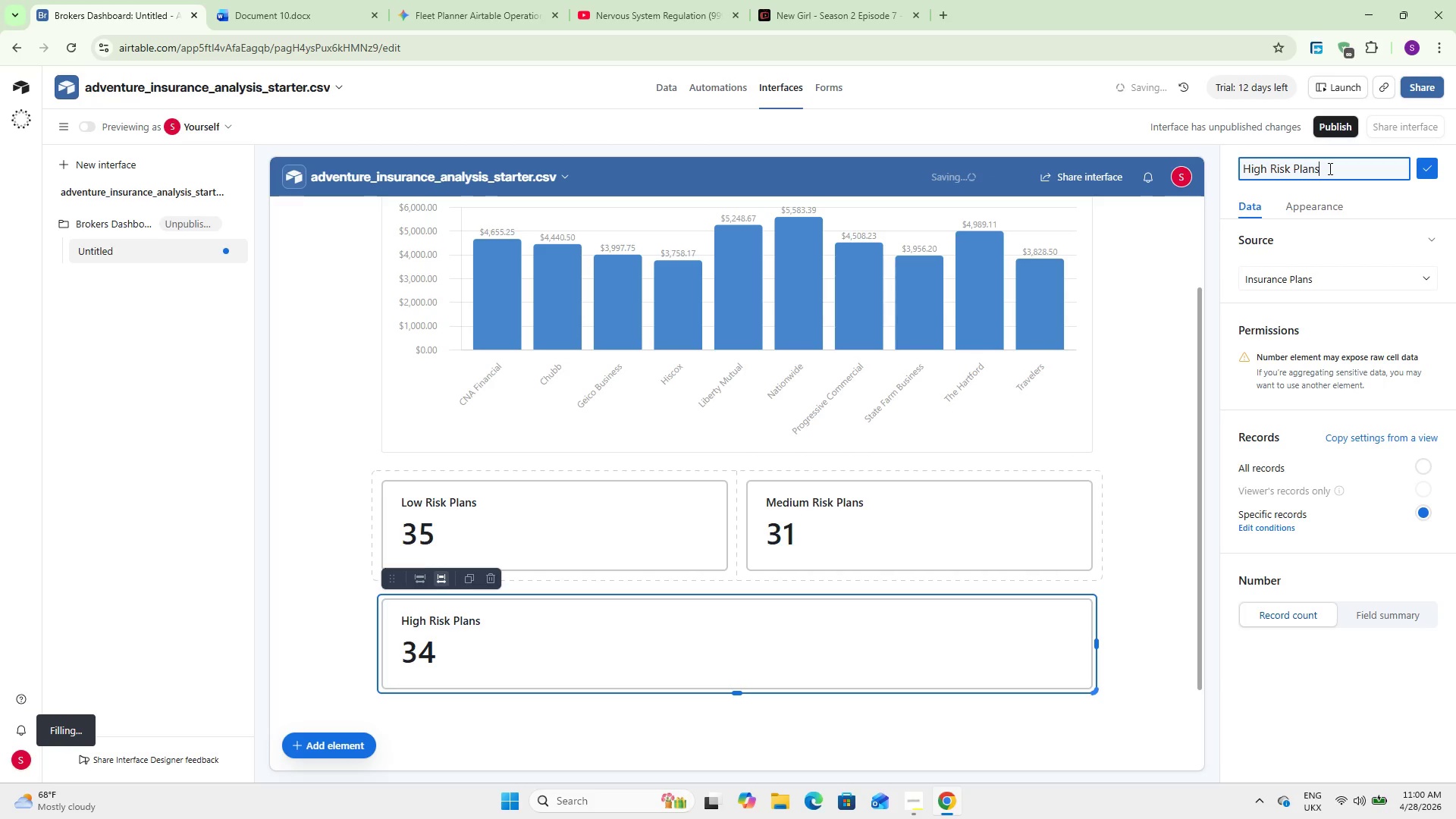 
wait(31.22)
 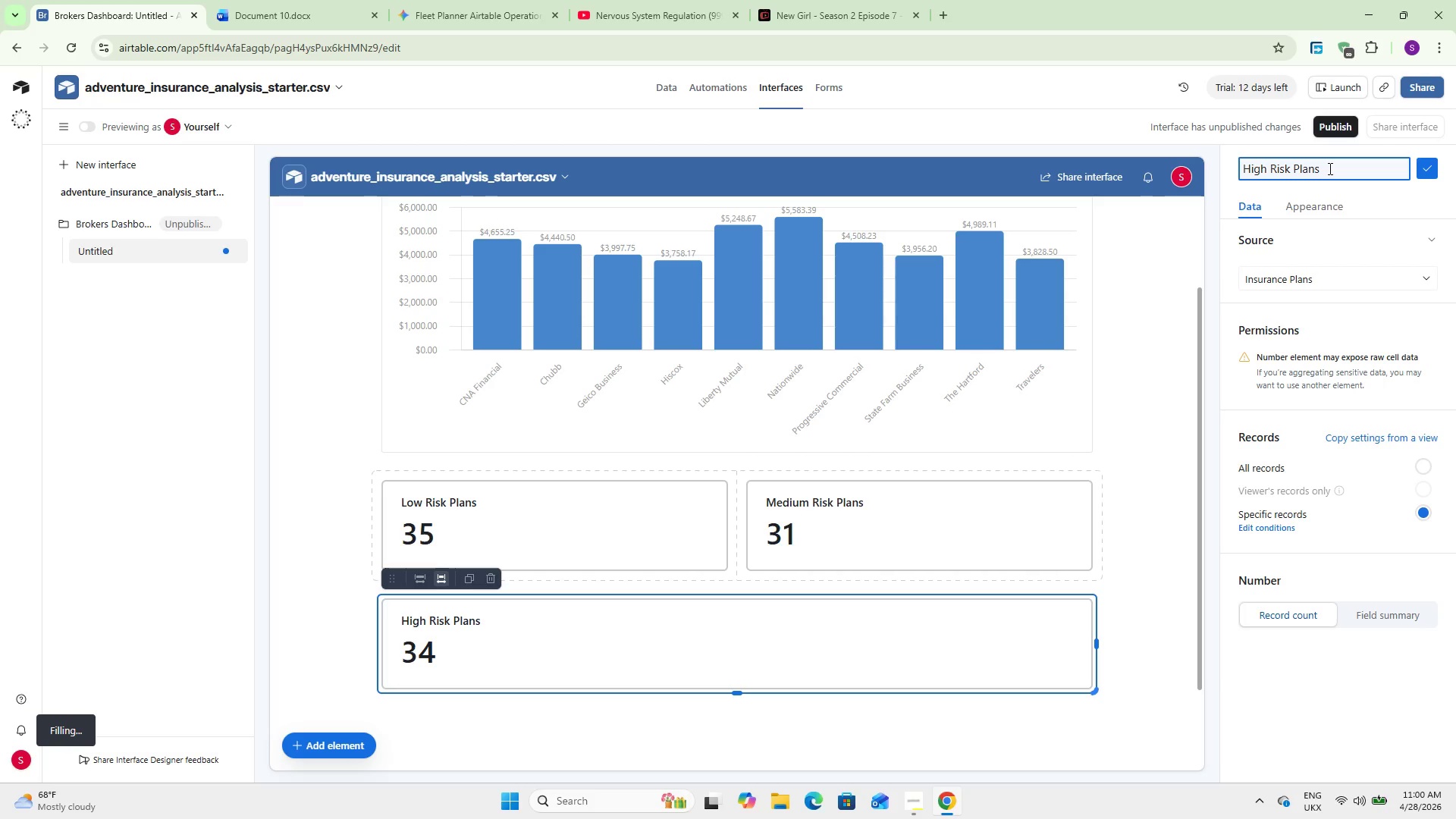 
scroll: coordinate [691, 566], scroll_direction: down, amount: 10.0
 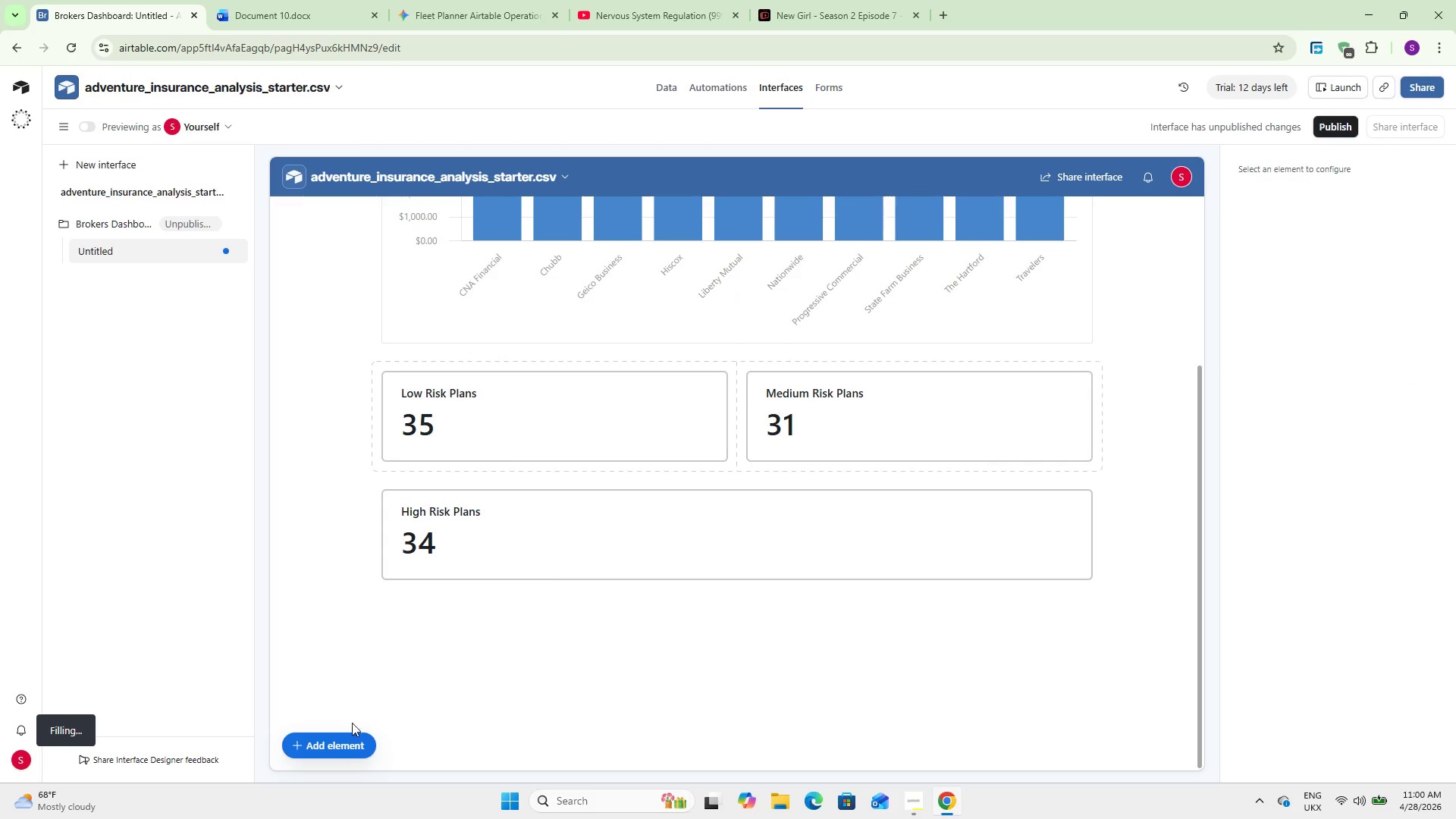 
left_click([348, 735])
 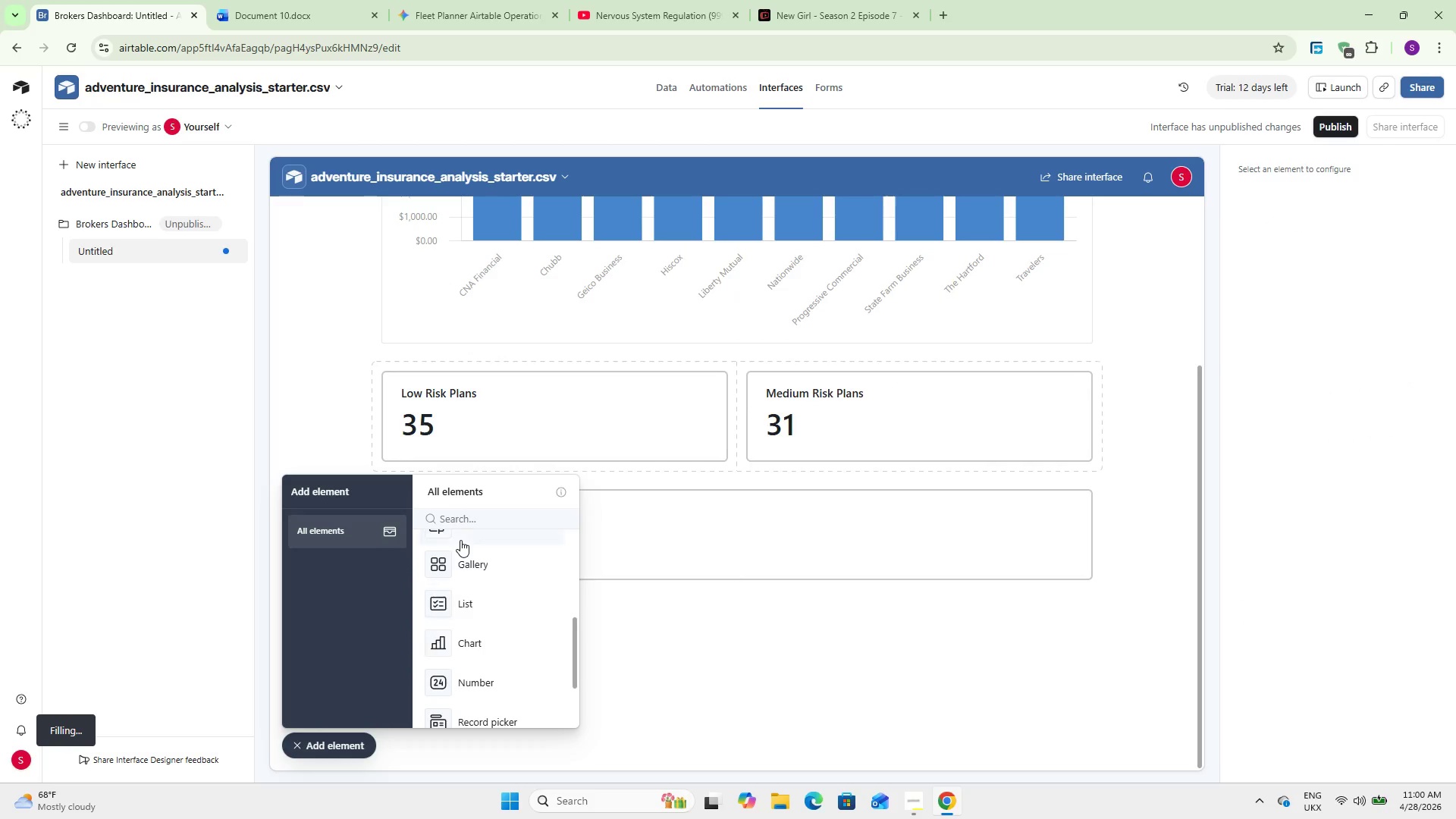 
scroll: coordinate [480, 650], scroll_direction: down, amount: 6.0
 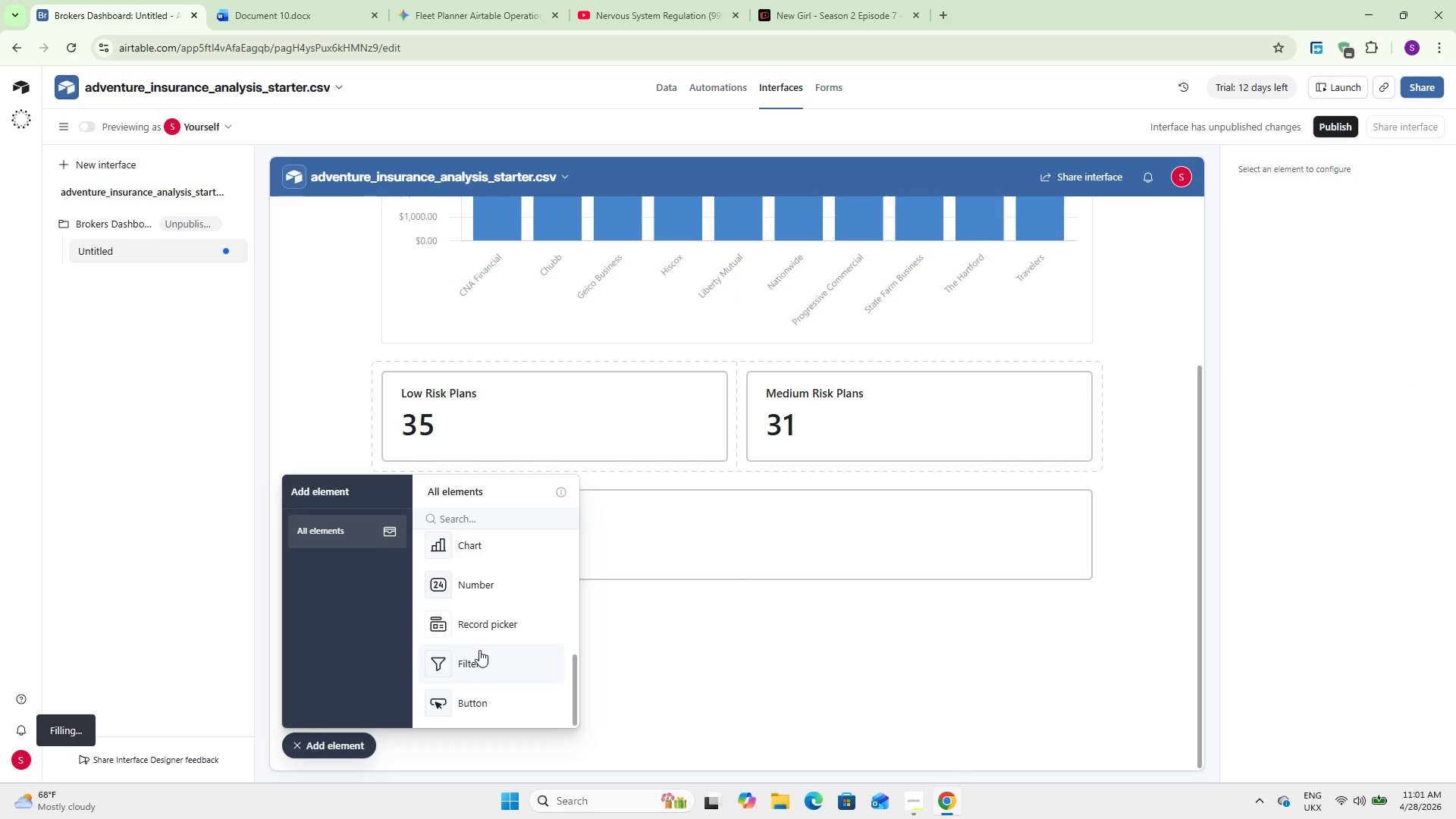 
scroll: coordinate [473, 650], scroll_direction: none, amount: 0.0
 